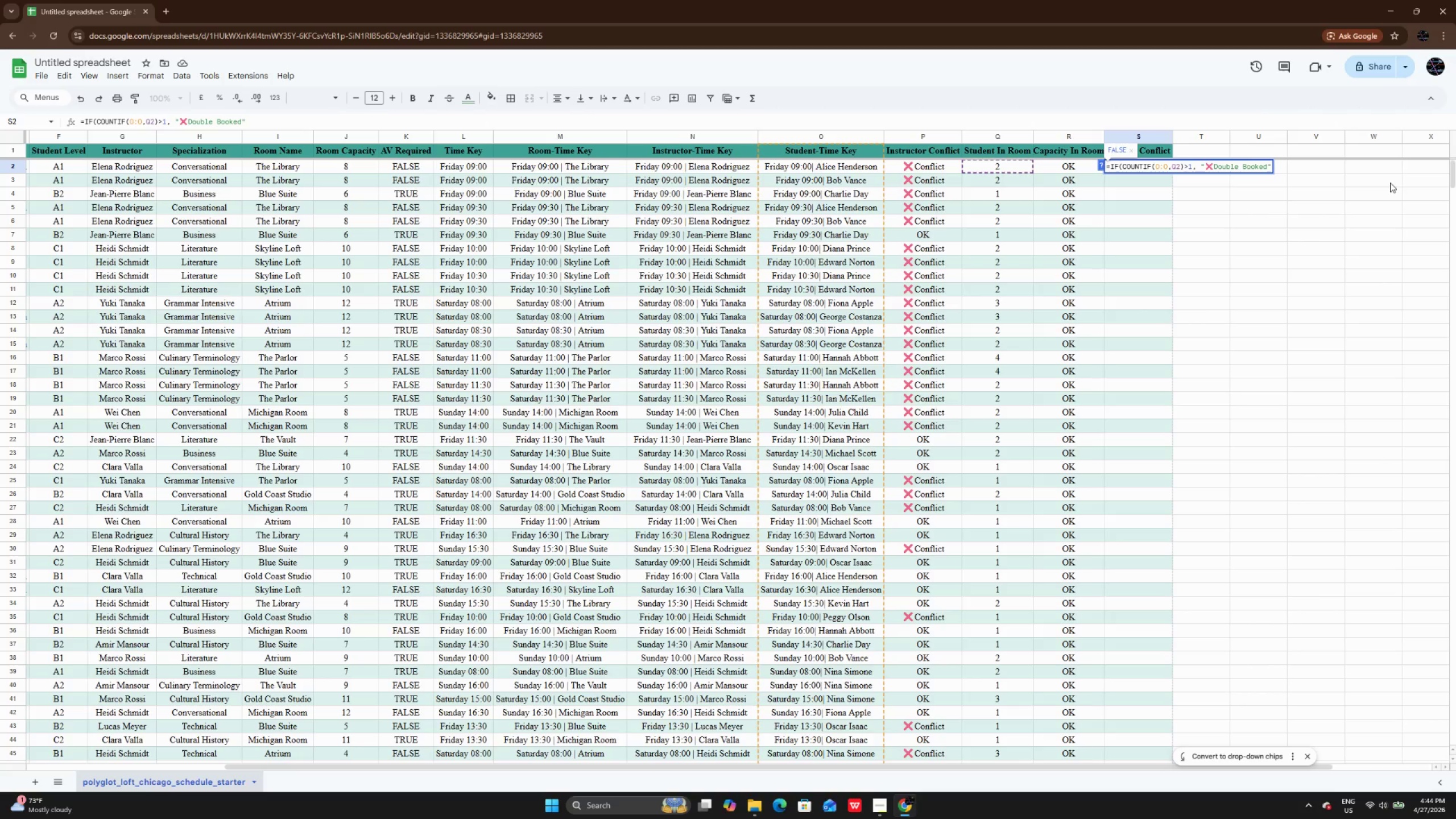 
key(ArrowRight)
 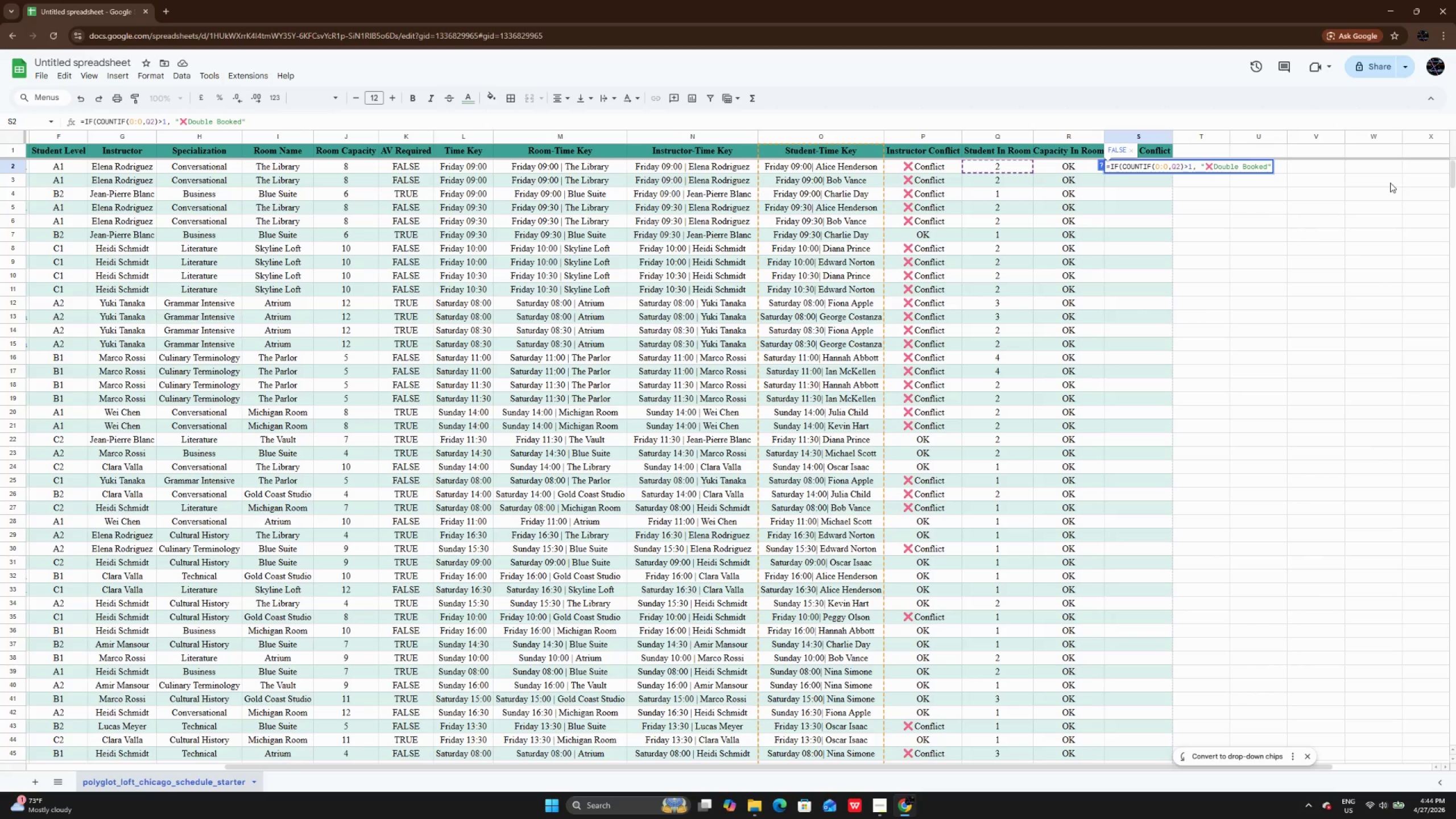 
key(Comma)
 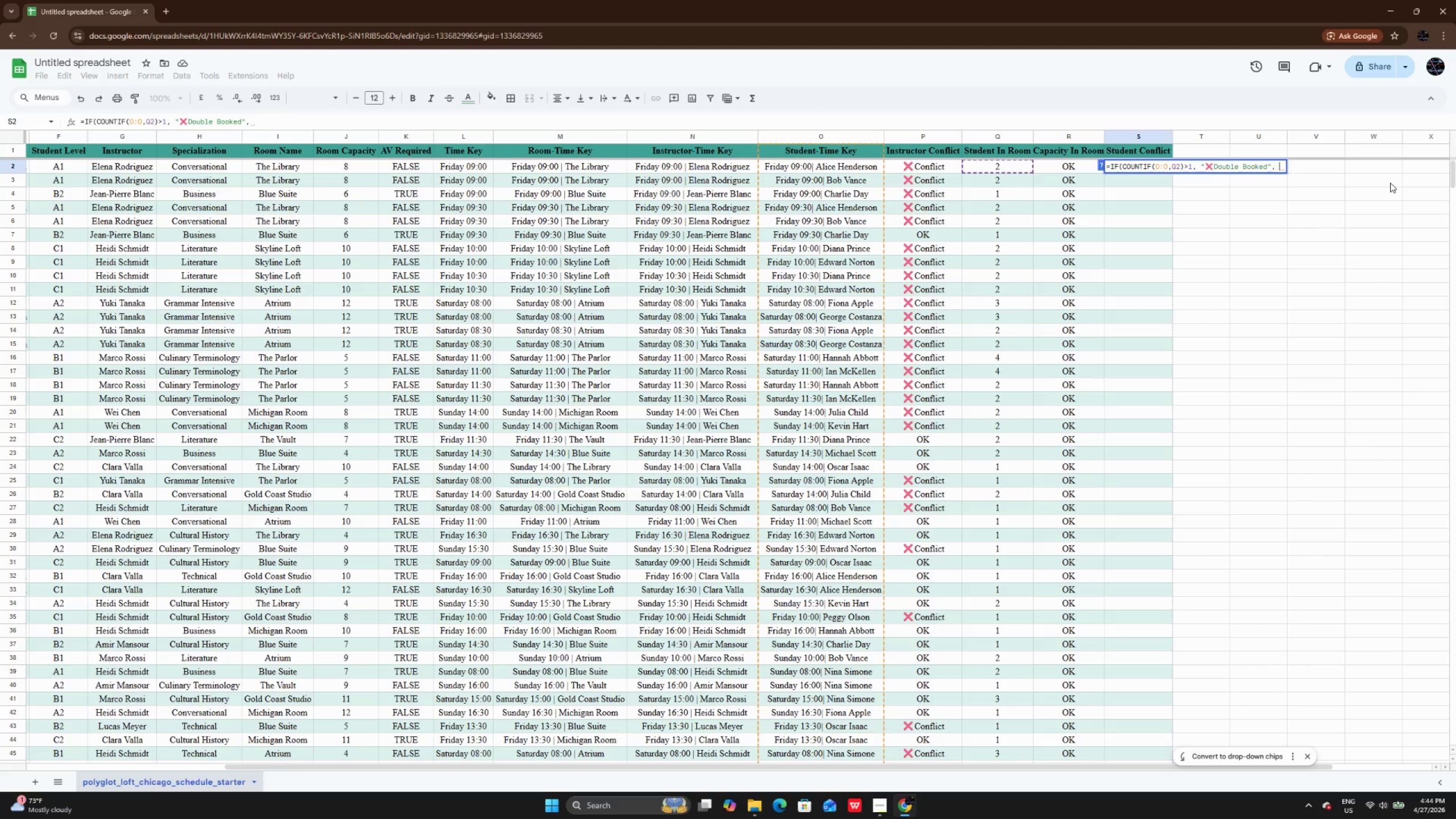 
key(Space)
 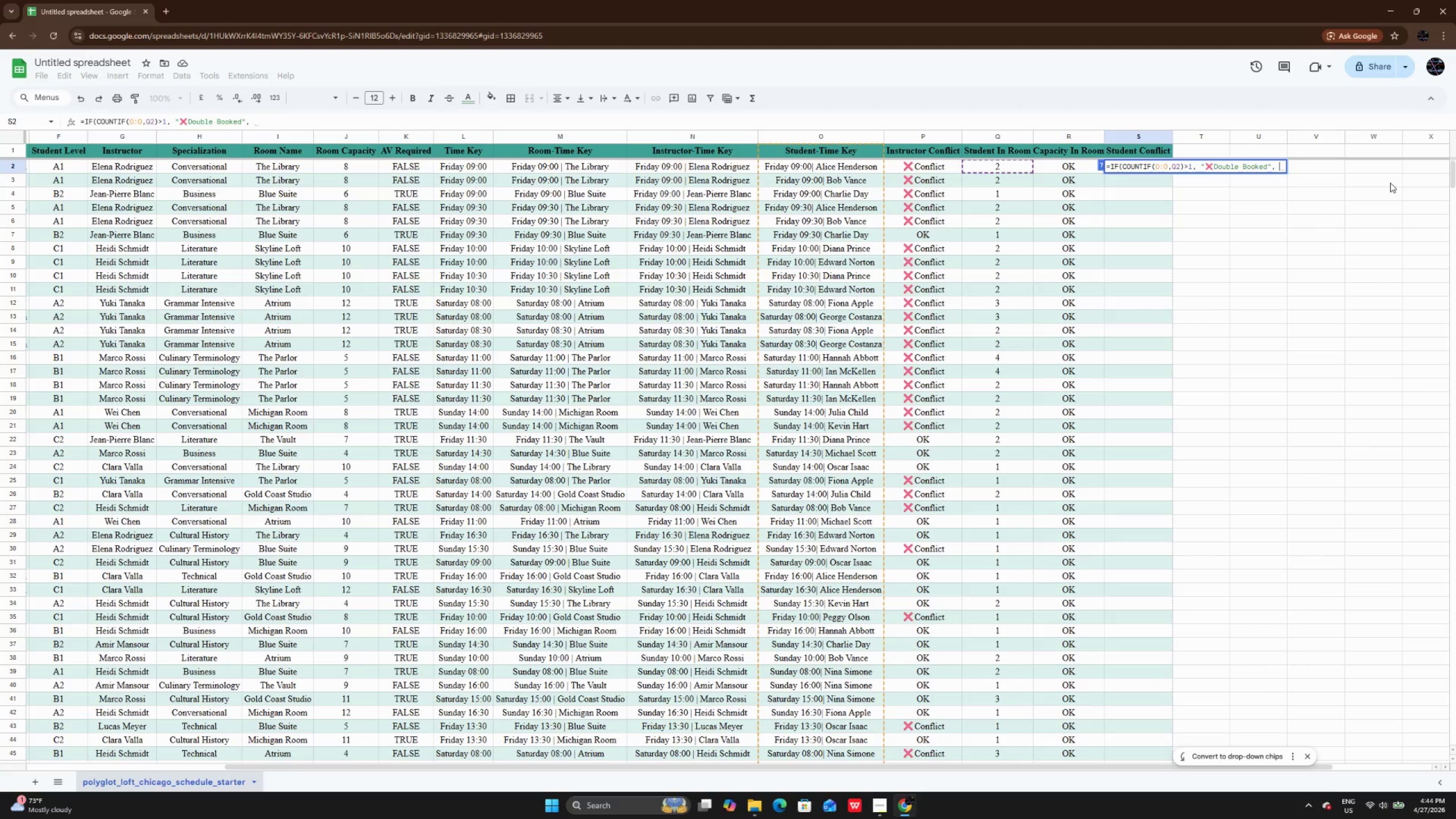 
key(Shift+Quote)
 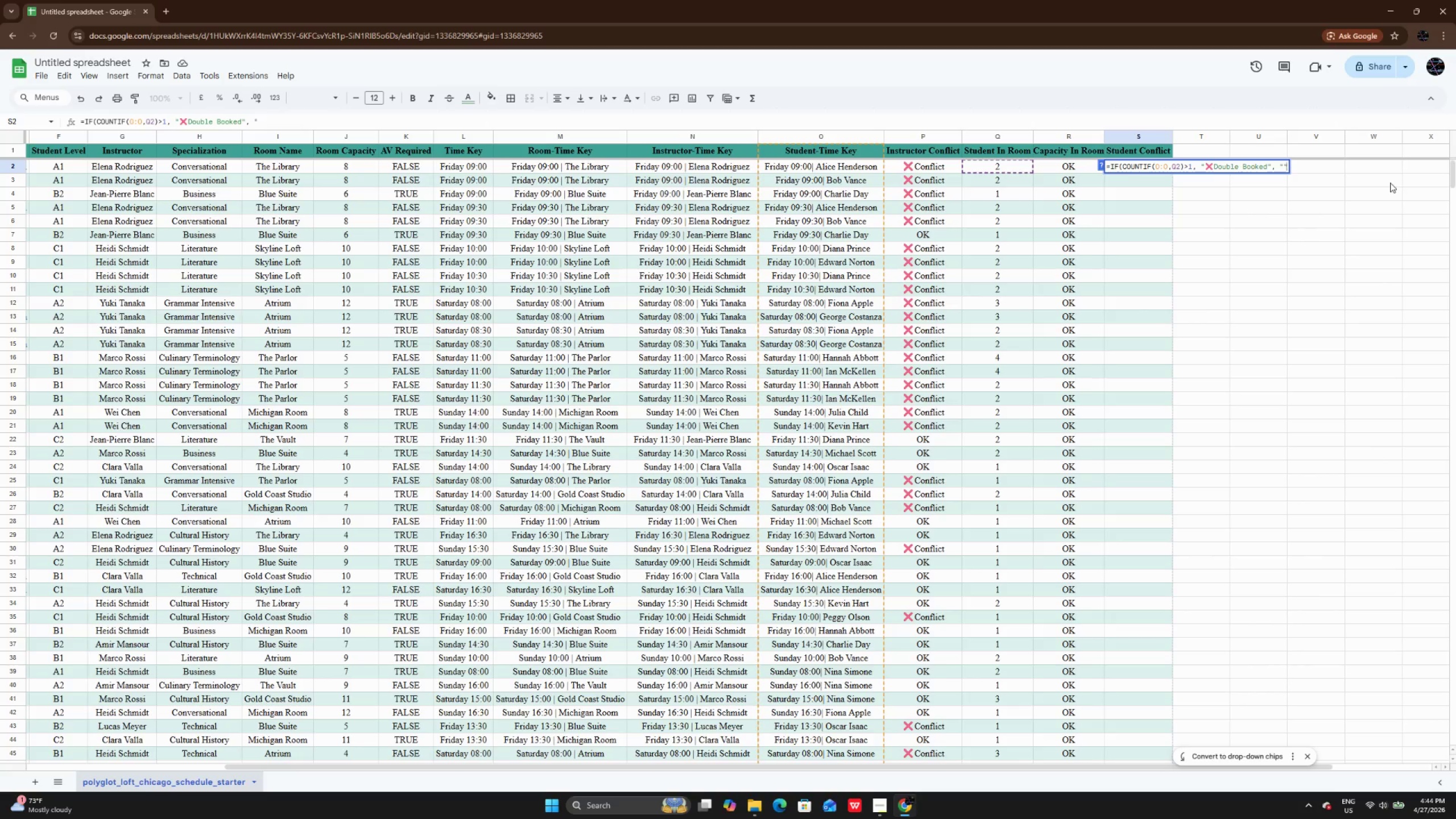 
key(Shift+Quote)
 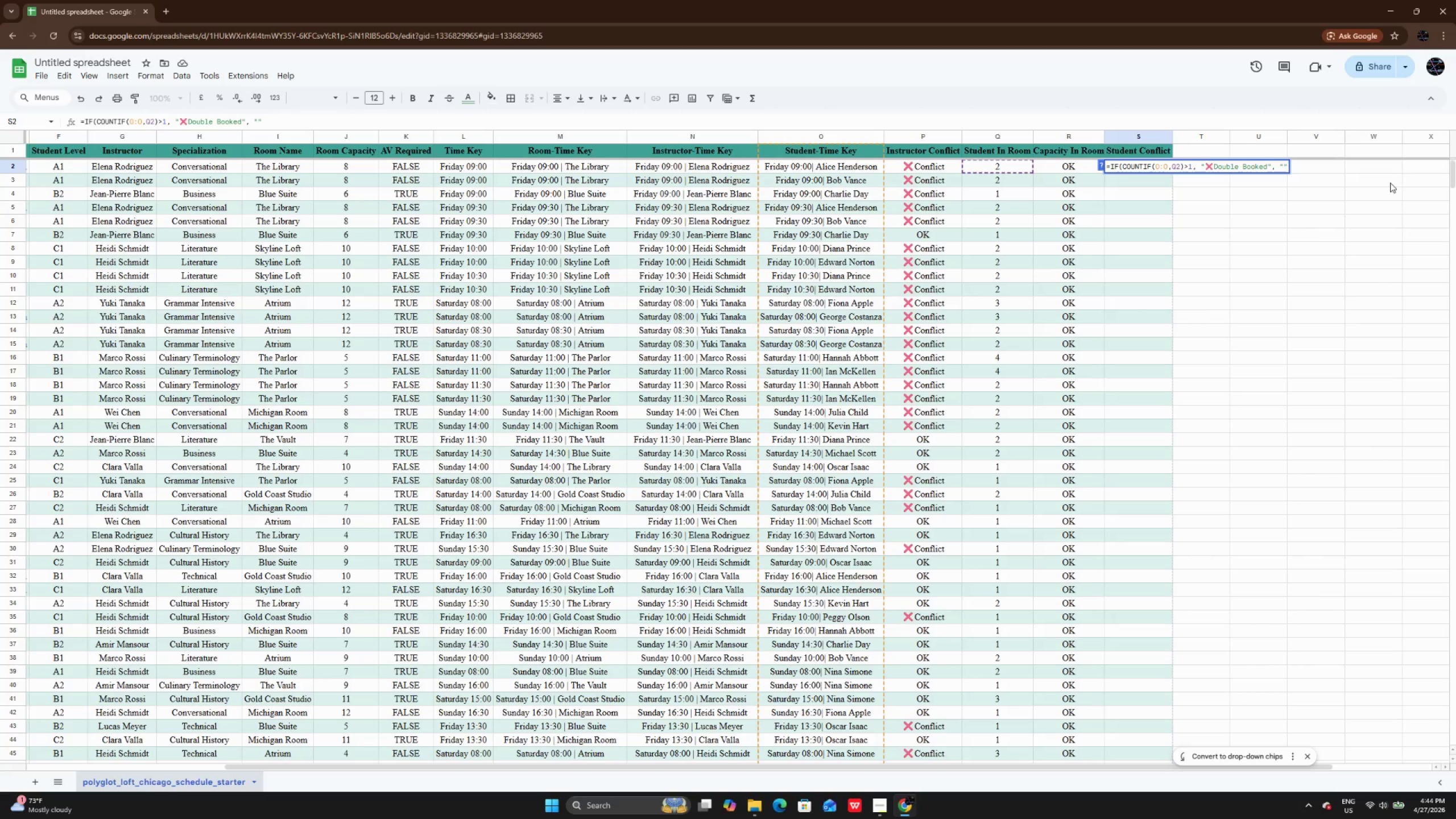 
key(ArrowLeft)
 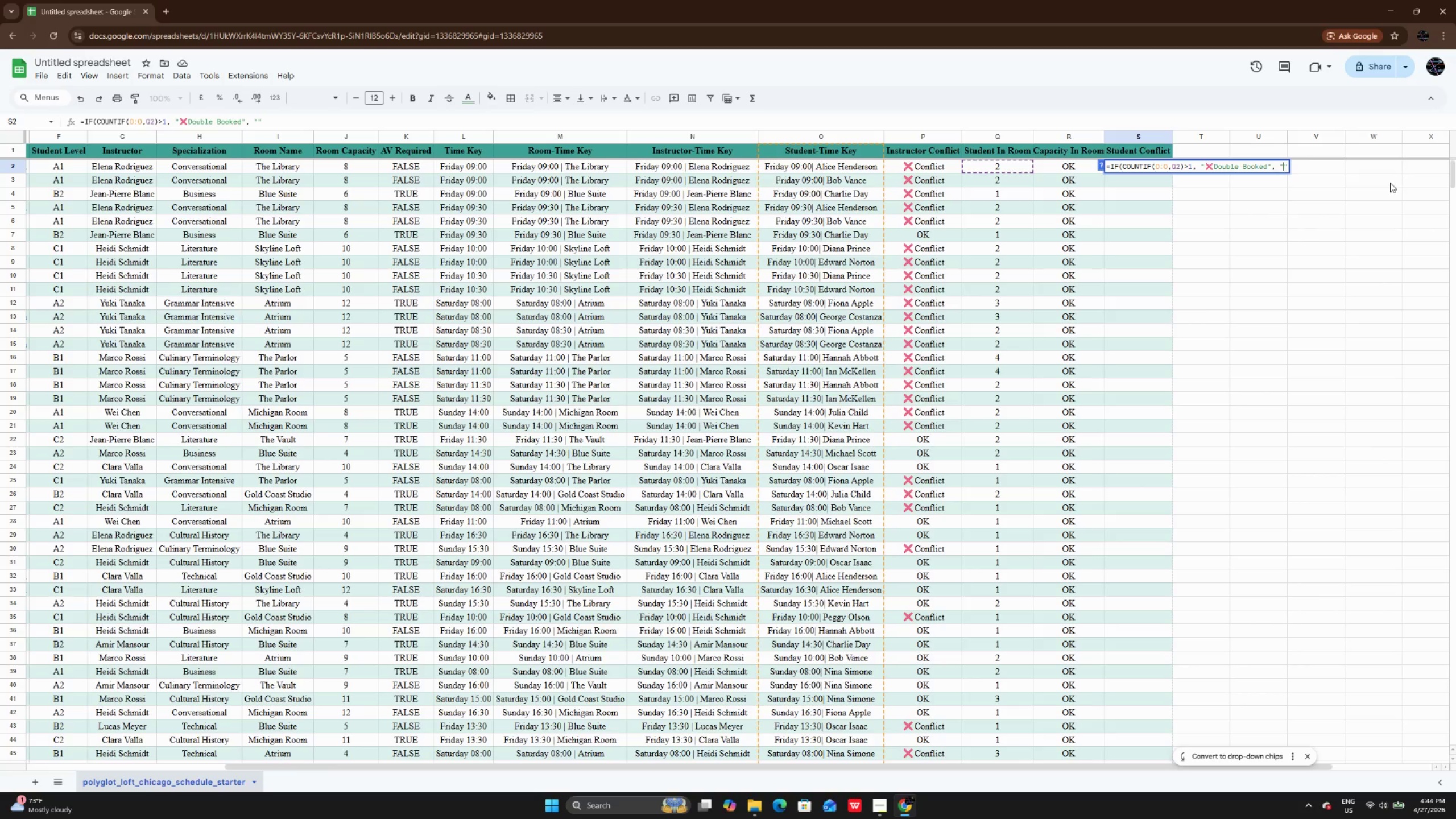 
type(OK)
 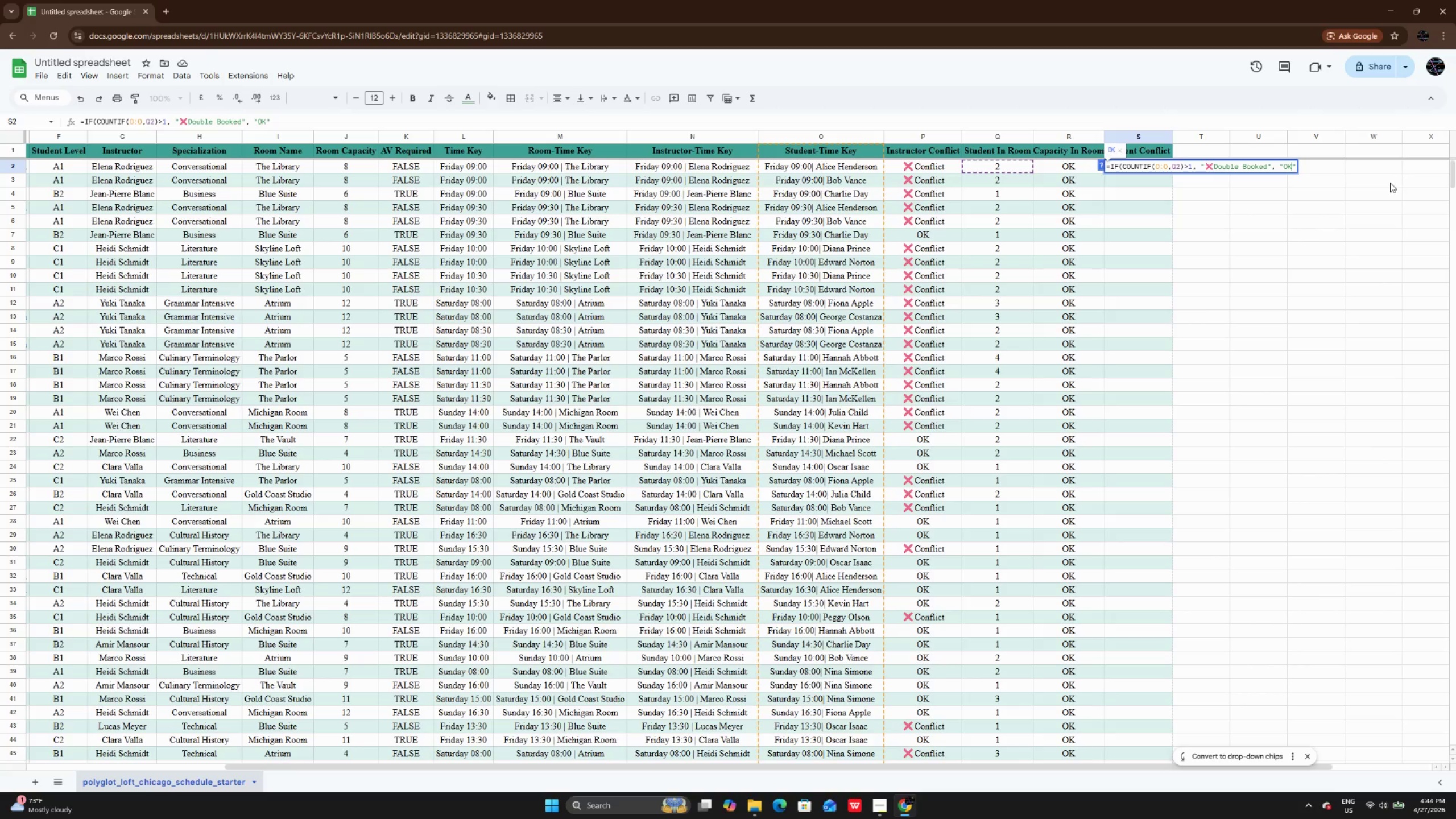 
key(Enter)
 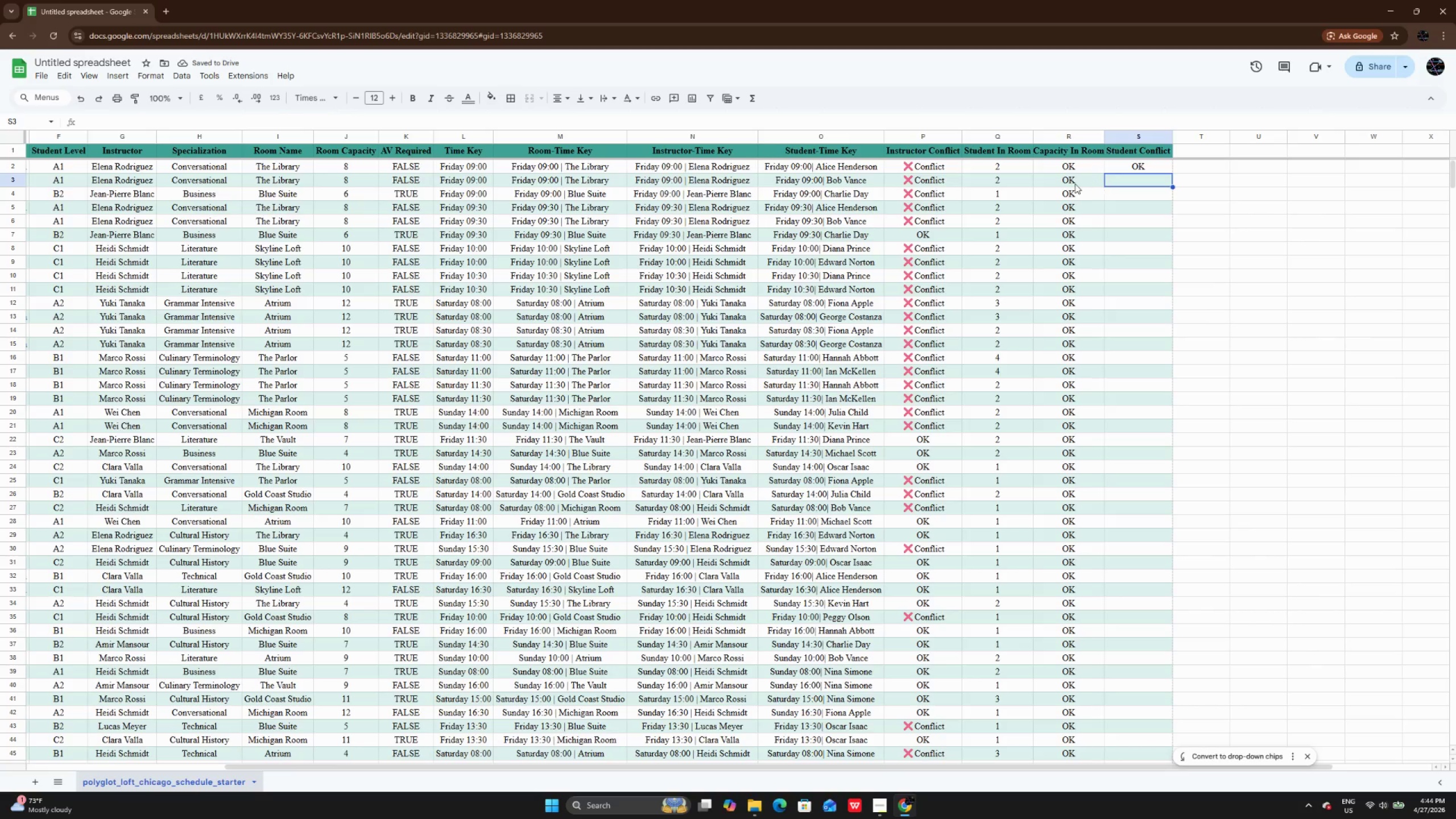 
left_click([1134, 169])
 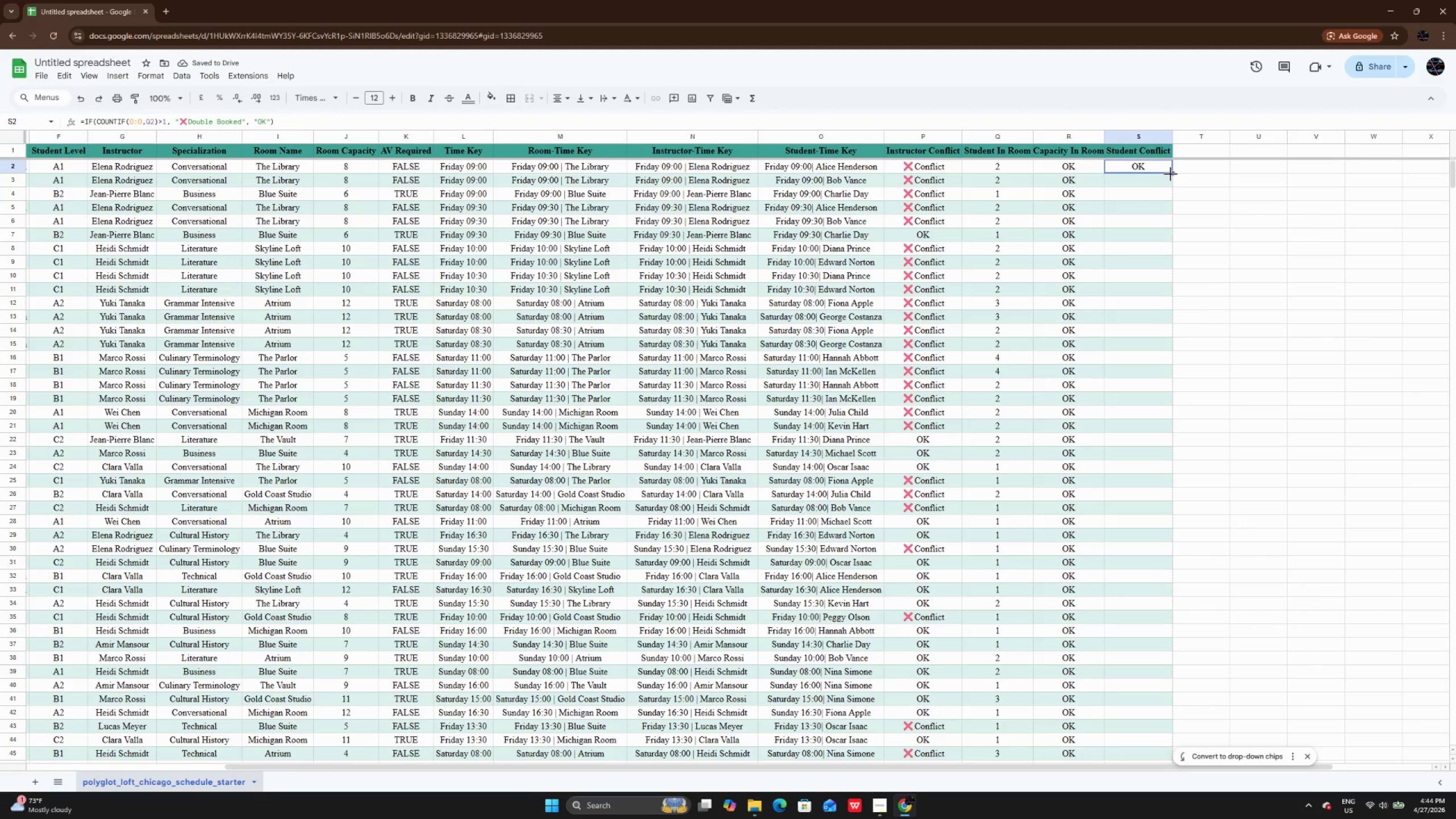 
left_click_drag(start_coordinate=[1170, 174], to_coordinate=[1170, 352])
 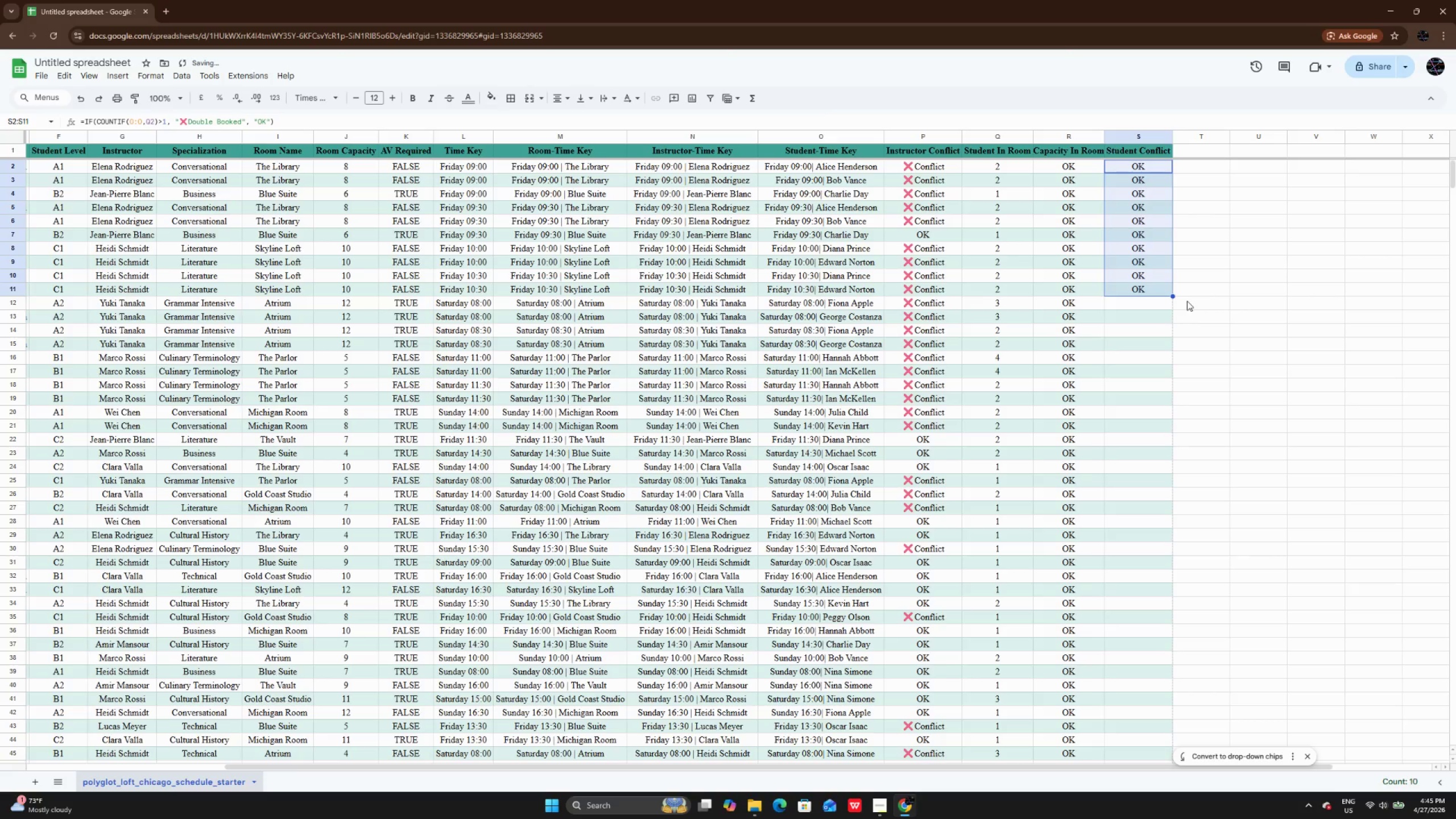 
key(Control+ControlLeft)
 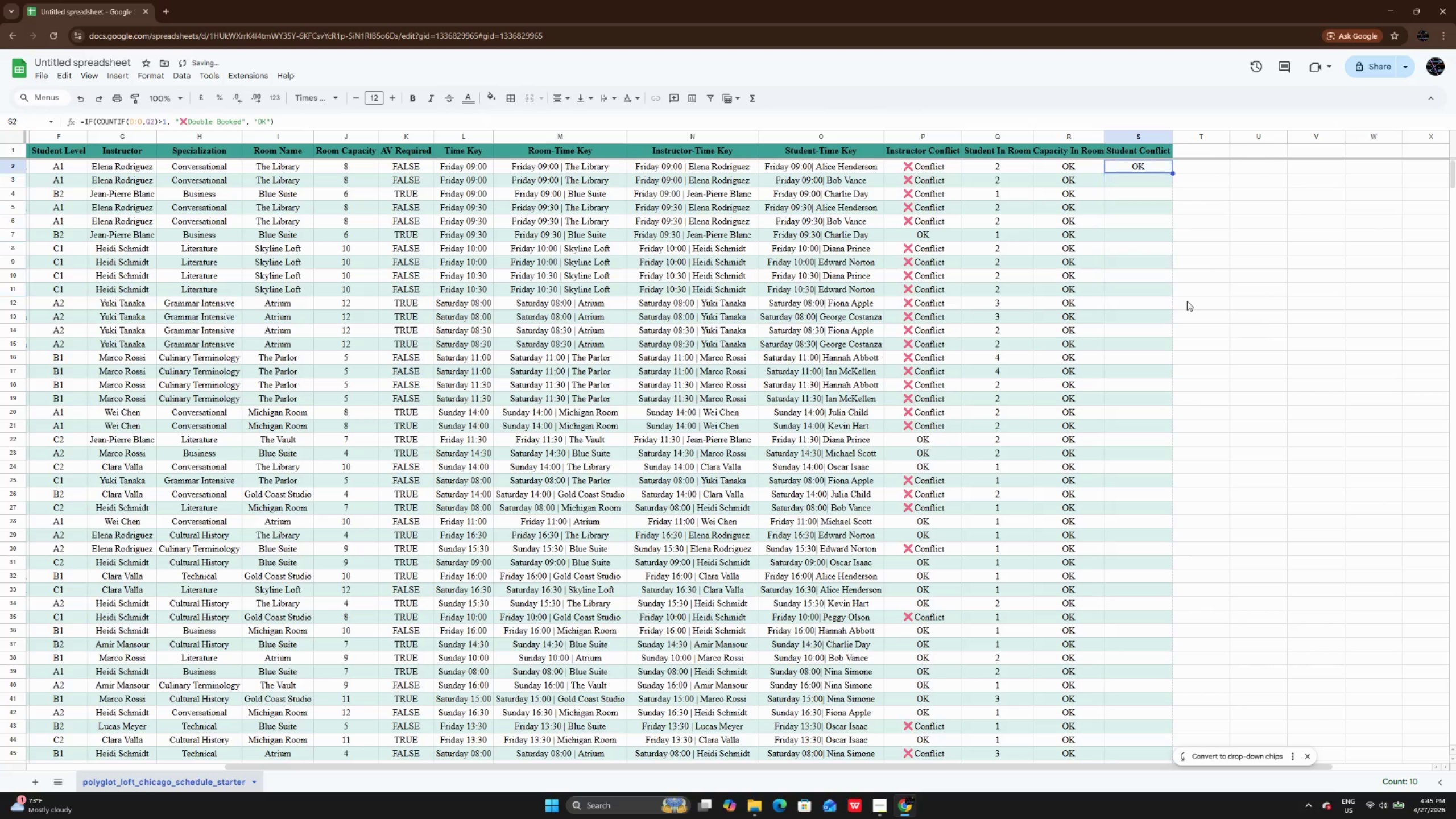 
key(Control+Z)
 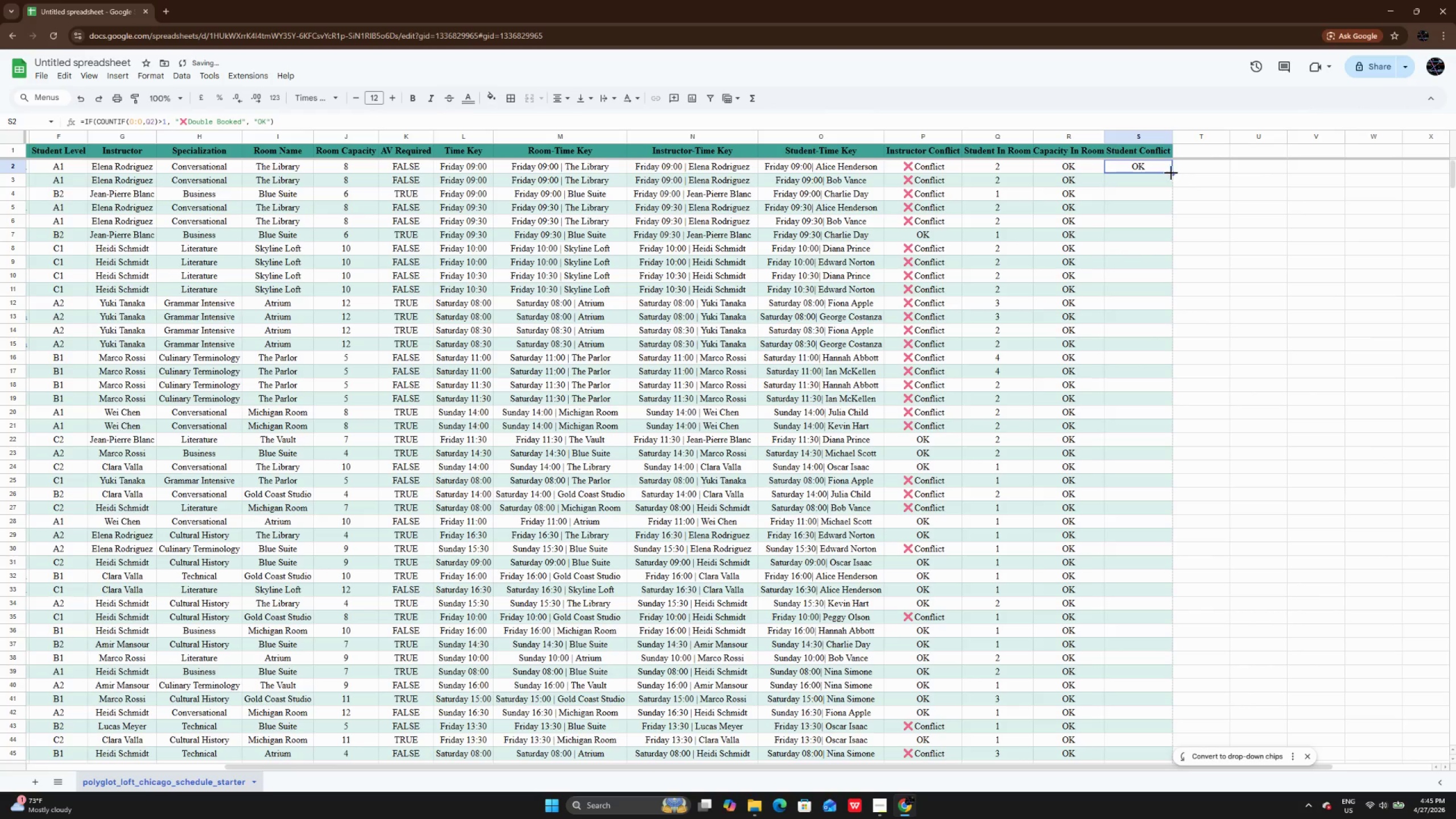 
left_click_drag(start_coordinate=[1171, 173], to_coordinate=[1141, 616])
 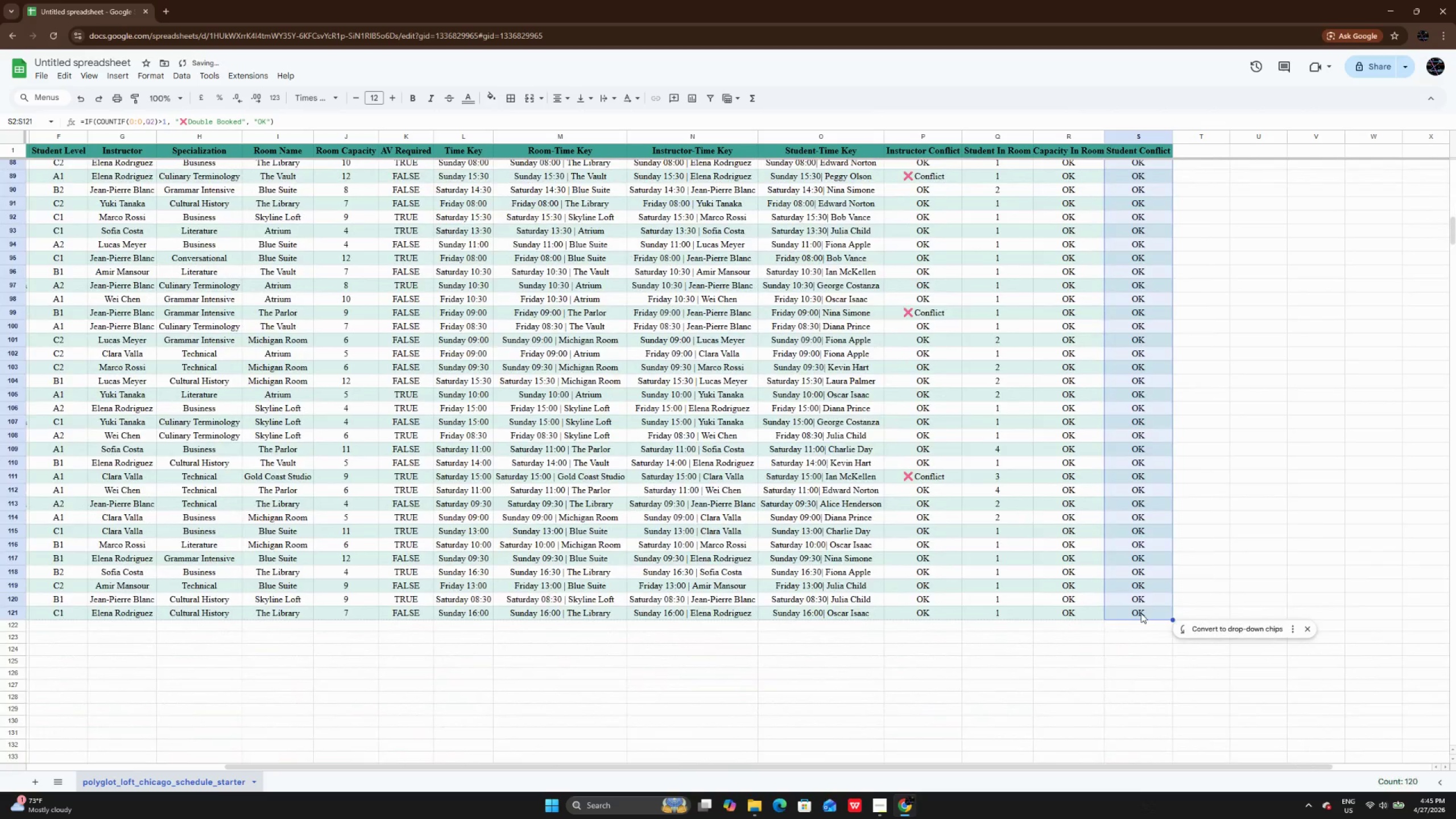 
scroll: coordinate [1141, 613], scroll_direction: up, amount: 27.0
 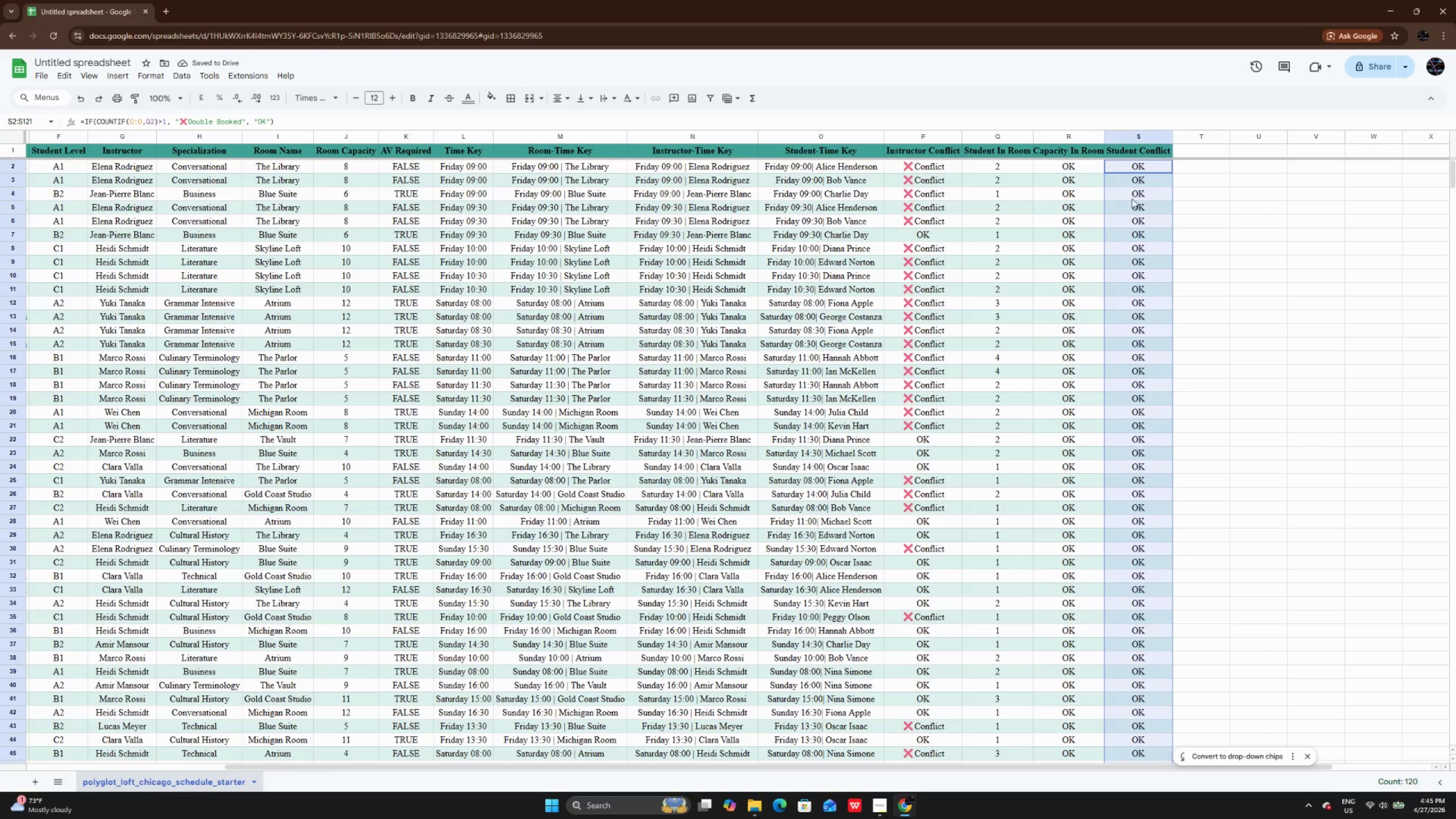 
left_click([1174, 183])
 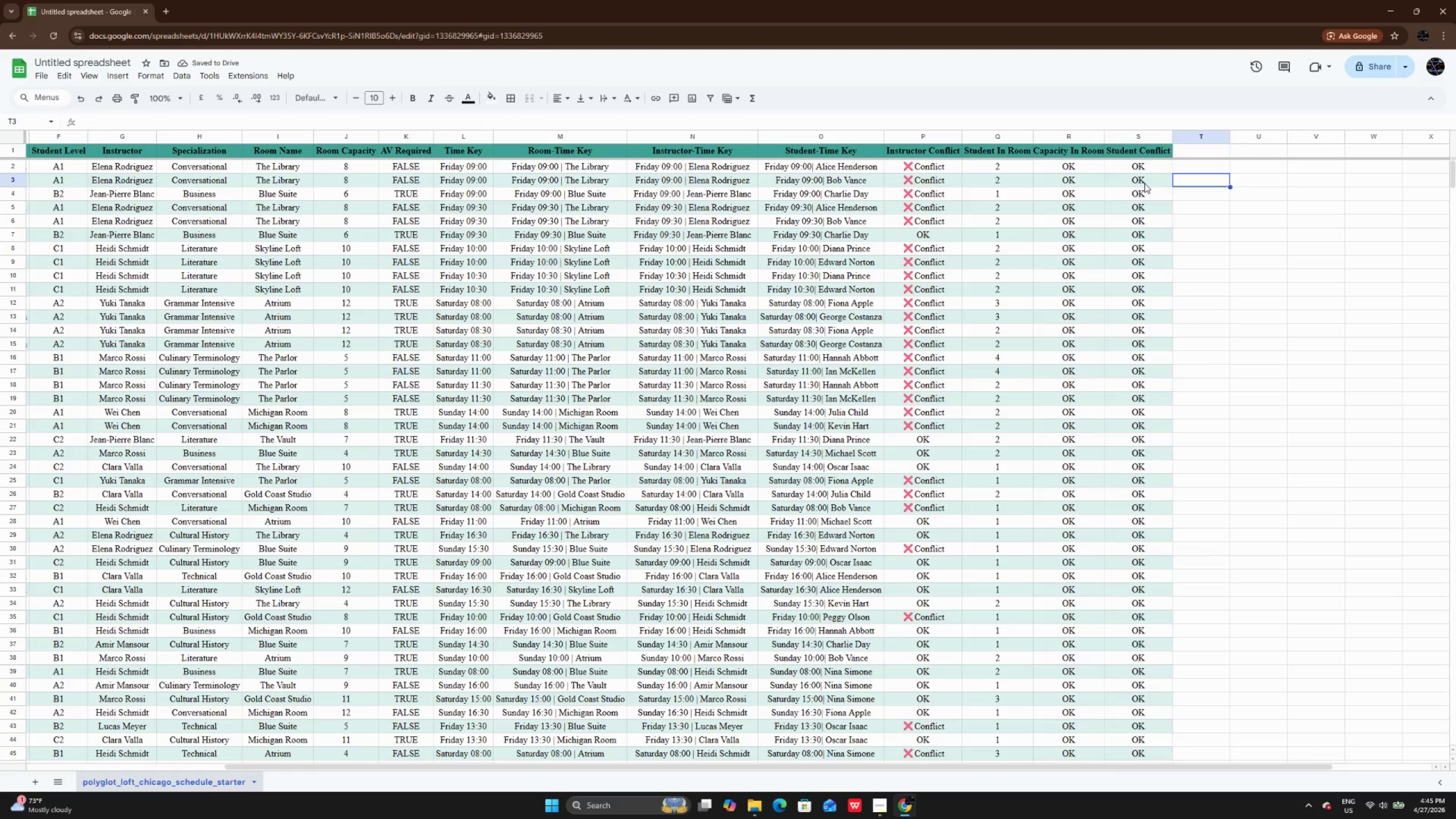 
left_click([1144, 183])
 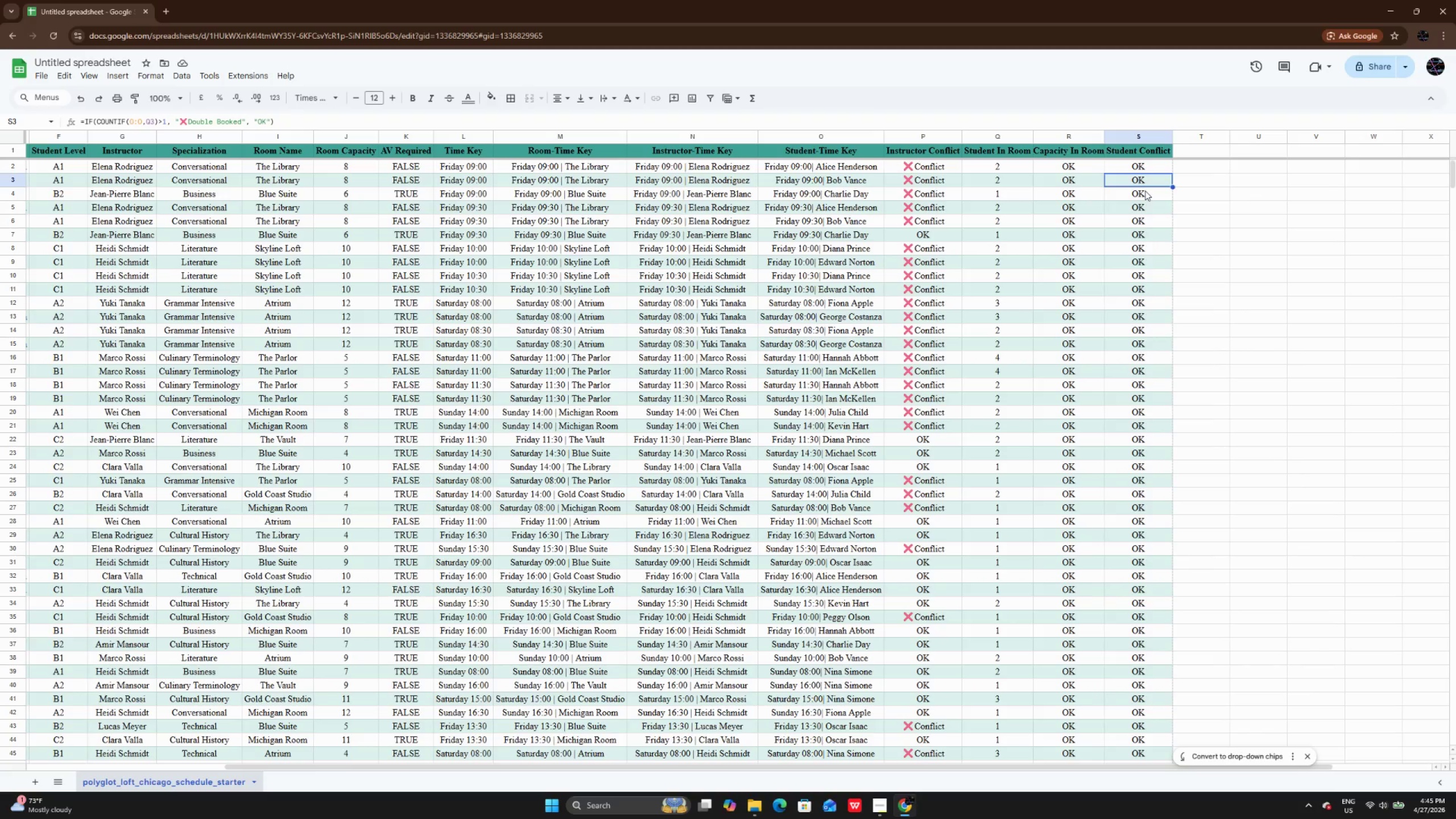 
left_click([1145, 191])
 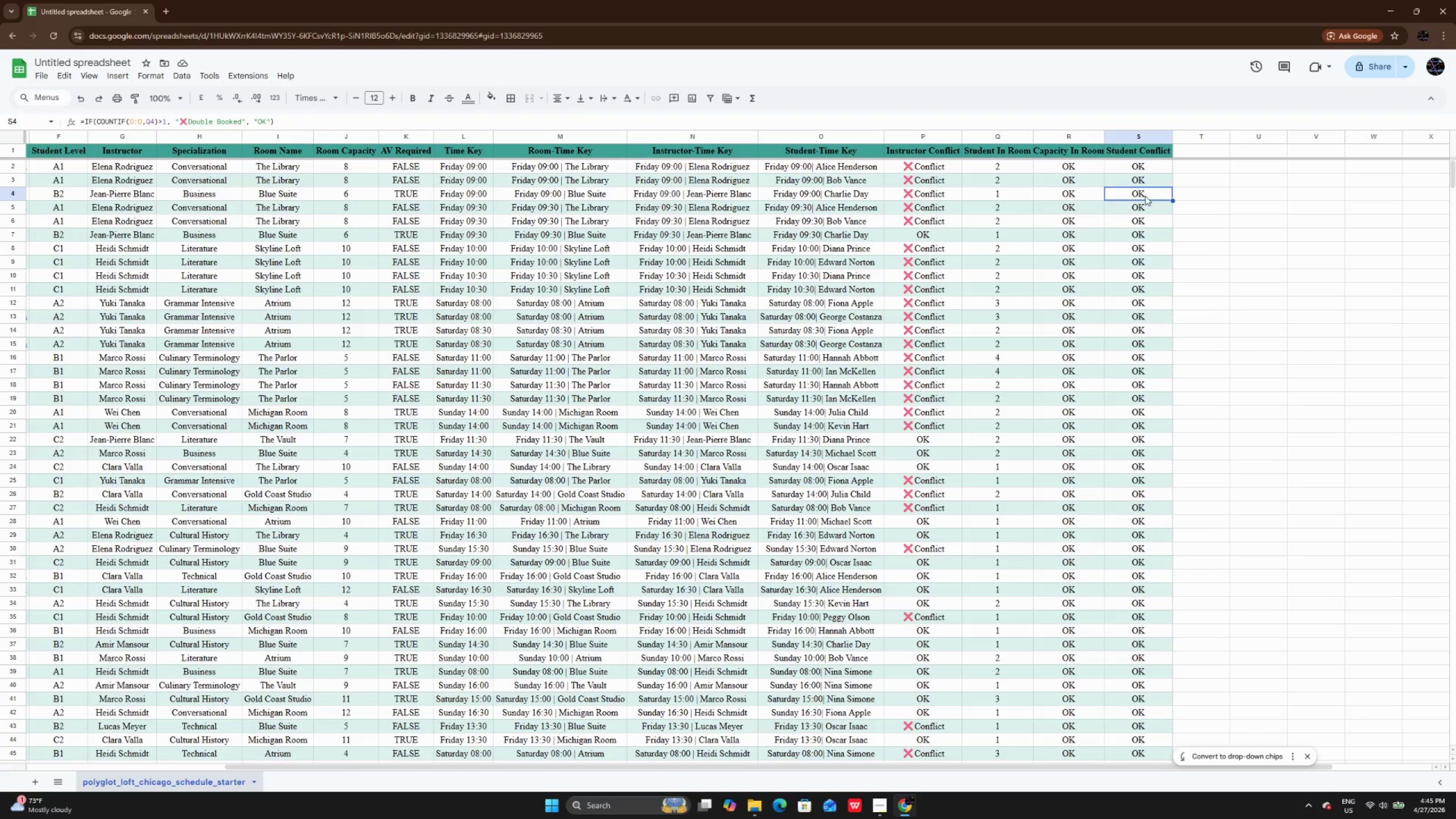 
left_click([1144, 209])
 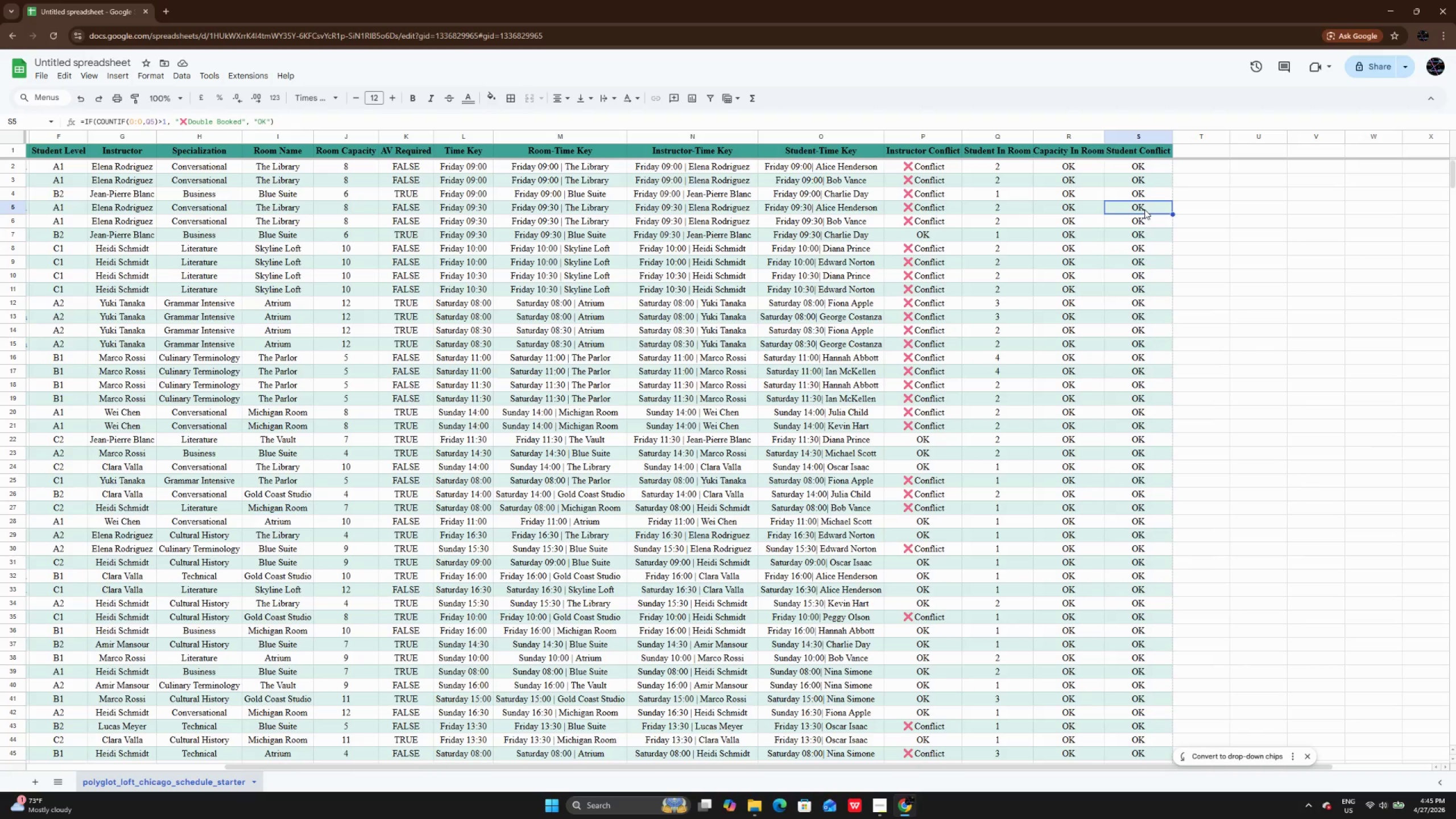 
wait(9.59)
 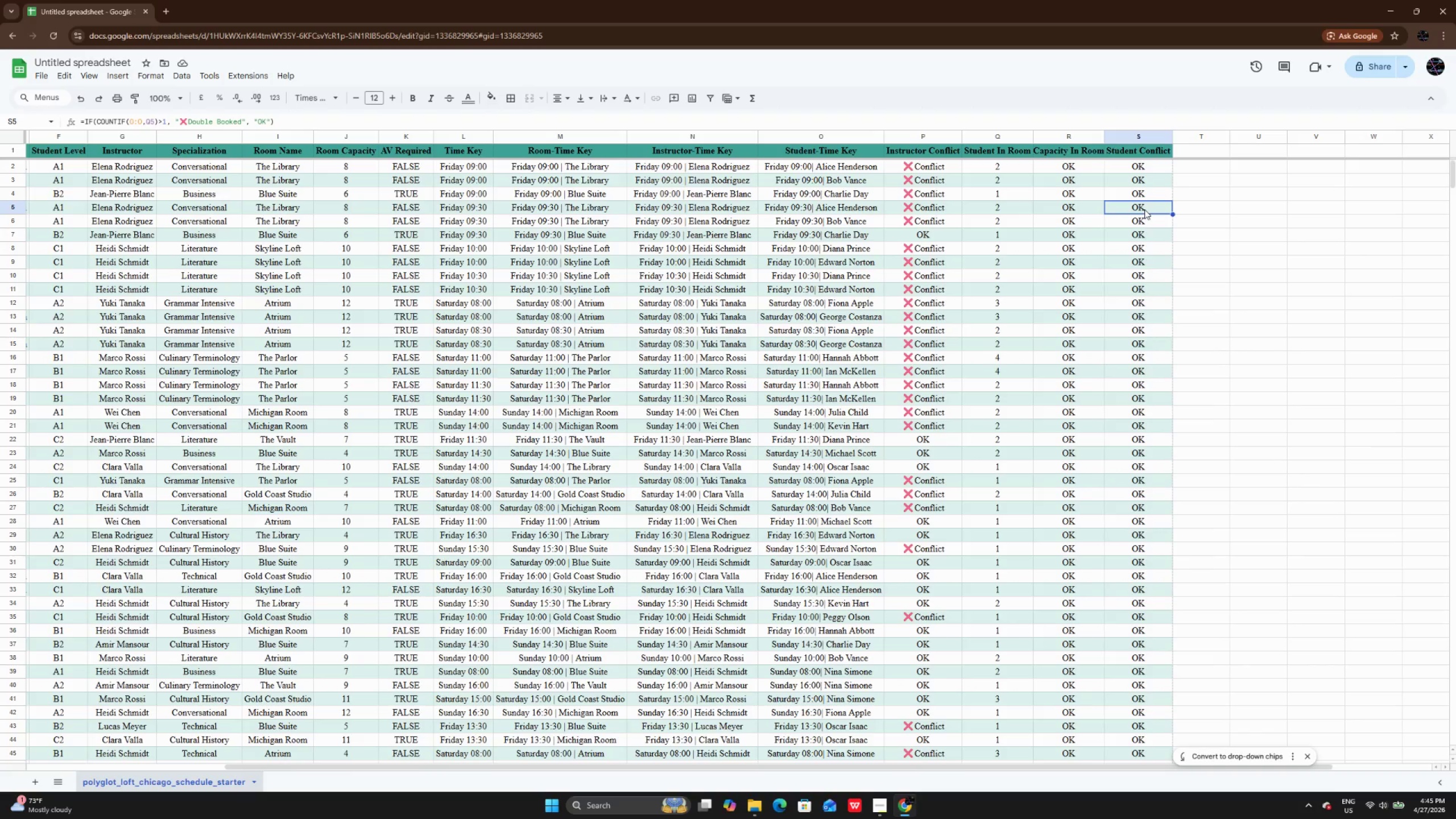 
key(Control+Z)
 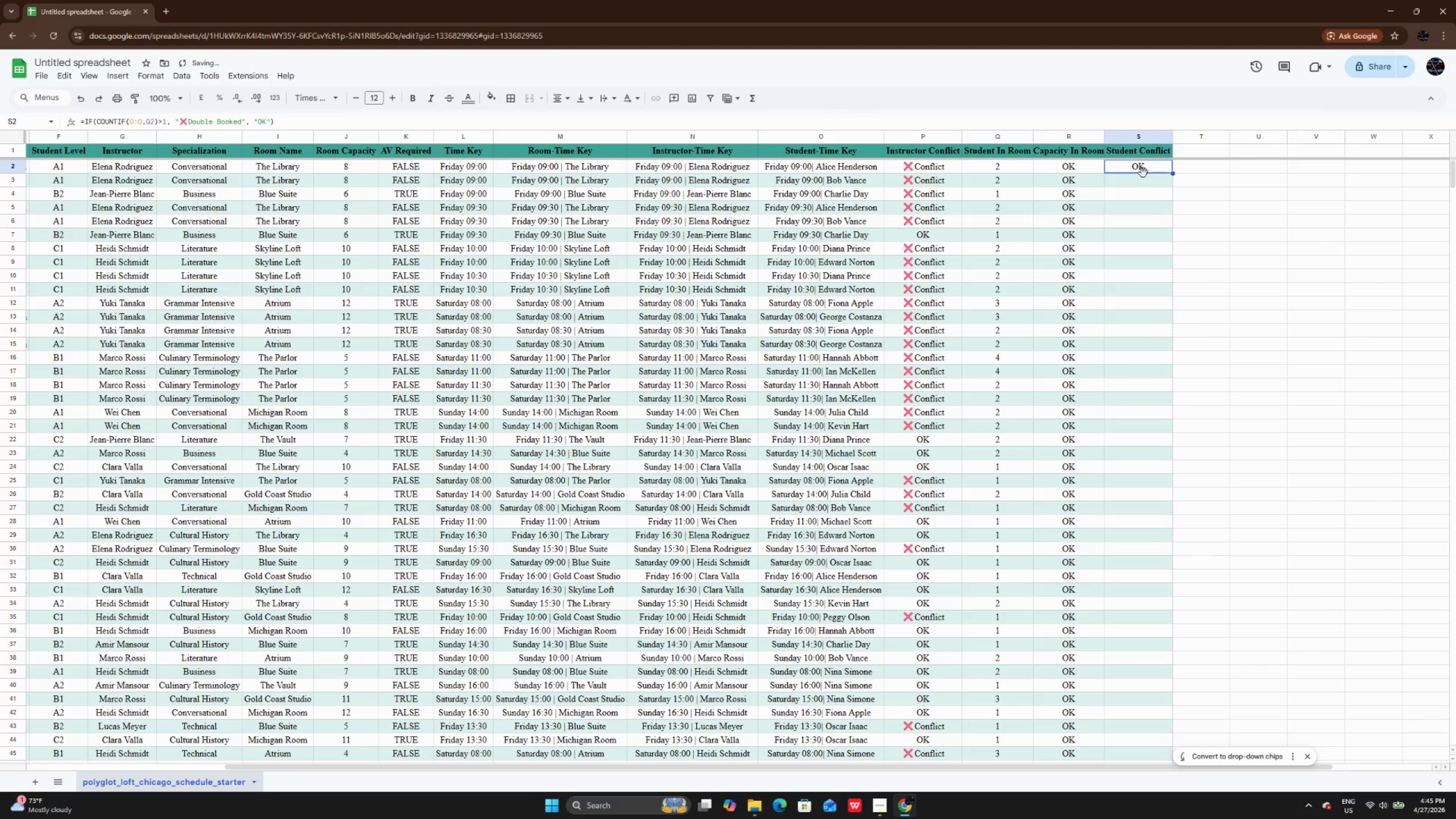 
double_click([1143, 173])
 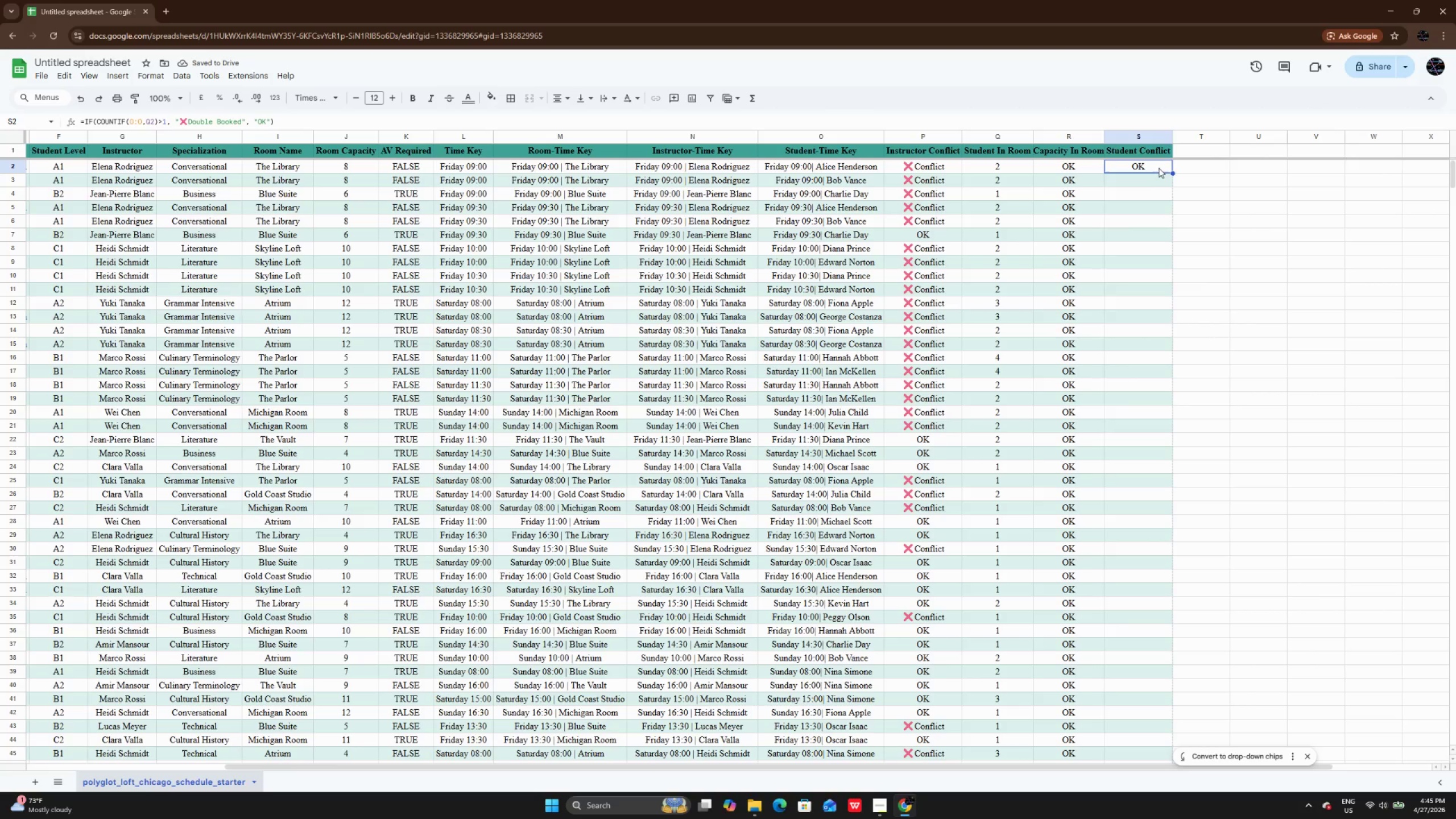 
double_click([1156, 166])
 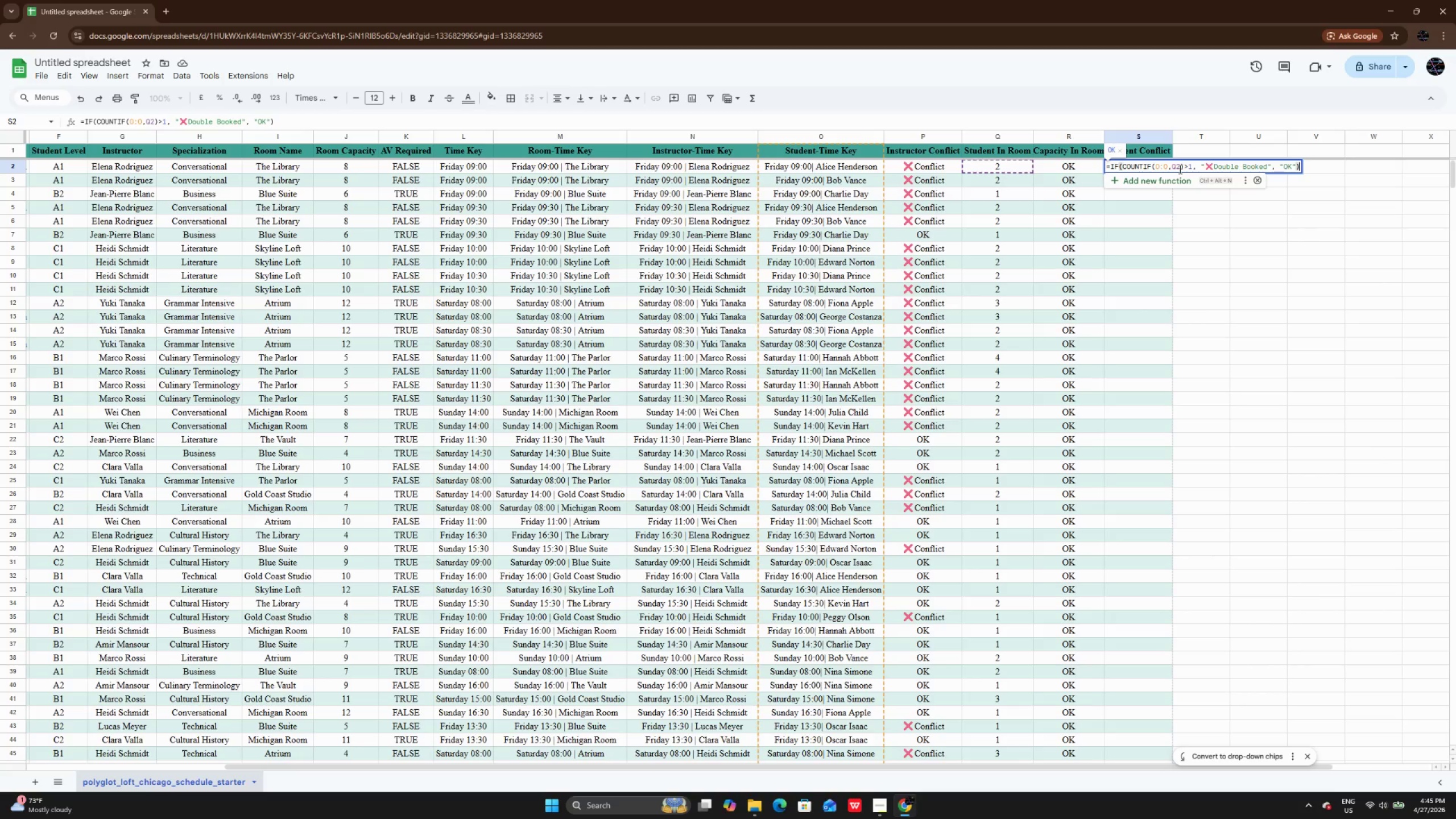 
left_click([1179, 169])
 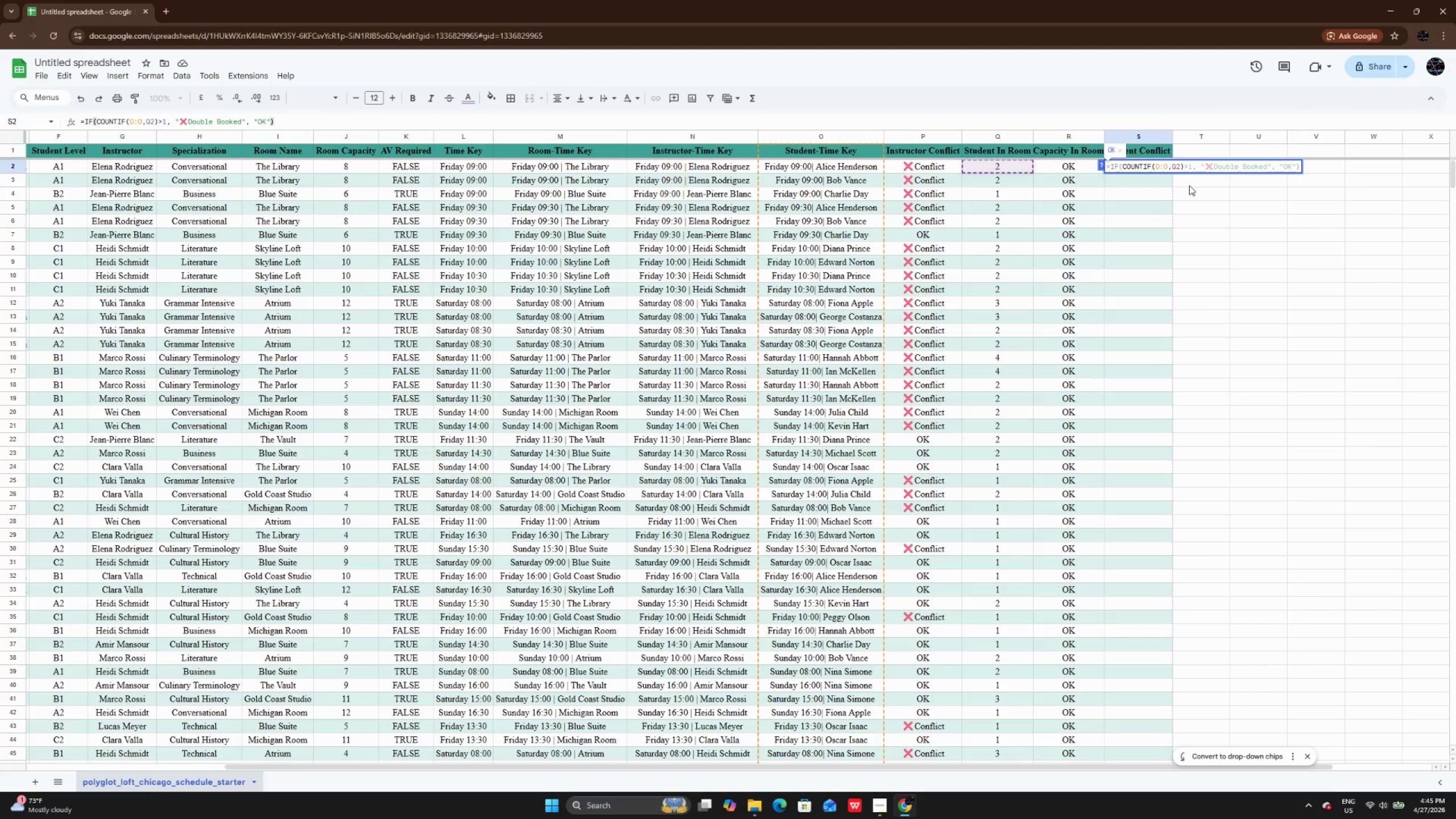 
key(ArrowLeft)
 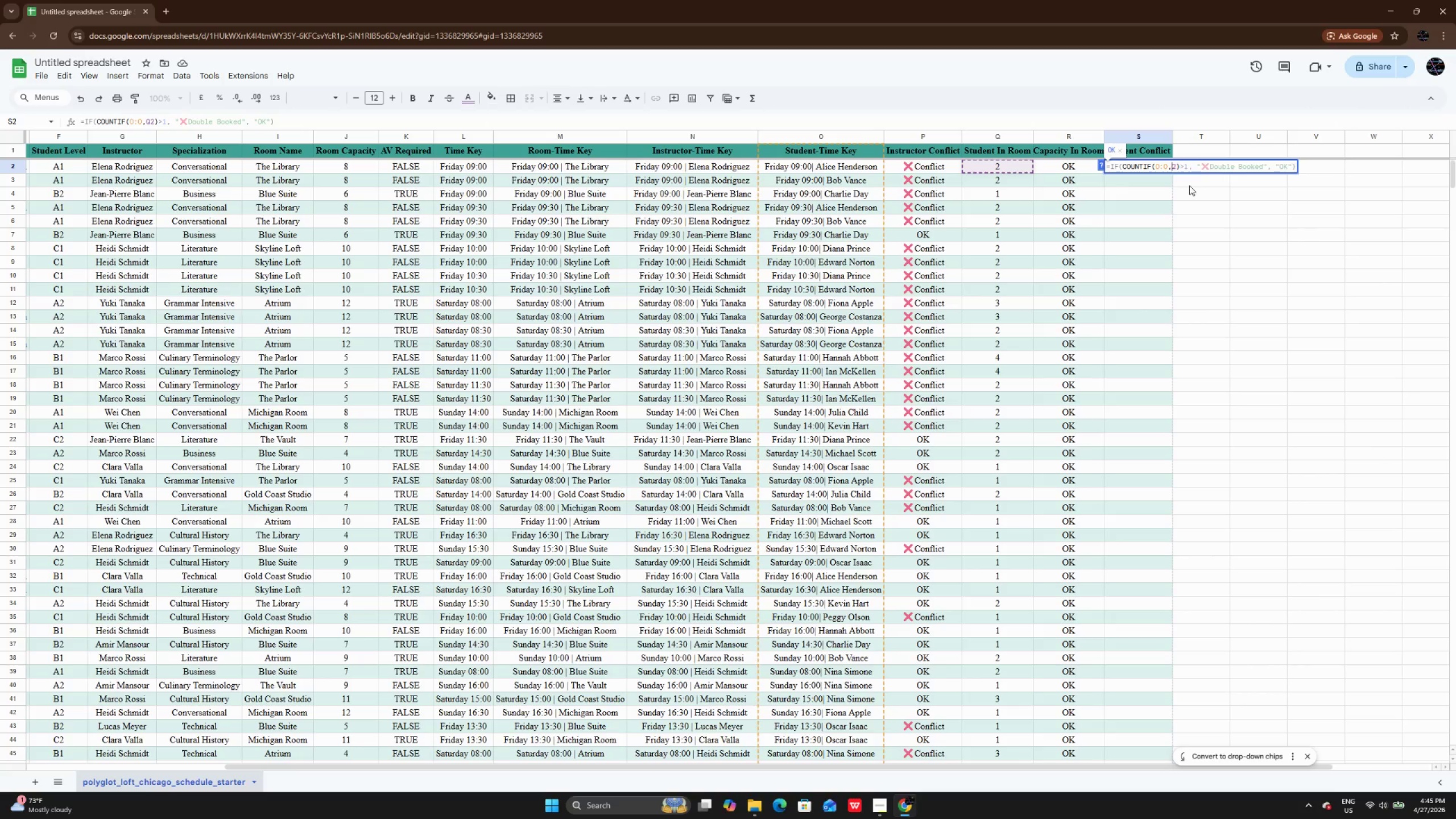 
key(Backspace)
 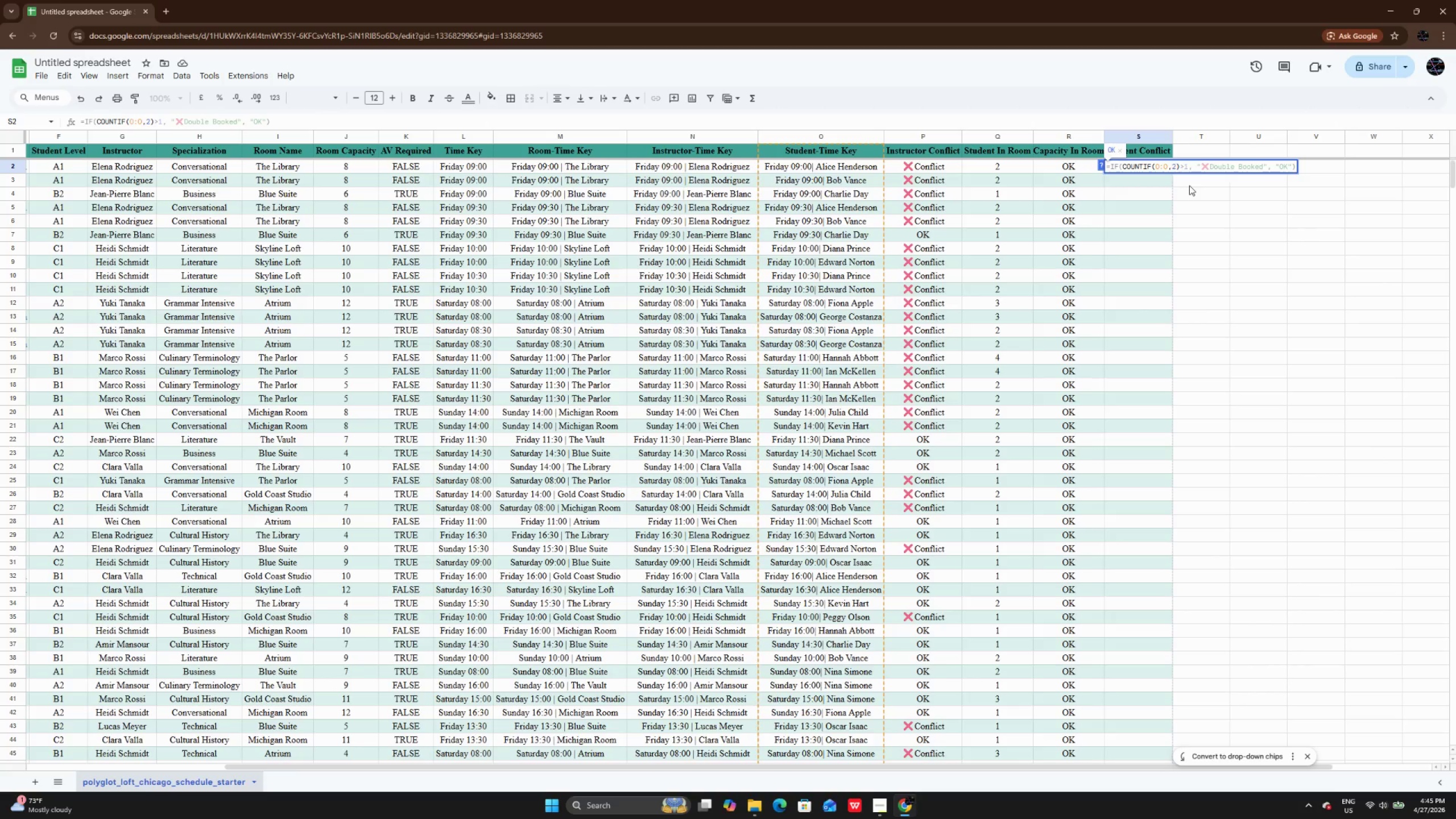 
key(CapsLock)
 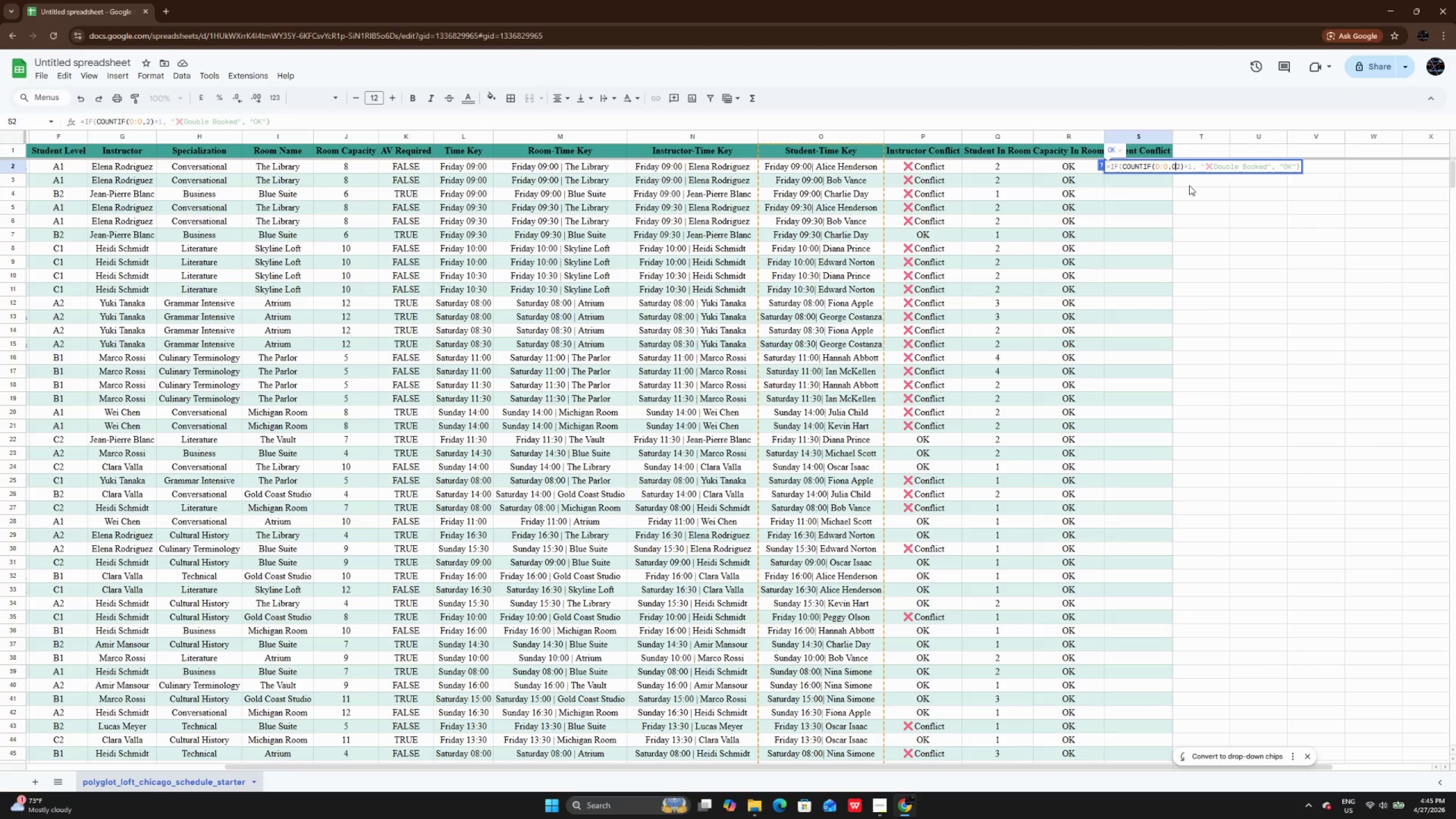 
key(O)
 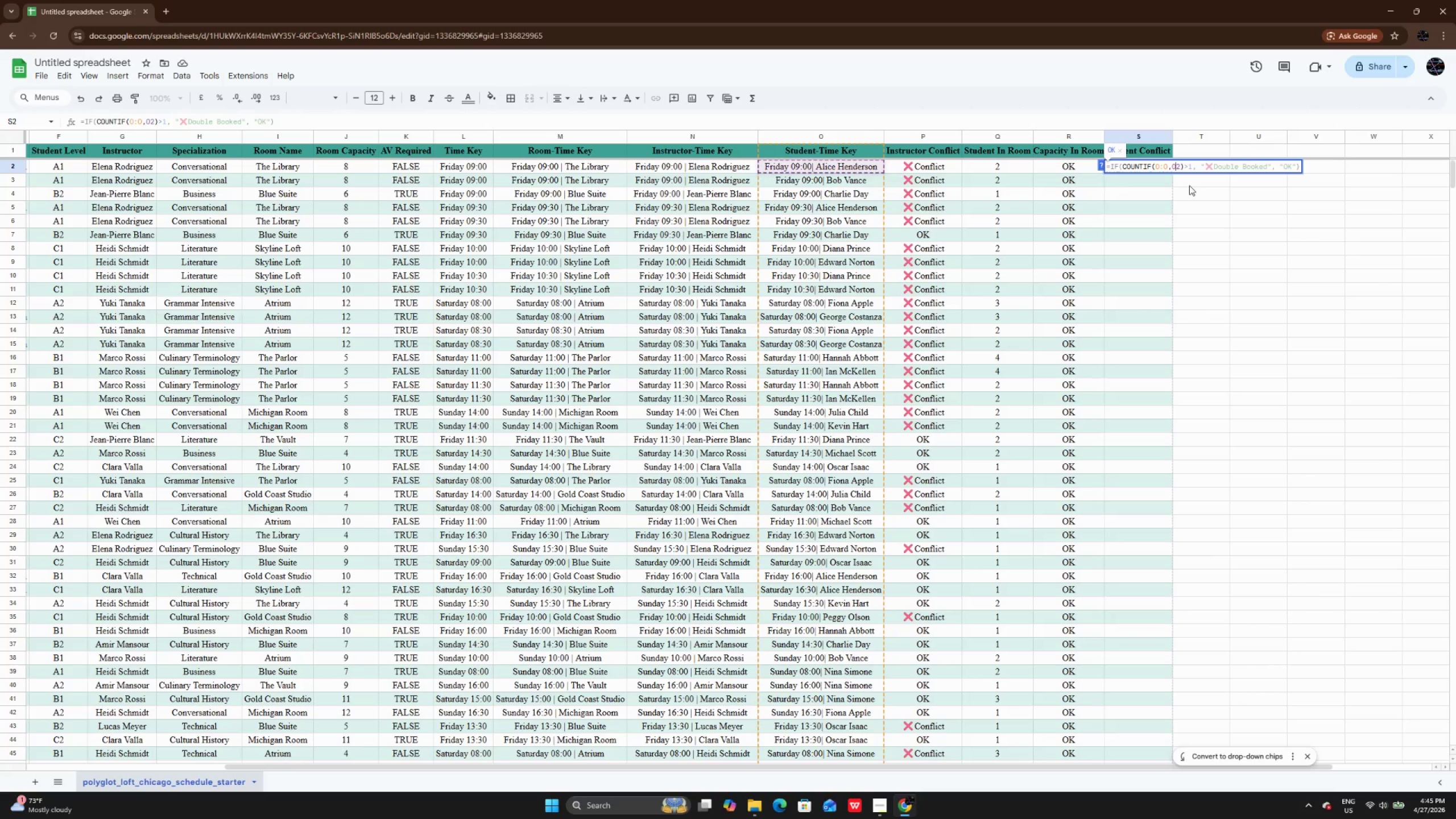 
key(CapsLock)
 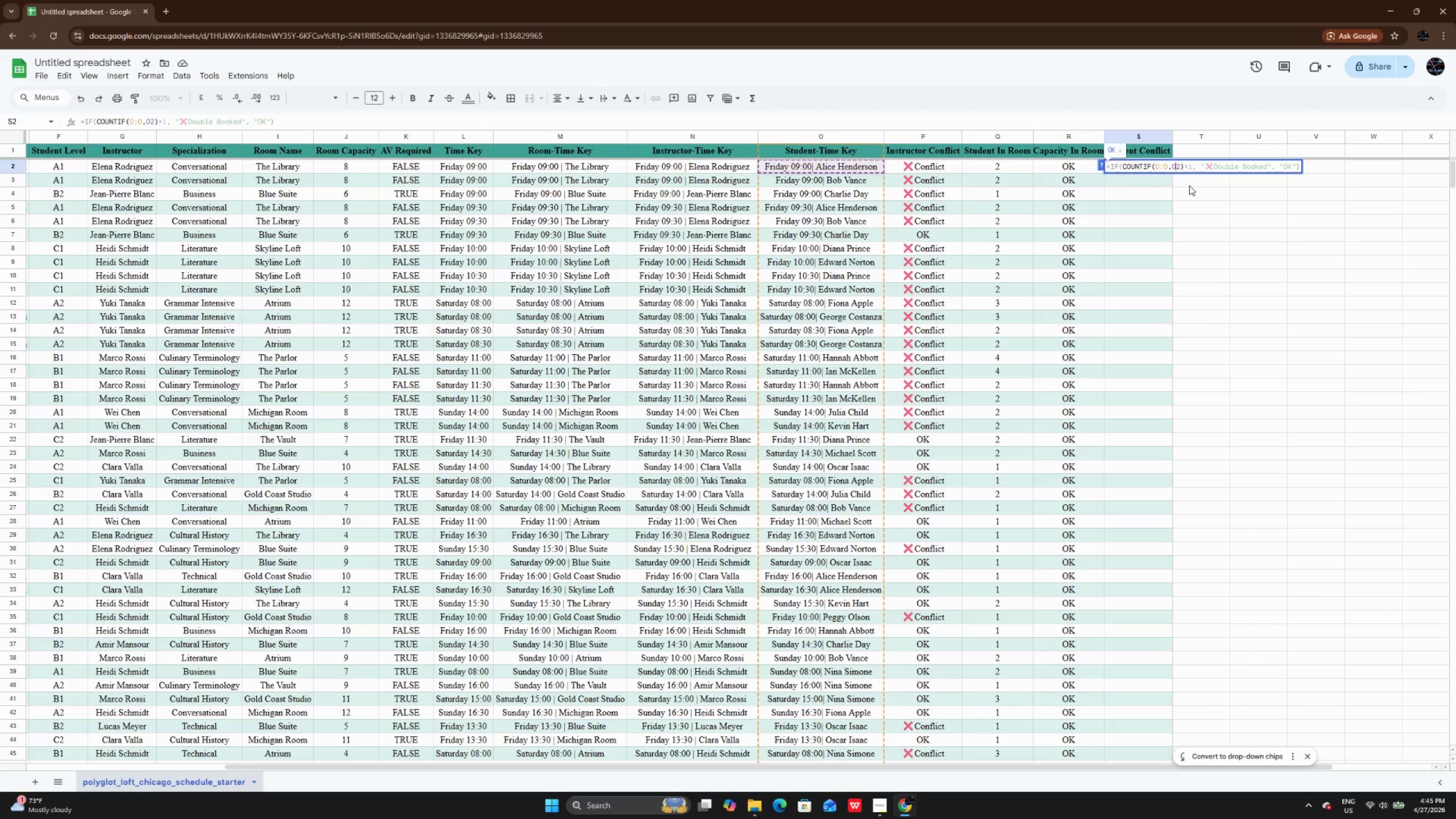 
key(Enter)
 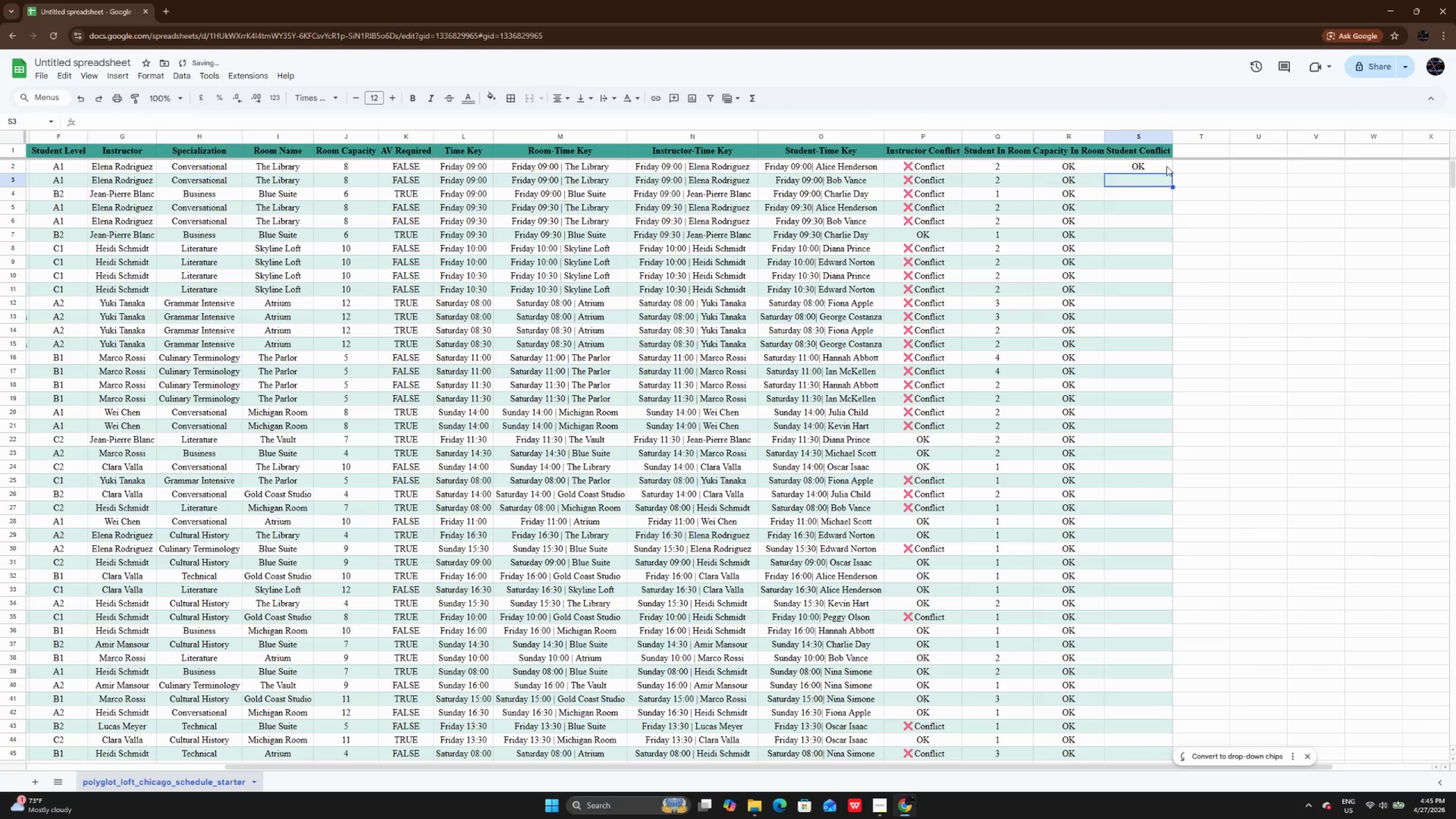 
left_click([1167, 166])
 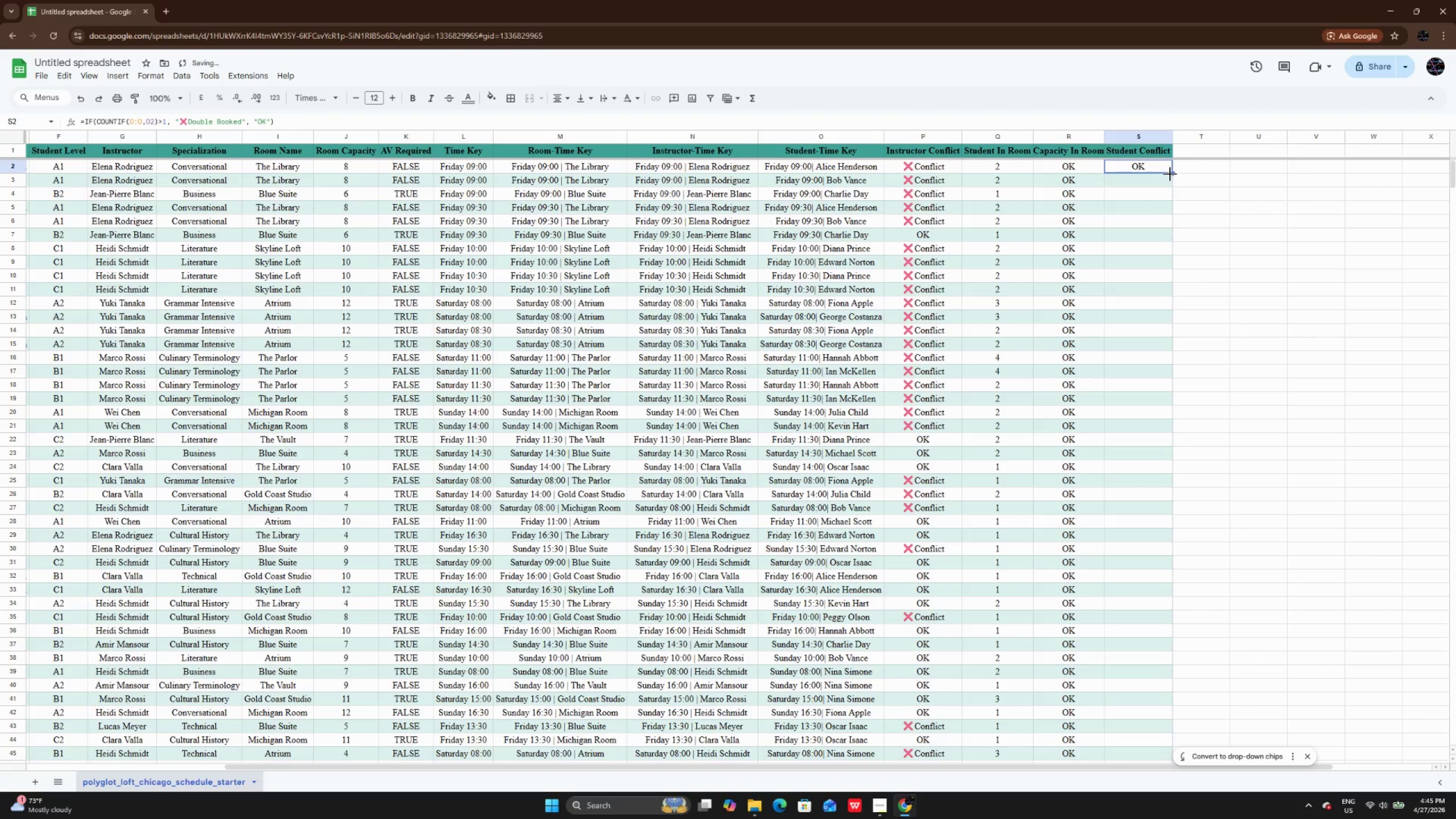 
left_click_drag(start_coordinate=[1170, 174], to_coordinate=[1138, 432])
 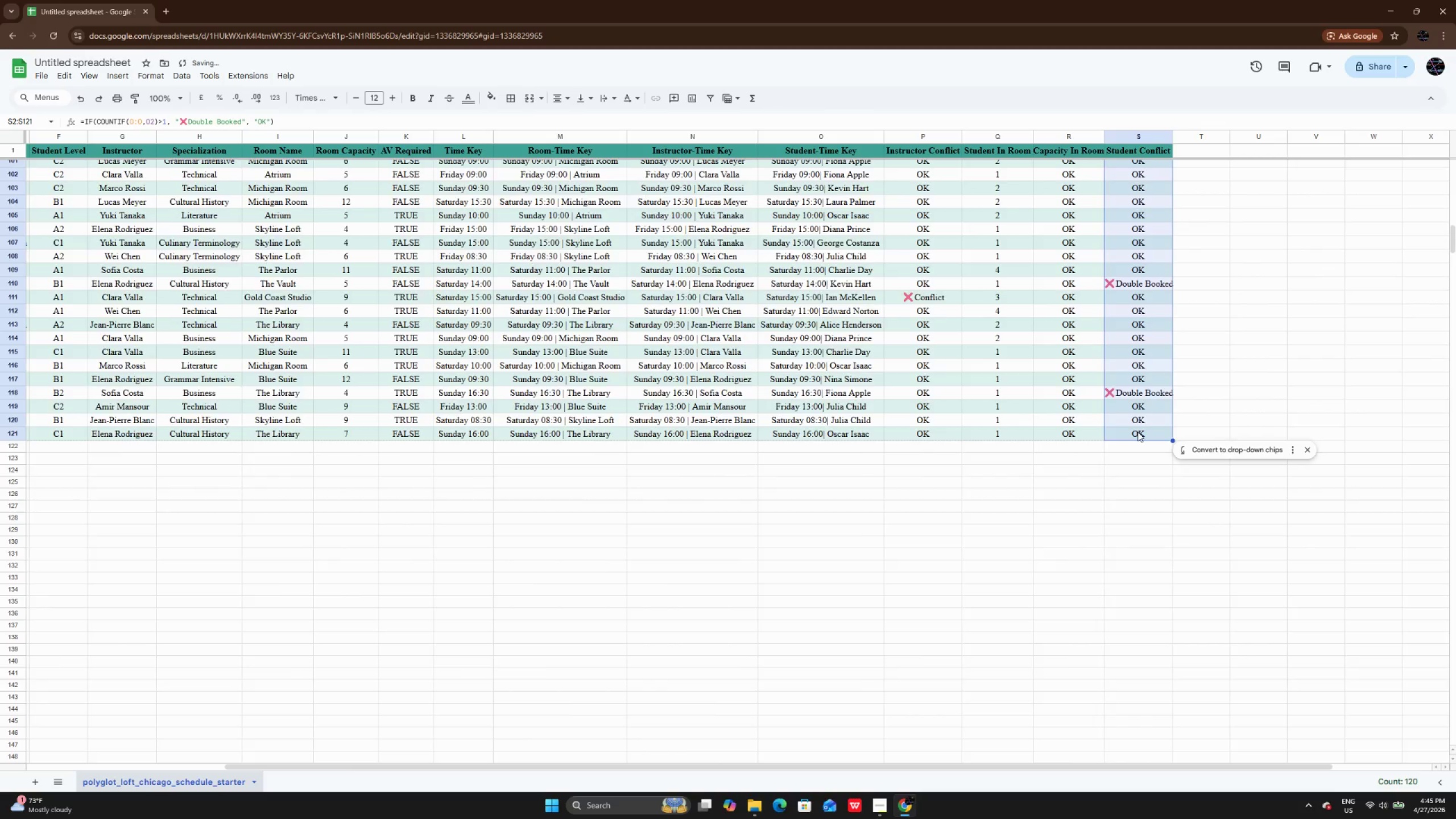 
scroll: coordinate [1190, 183], scroll_direction: up, amount: 29.0
 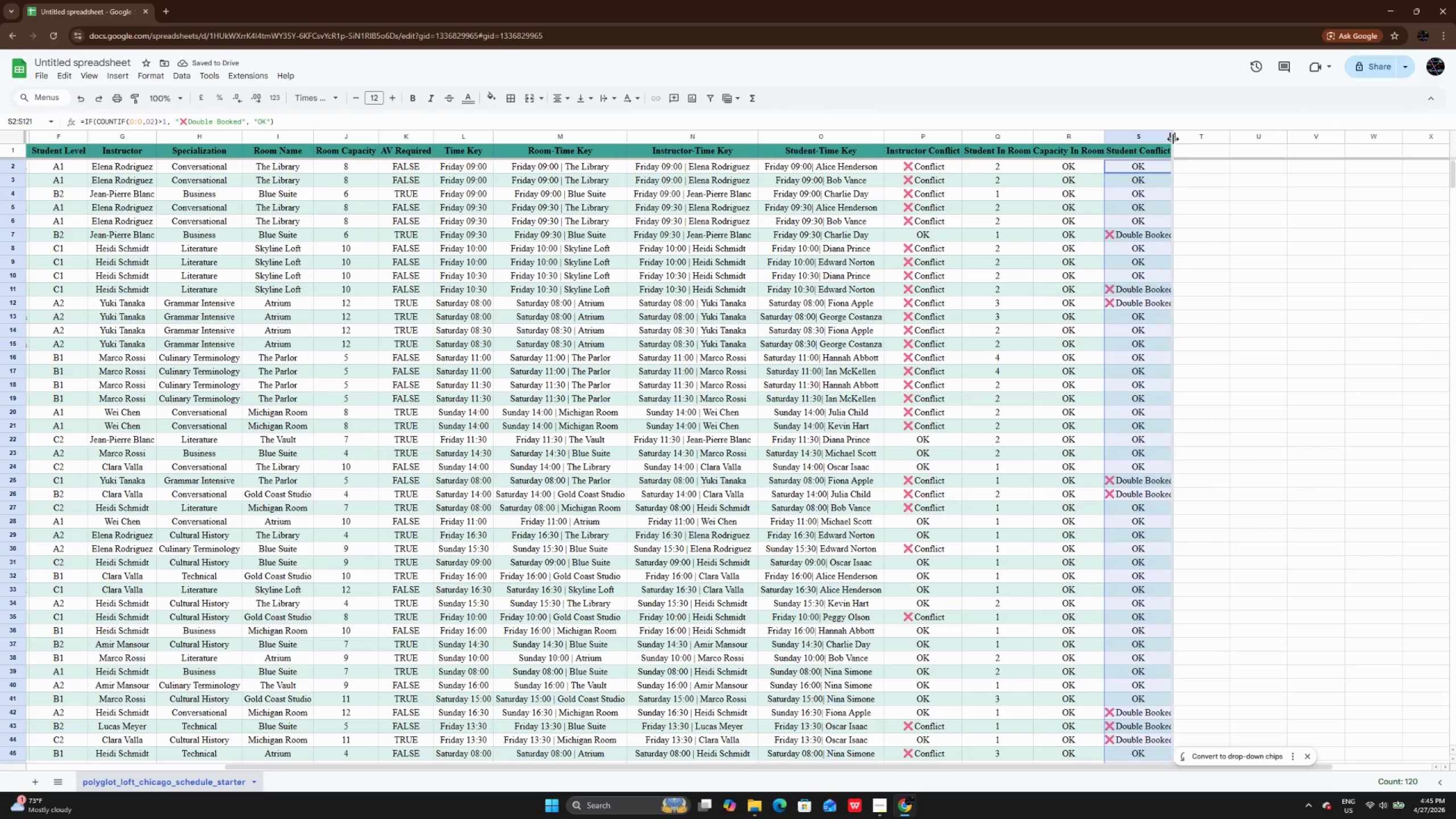 
double_click([1173, 139])
 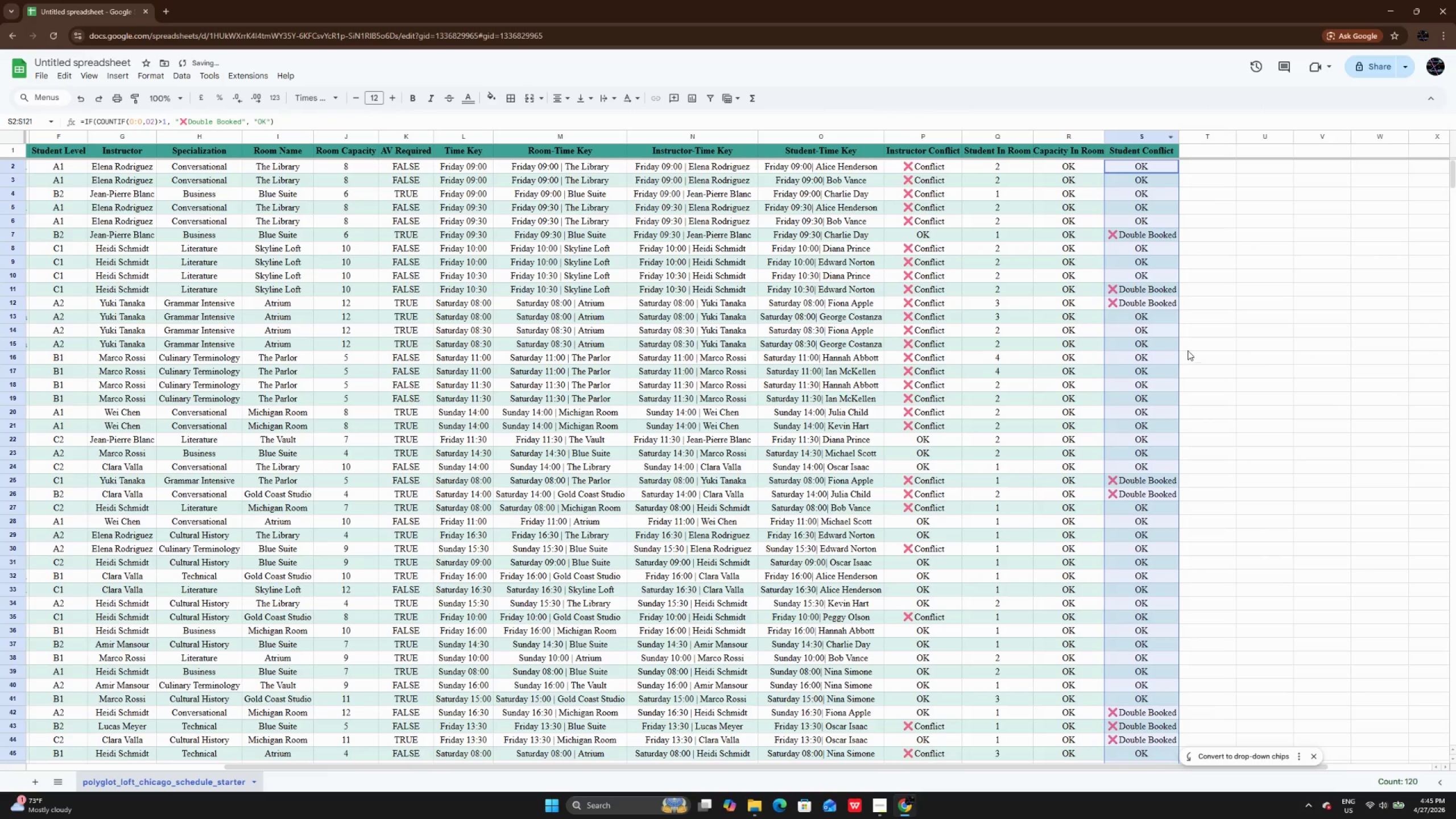 
scroll: coordinate [1177, 330], scroll_direction: up, amount: 7.0
 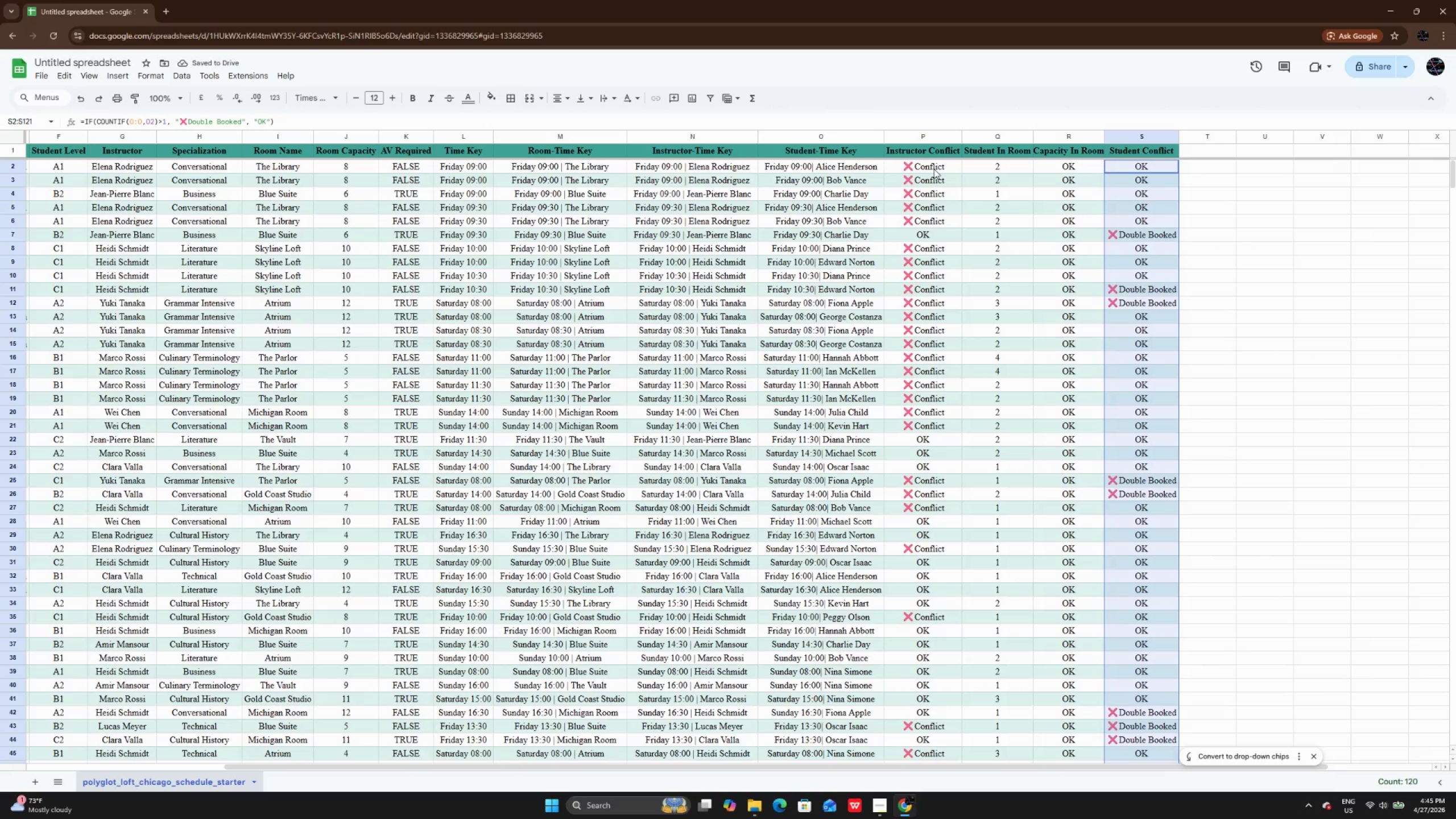 
left_click_drag(start_coordinate=[934, 171], to_coordinate=[933, 487])
 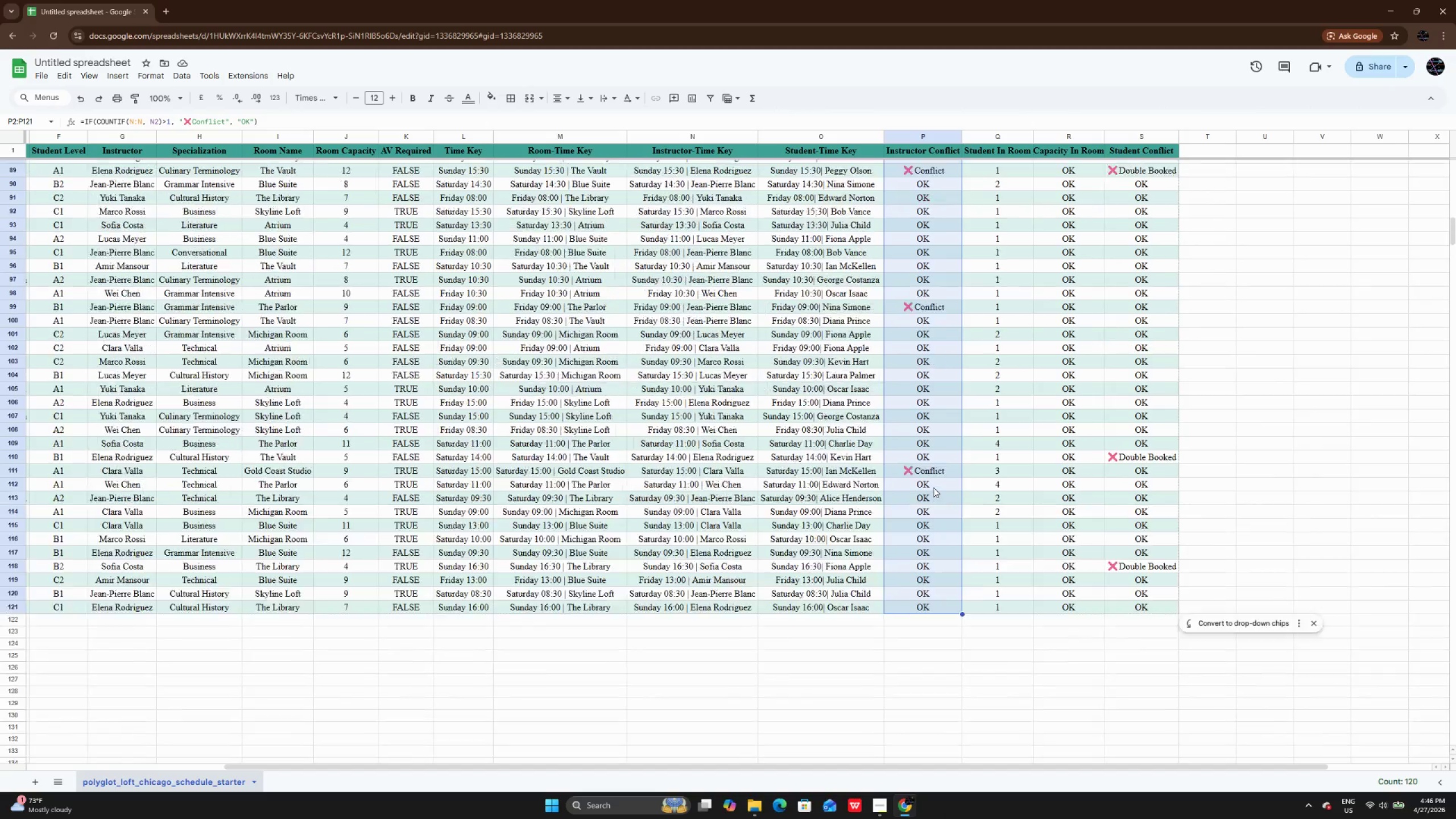 
scroll: coordinate [933, 481], scroll_direction: up, amount: 30.0
 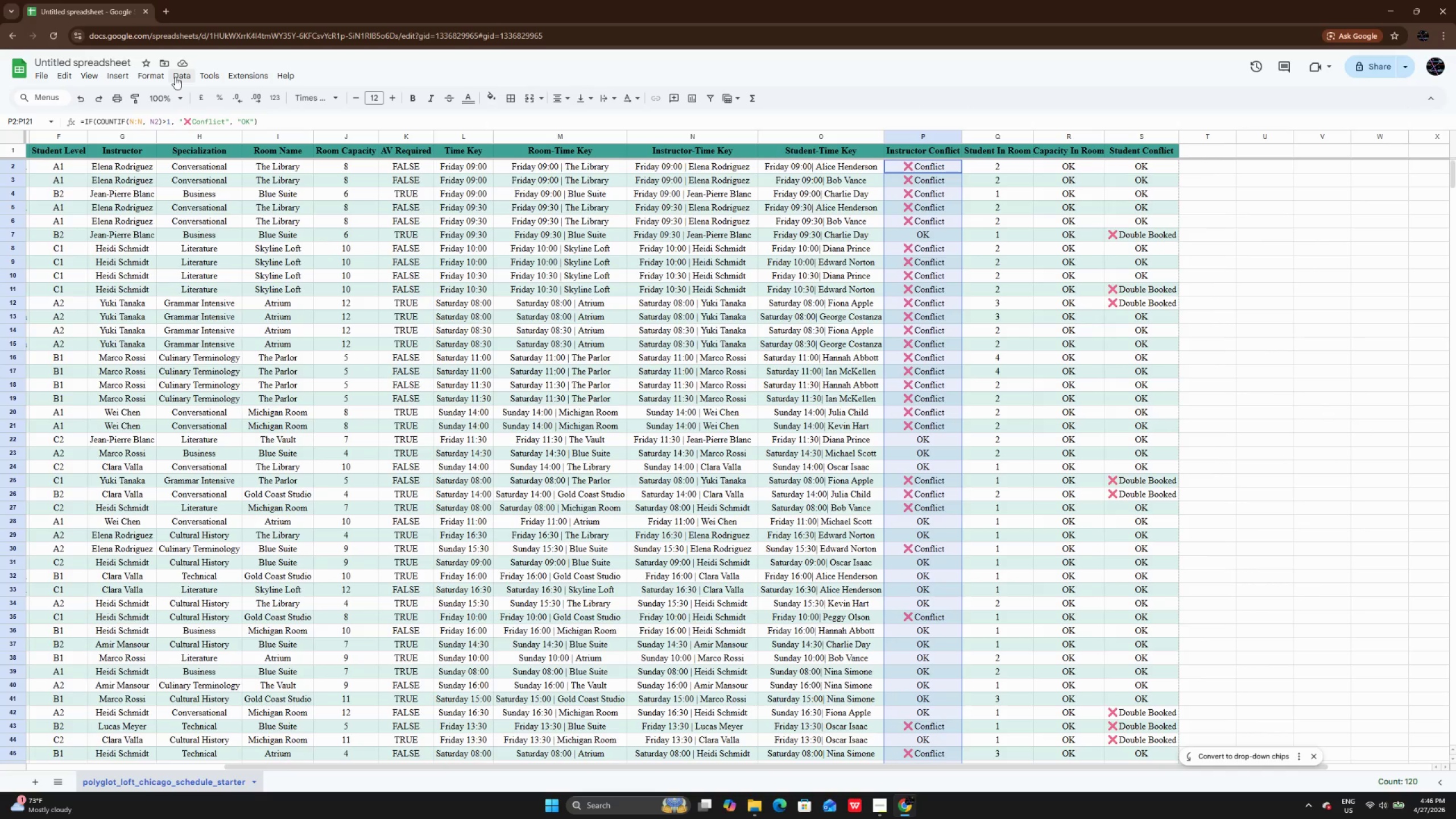 
left_click([133, 76])
 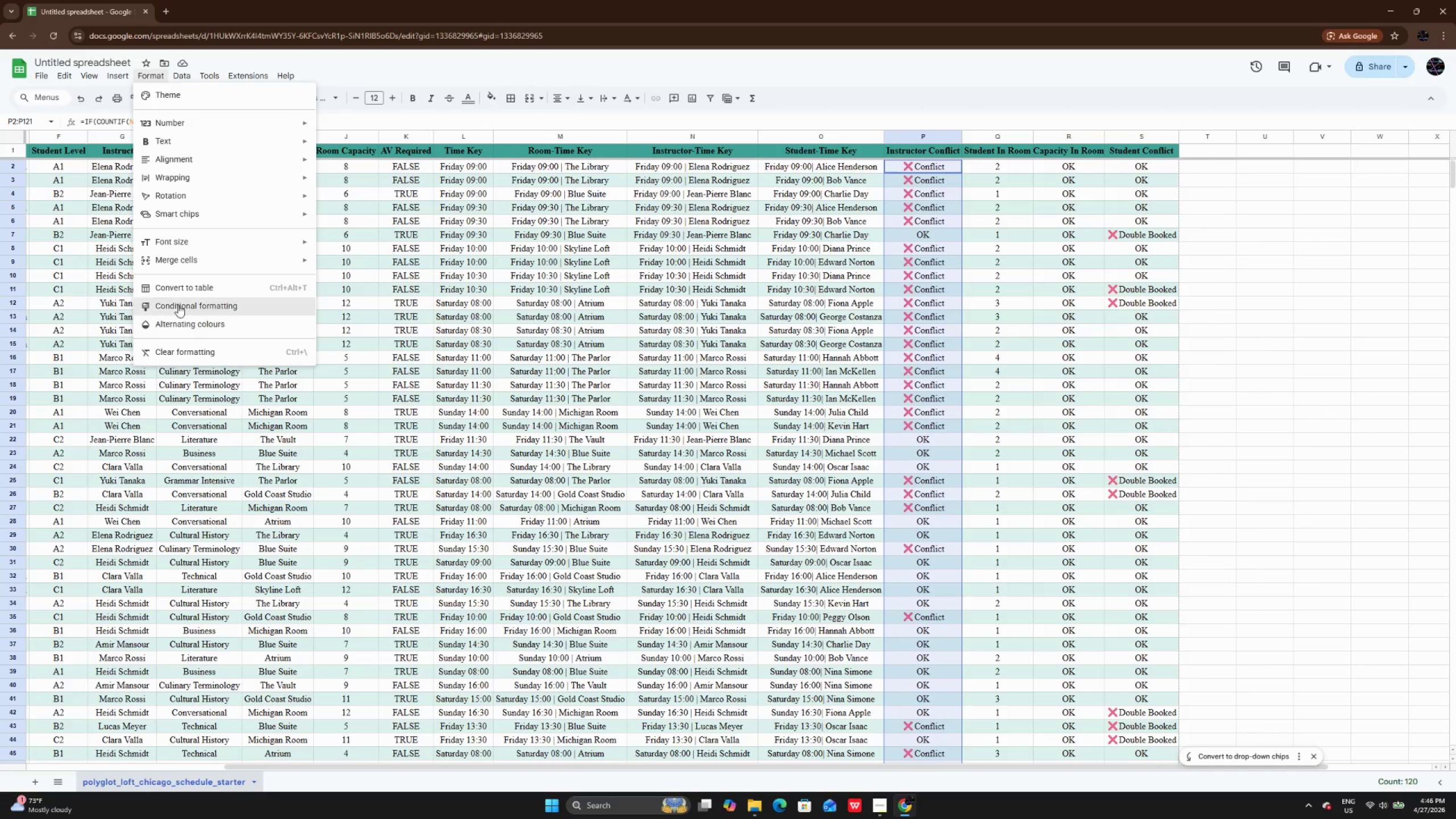 
left_click([178, 304])
 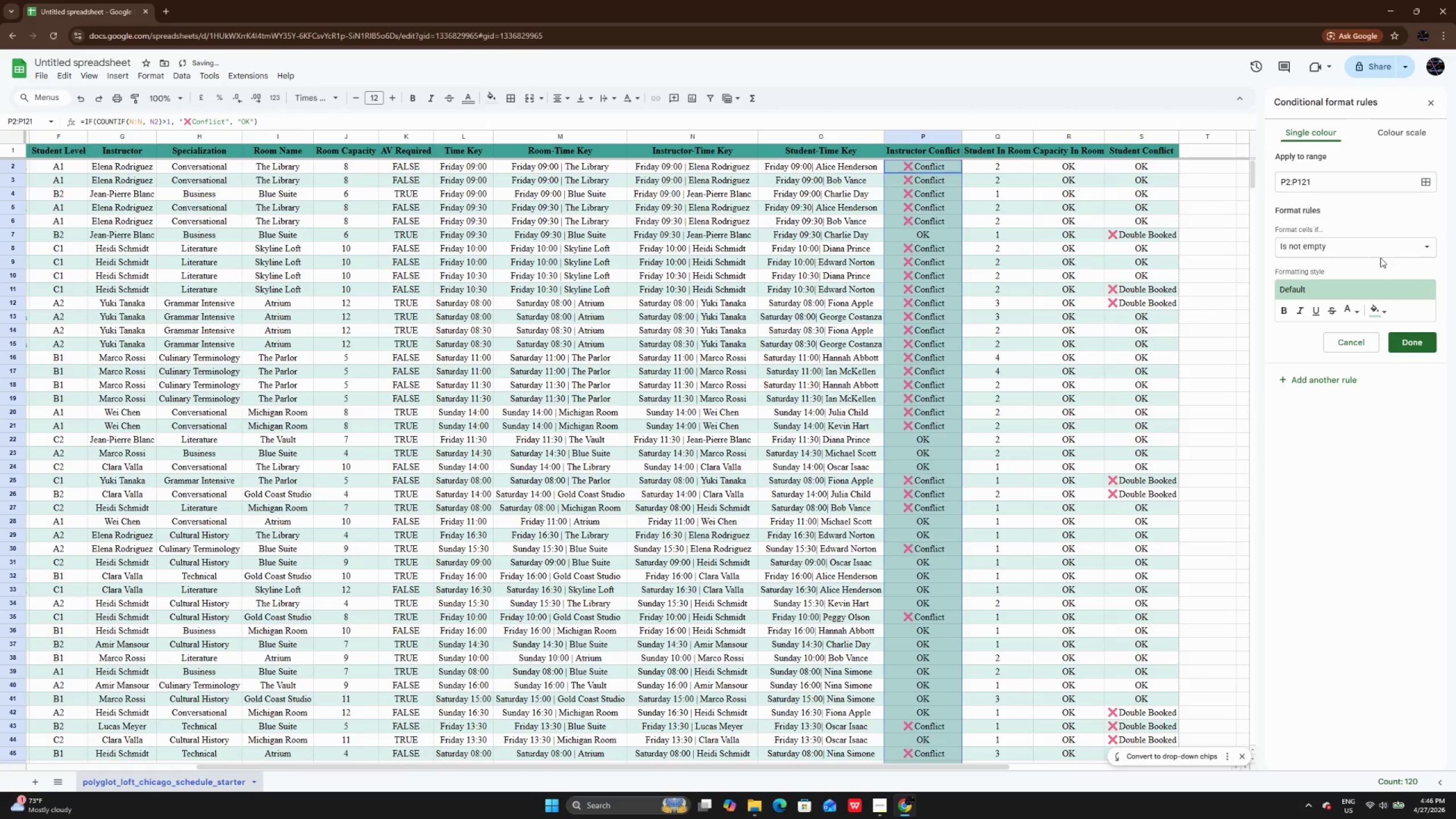 
left_click([1347, 241])
 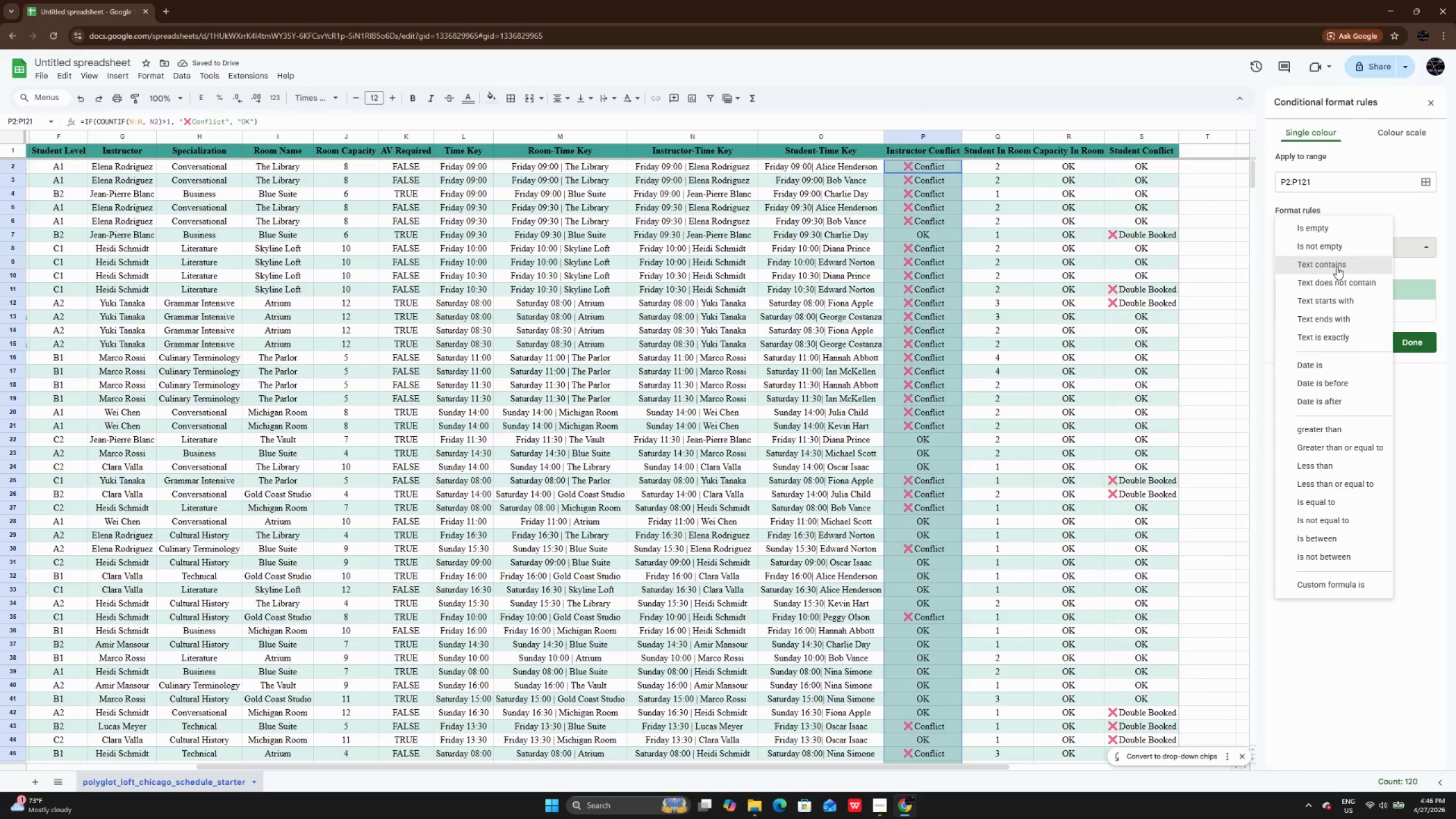 
left_click([1337, 267])
 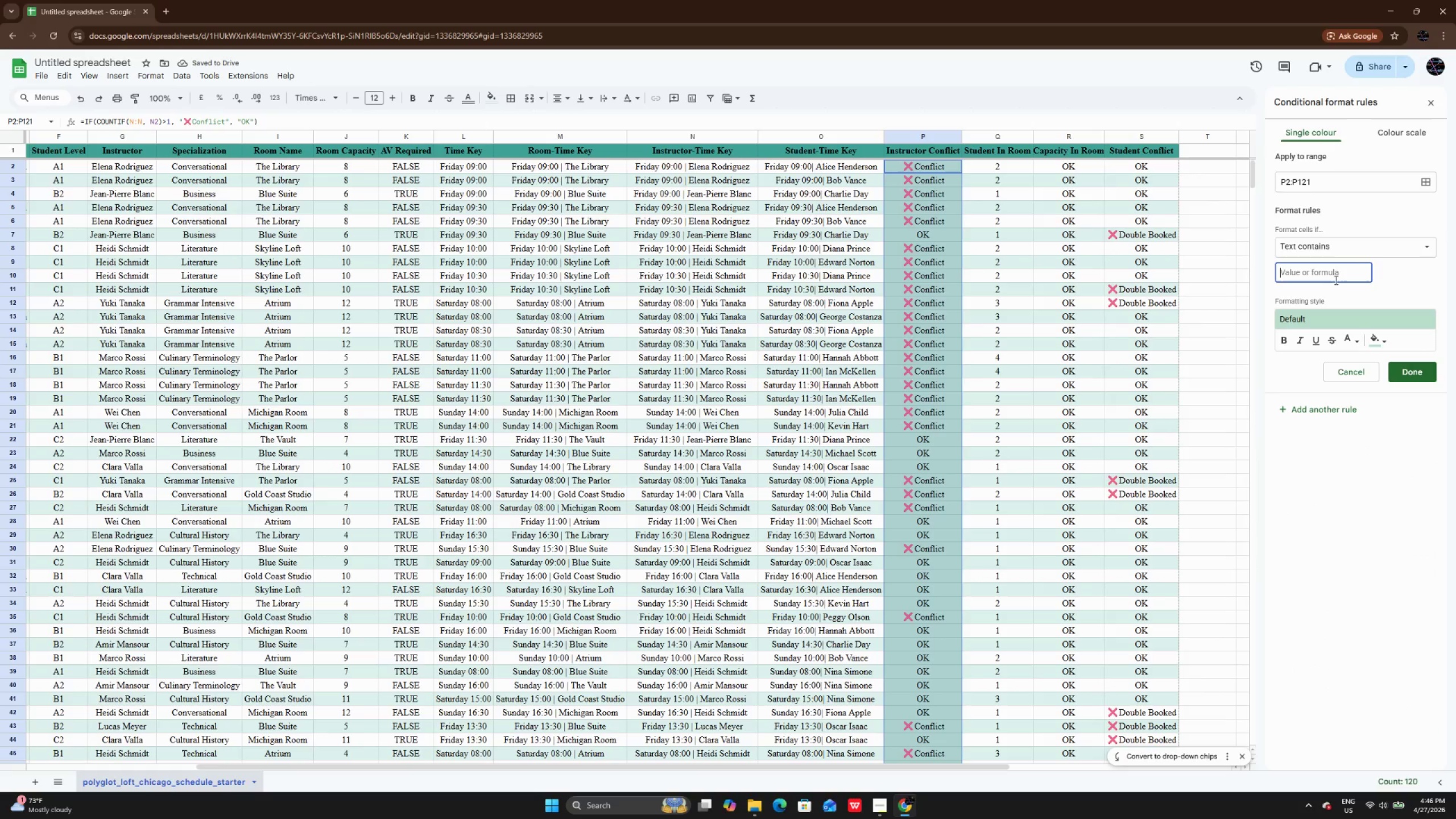 
left_click([1335, 280])
 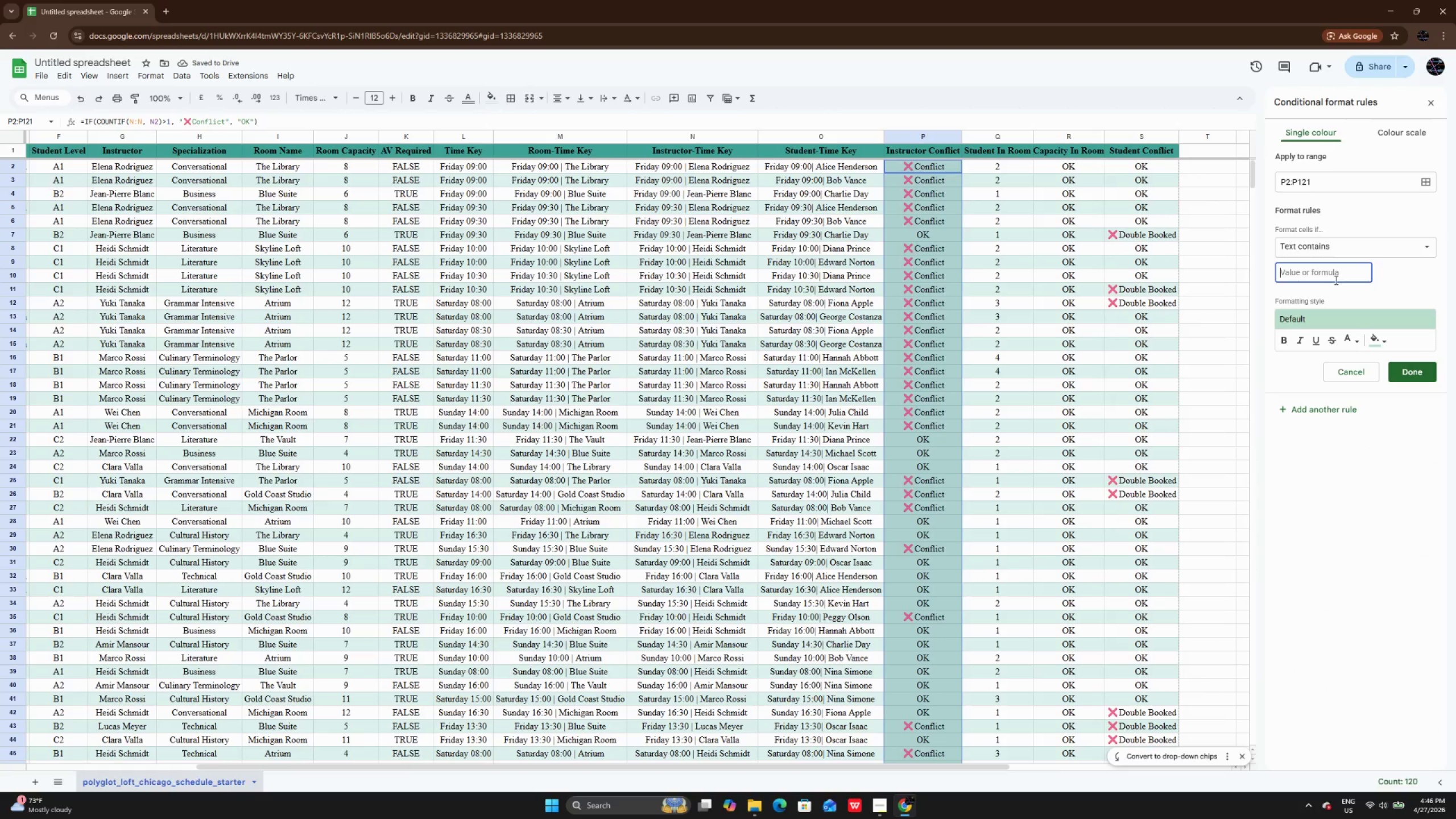 
key(Meta+Semicolon)
 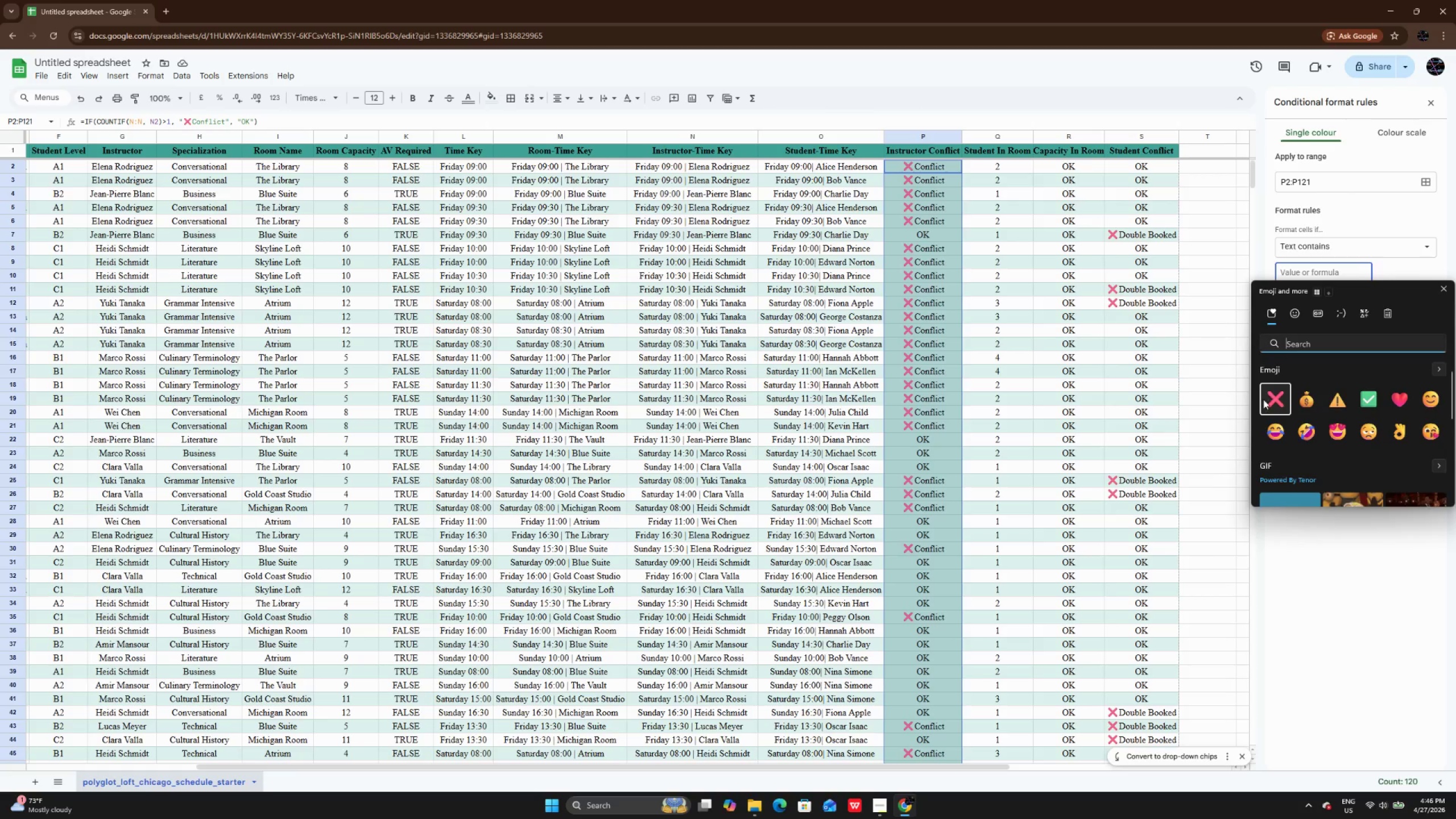 
left_click([1275, 395])
 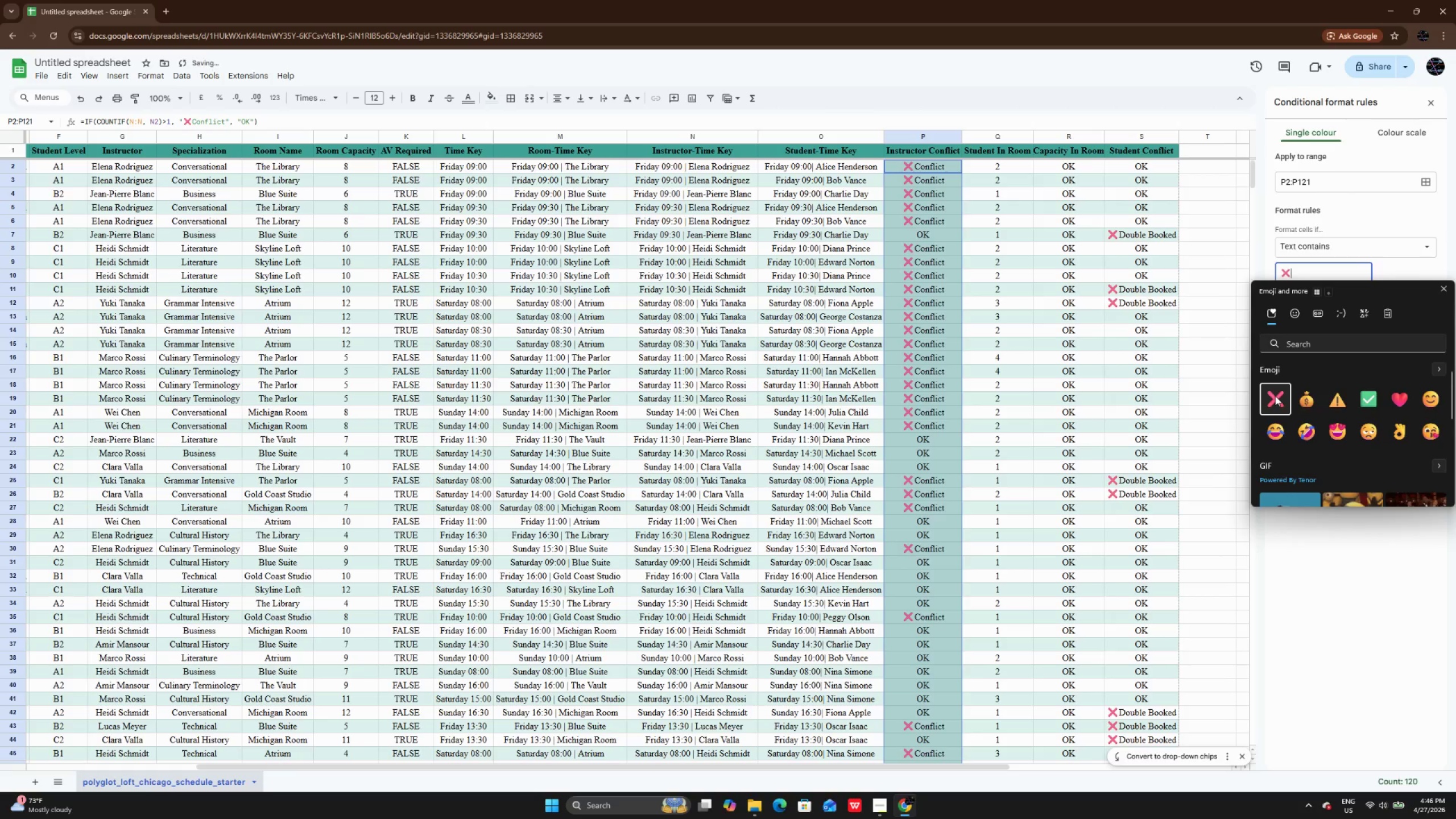 
left_click([1275, 398])
 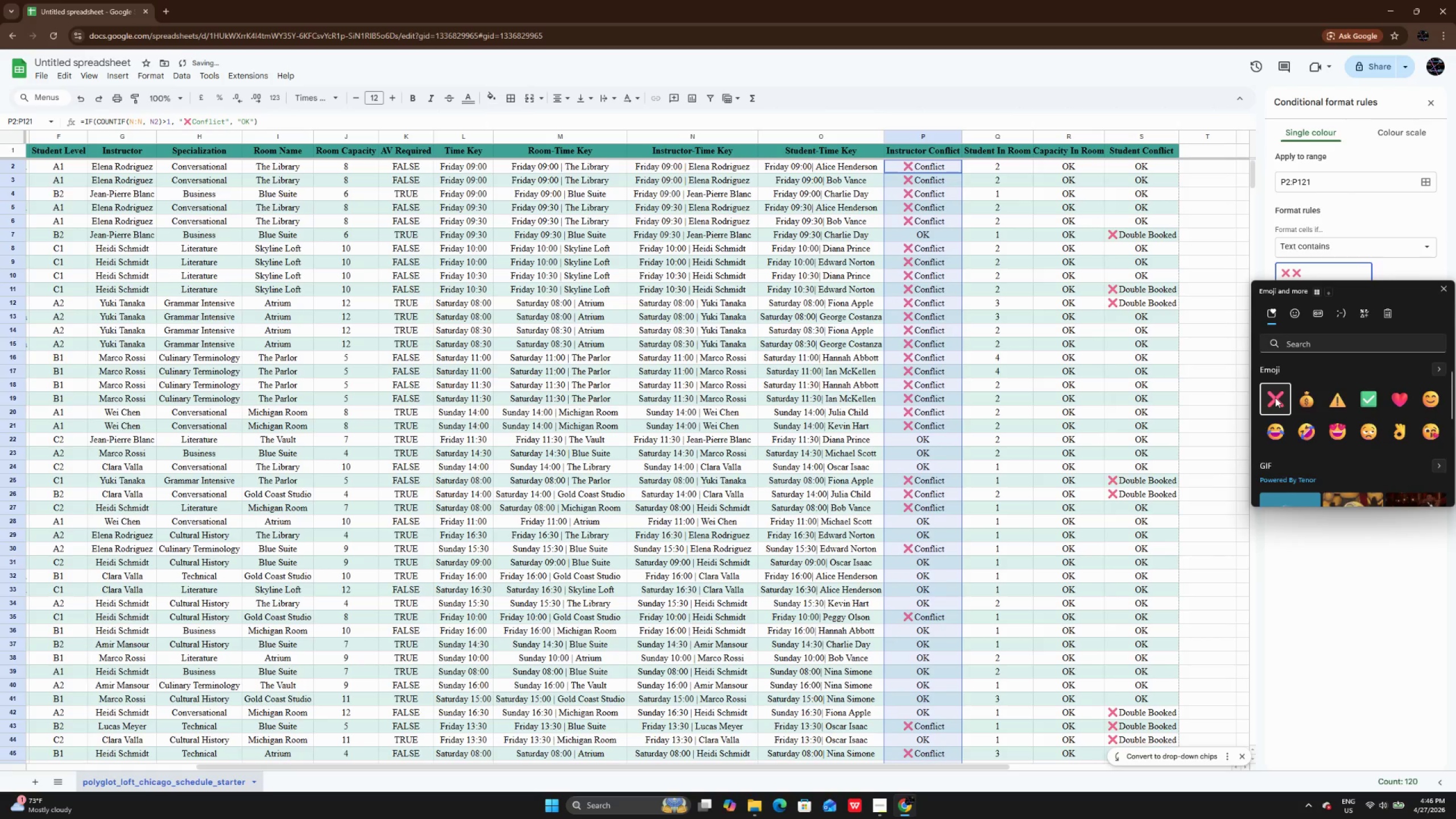 
left_click([1275, 398])
 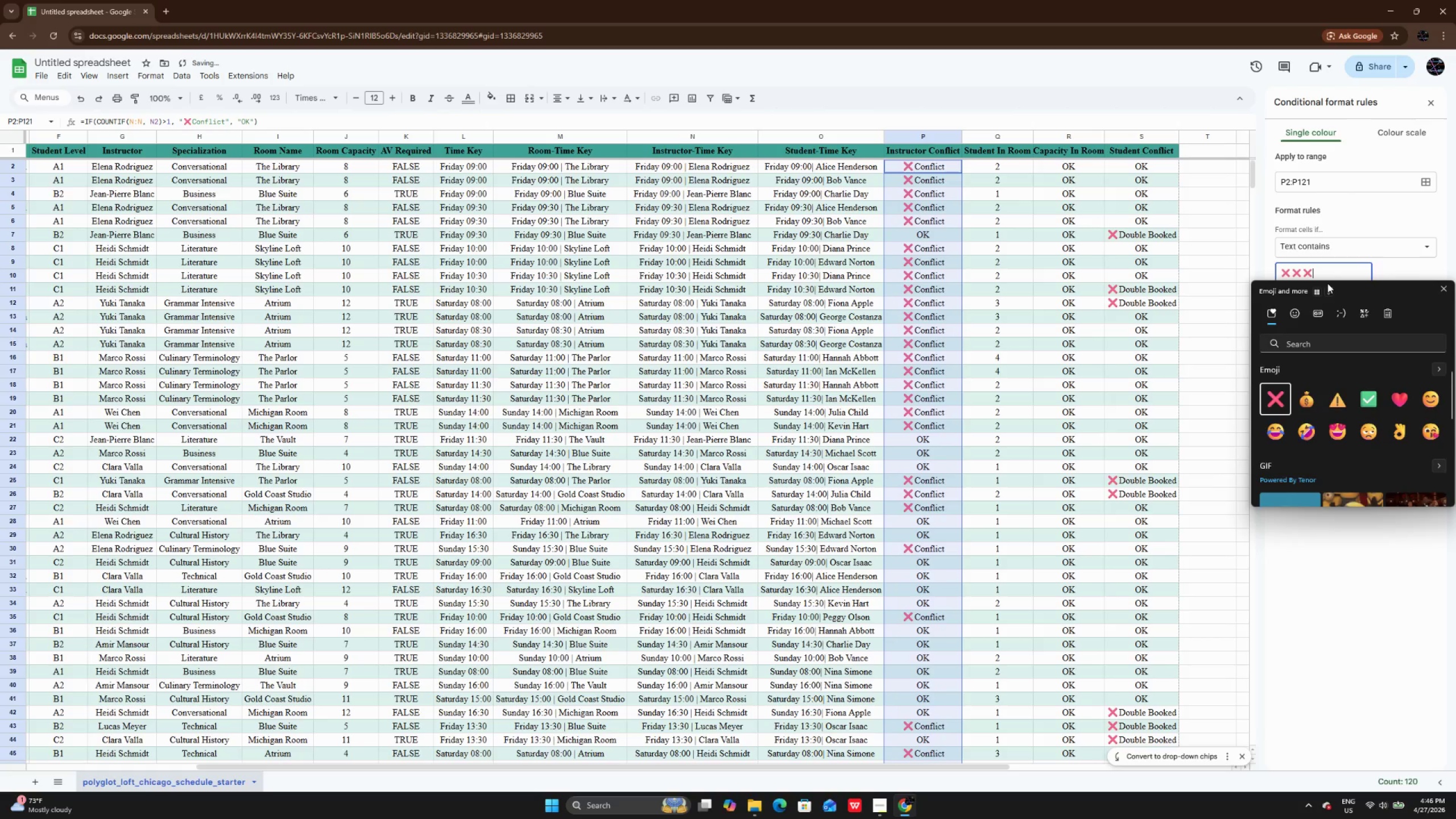 
left_click([1327, 278])
 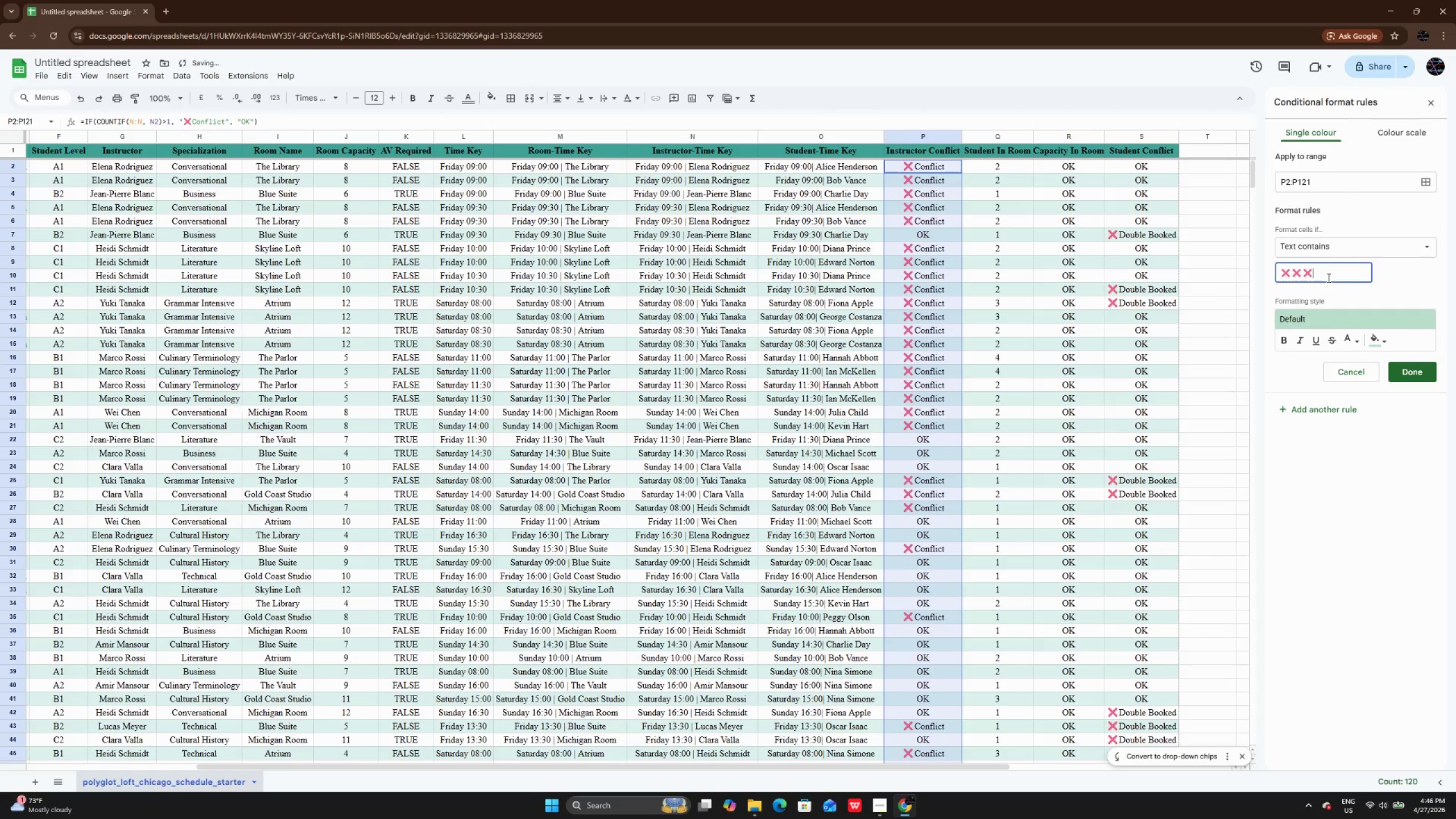 
key(Backspace)
 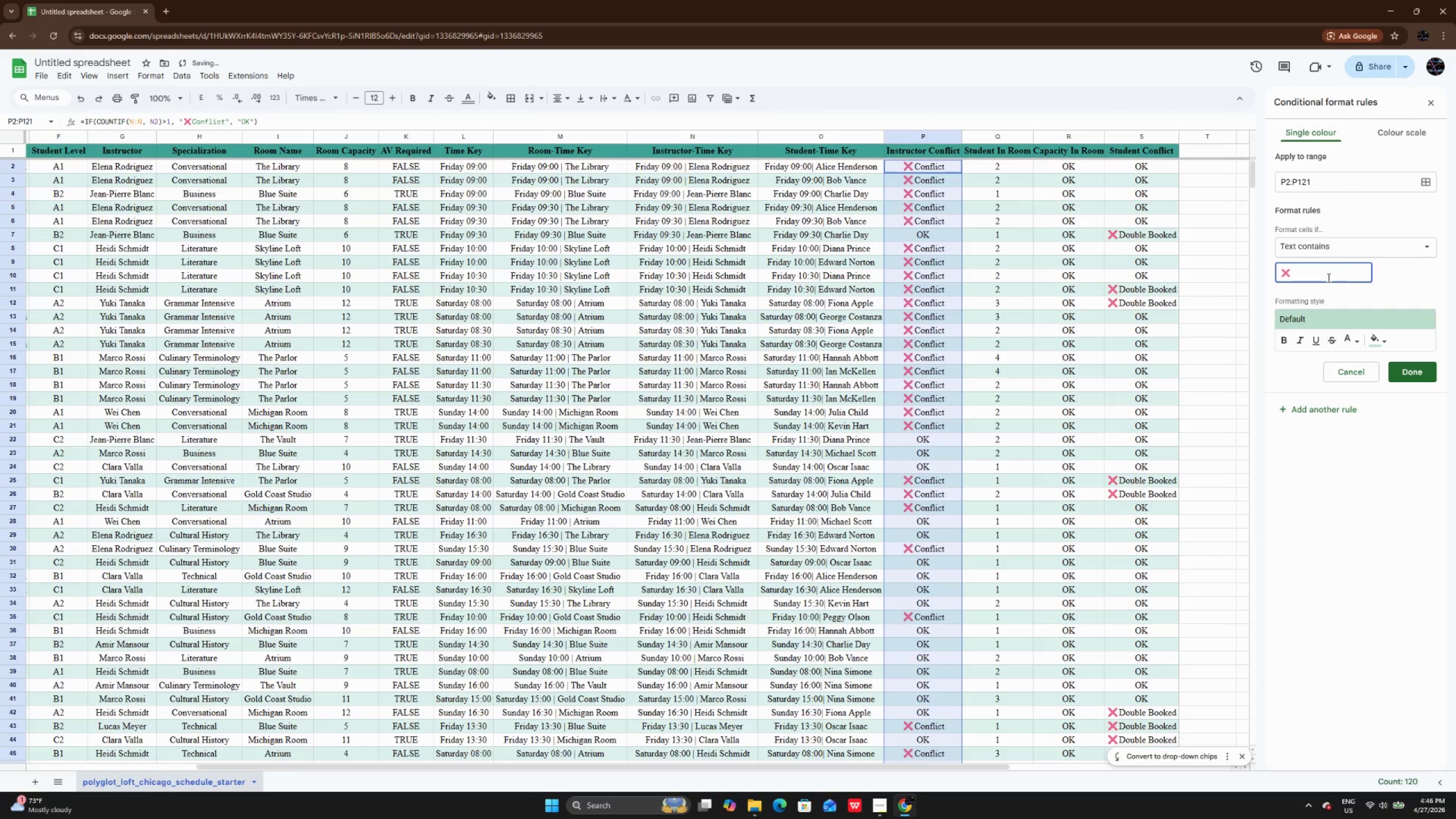 
key(Backspace)
 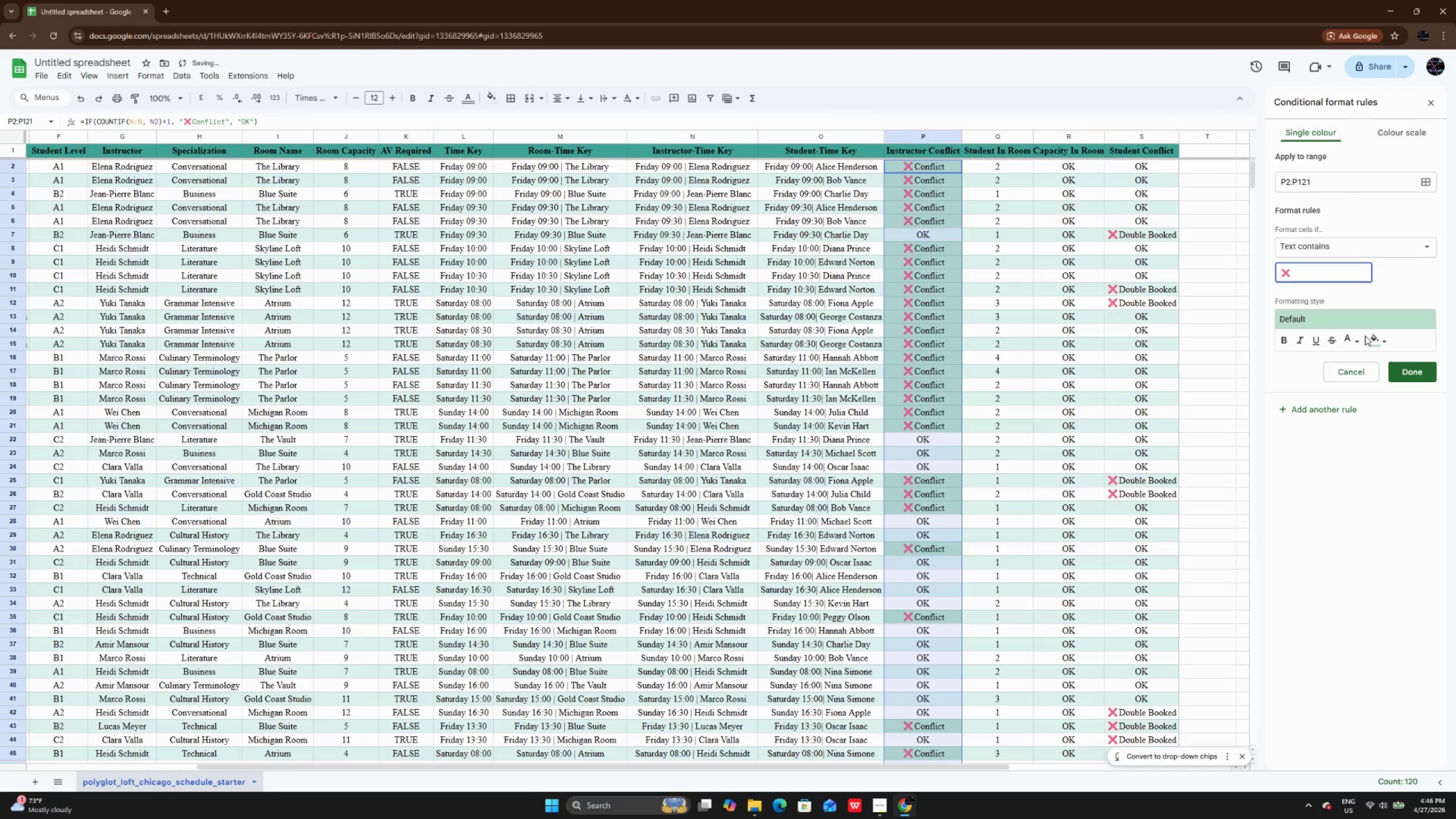 
left_click([1372, 337])
 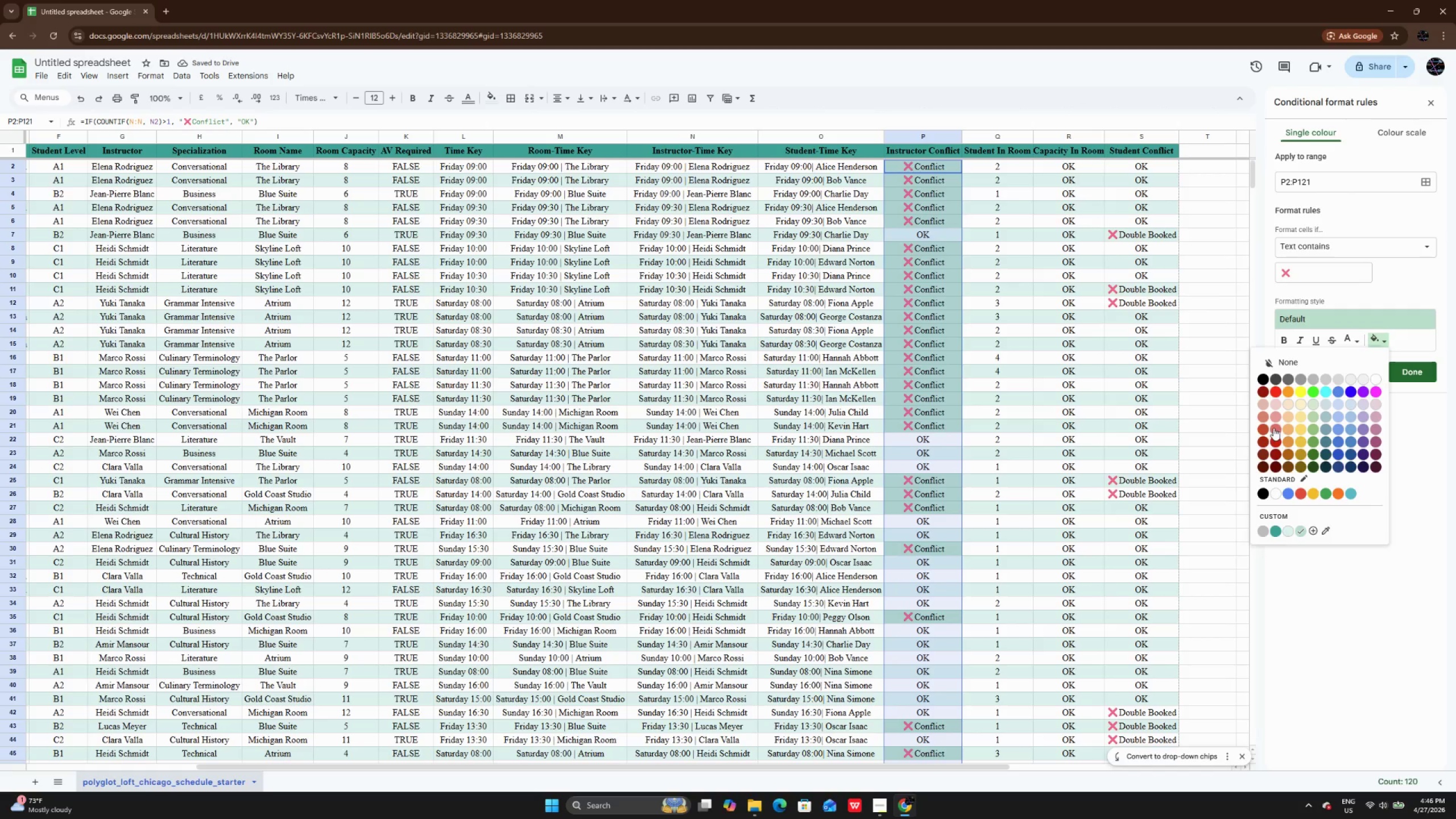 
left_click([1274, 419])
 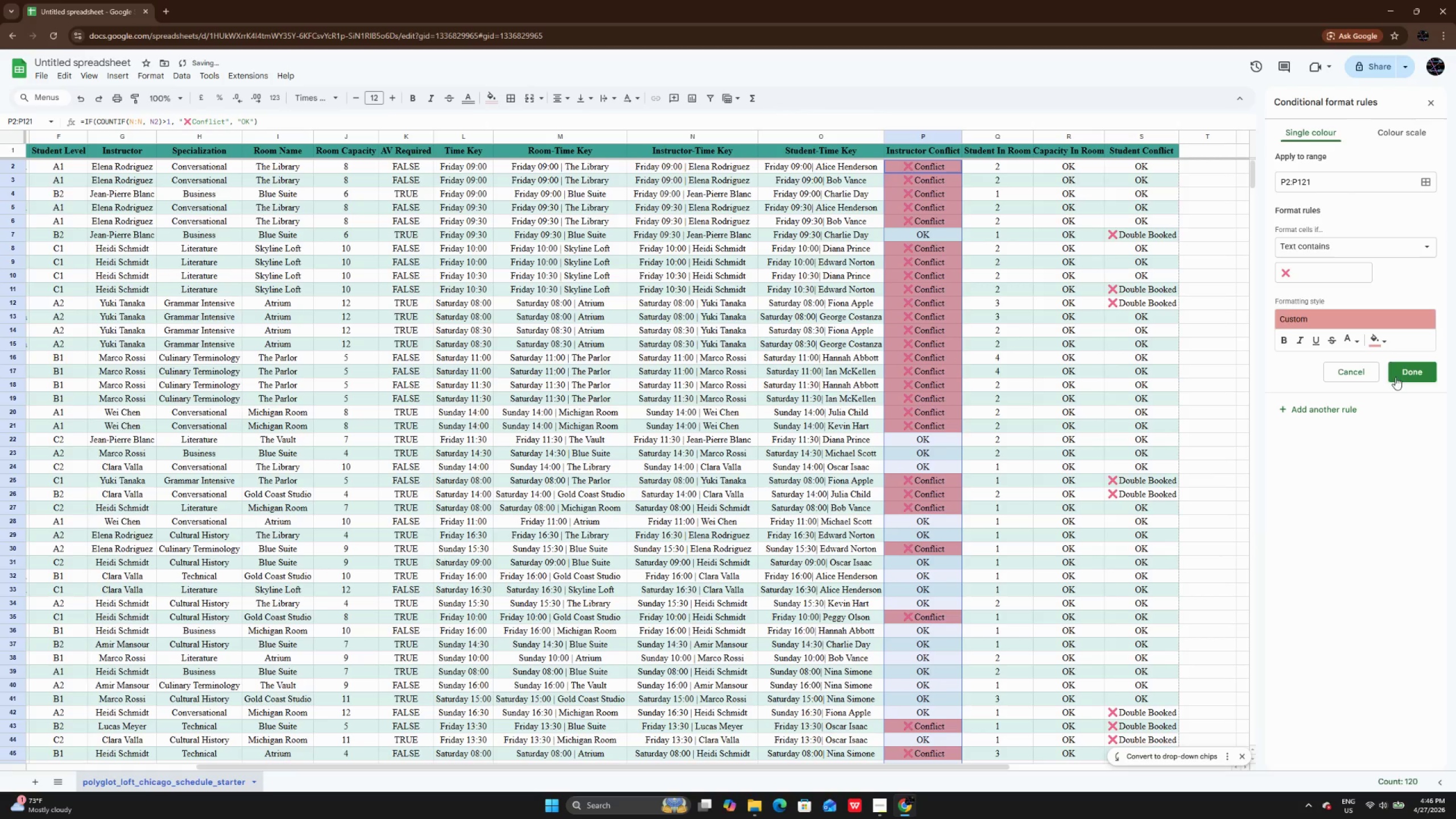 
left_click([1407, 367])
 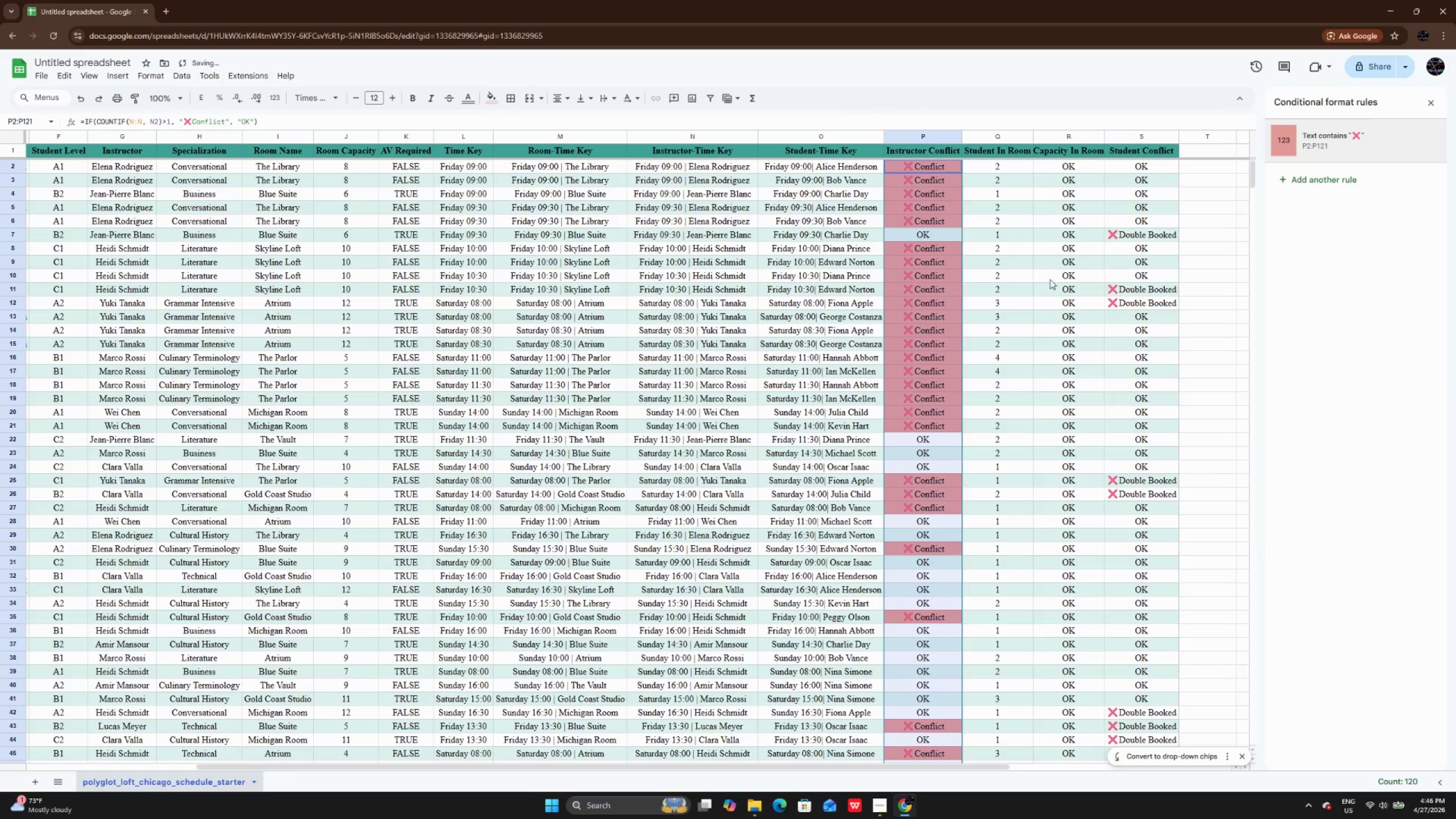 
left_click([1072, 297])
 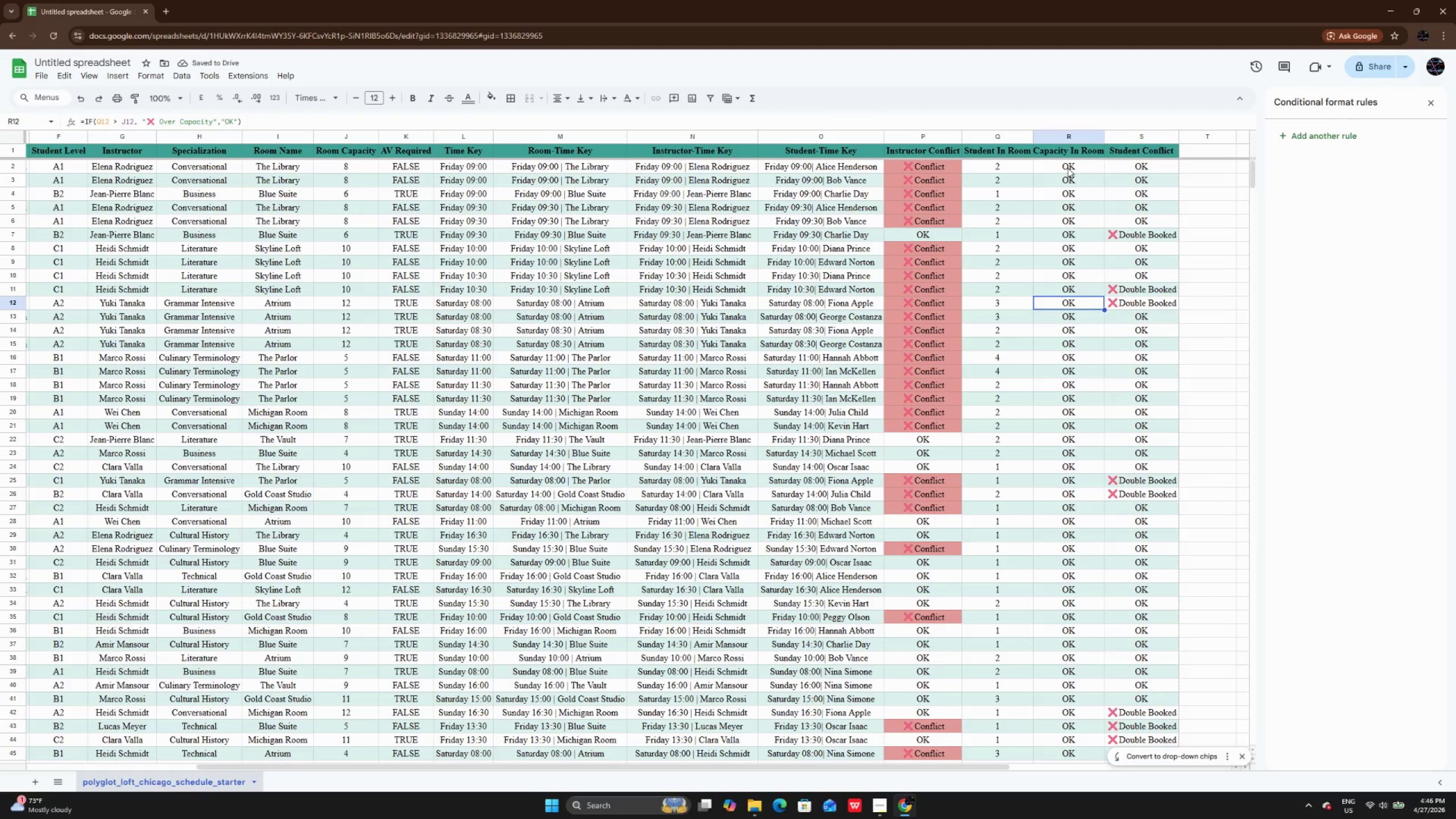 
left_click_drag(start_coordinate=[1068, 168], to_coordinate=[1068, 543])
 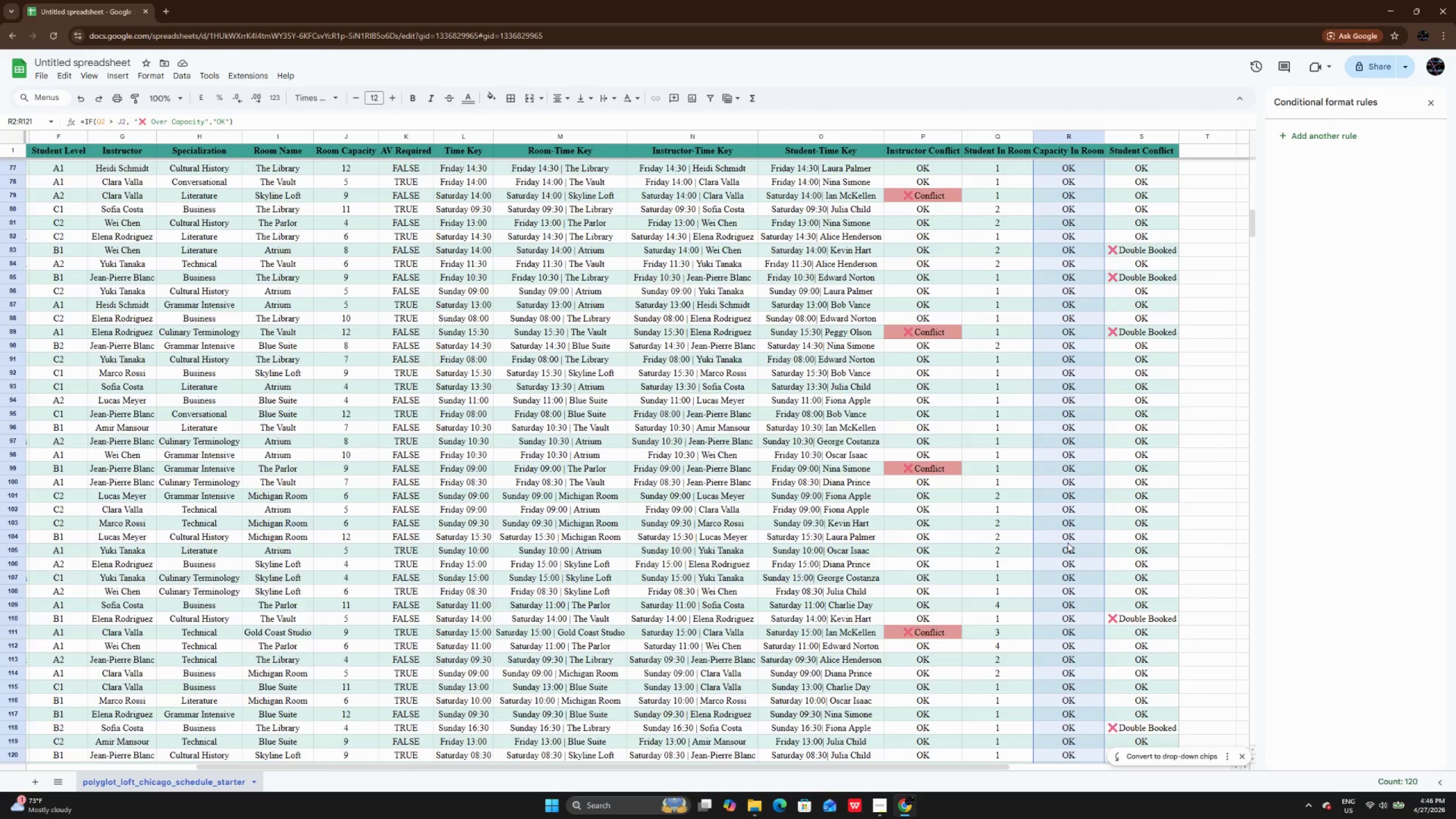 
scroll: coordinate [1068, 543], scroll_direction: up, amount: 28.0
 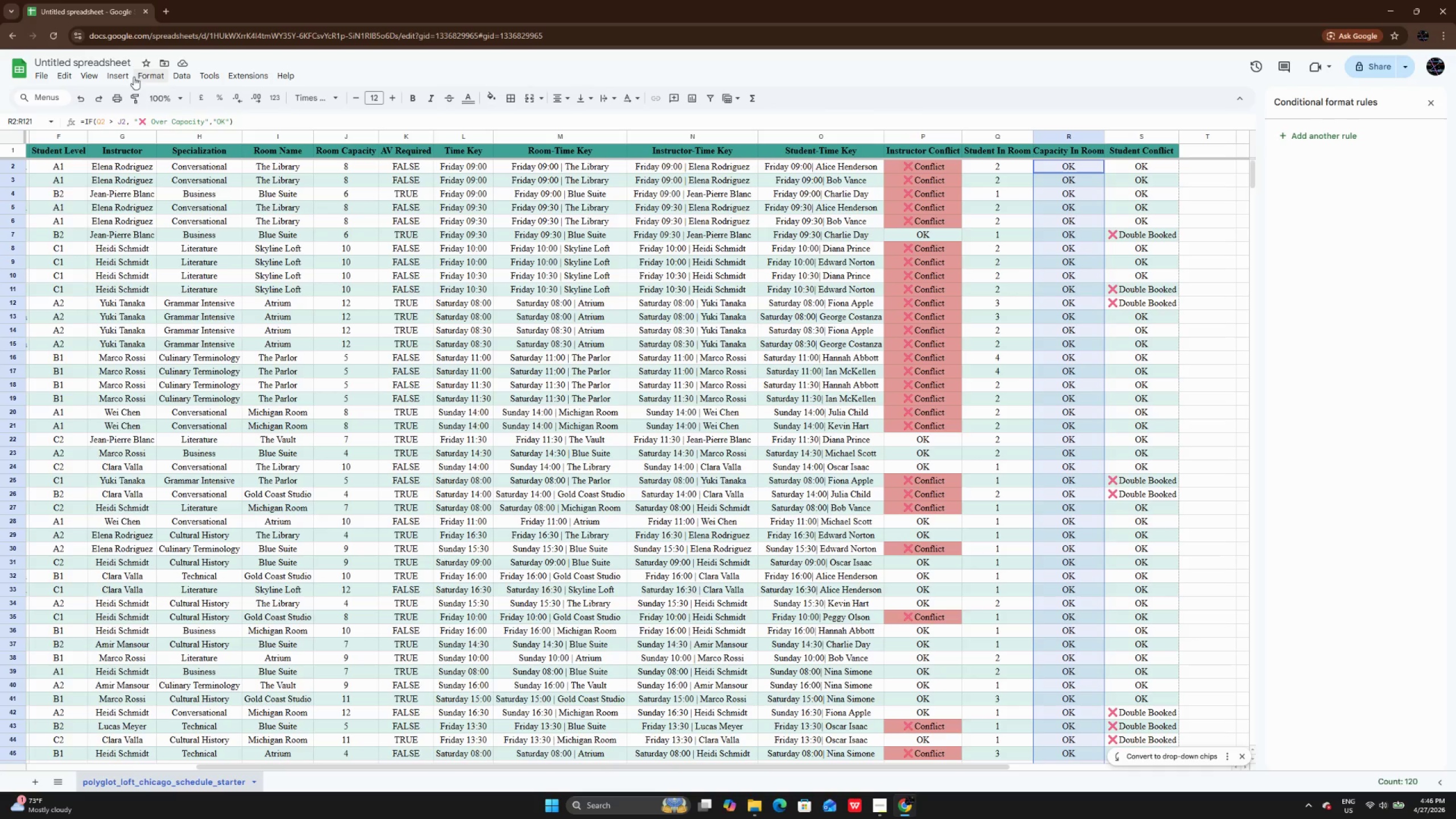 
left_click([138, 76])
 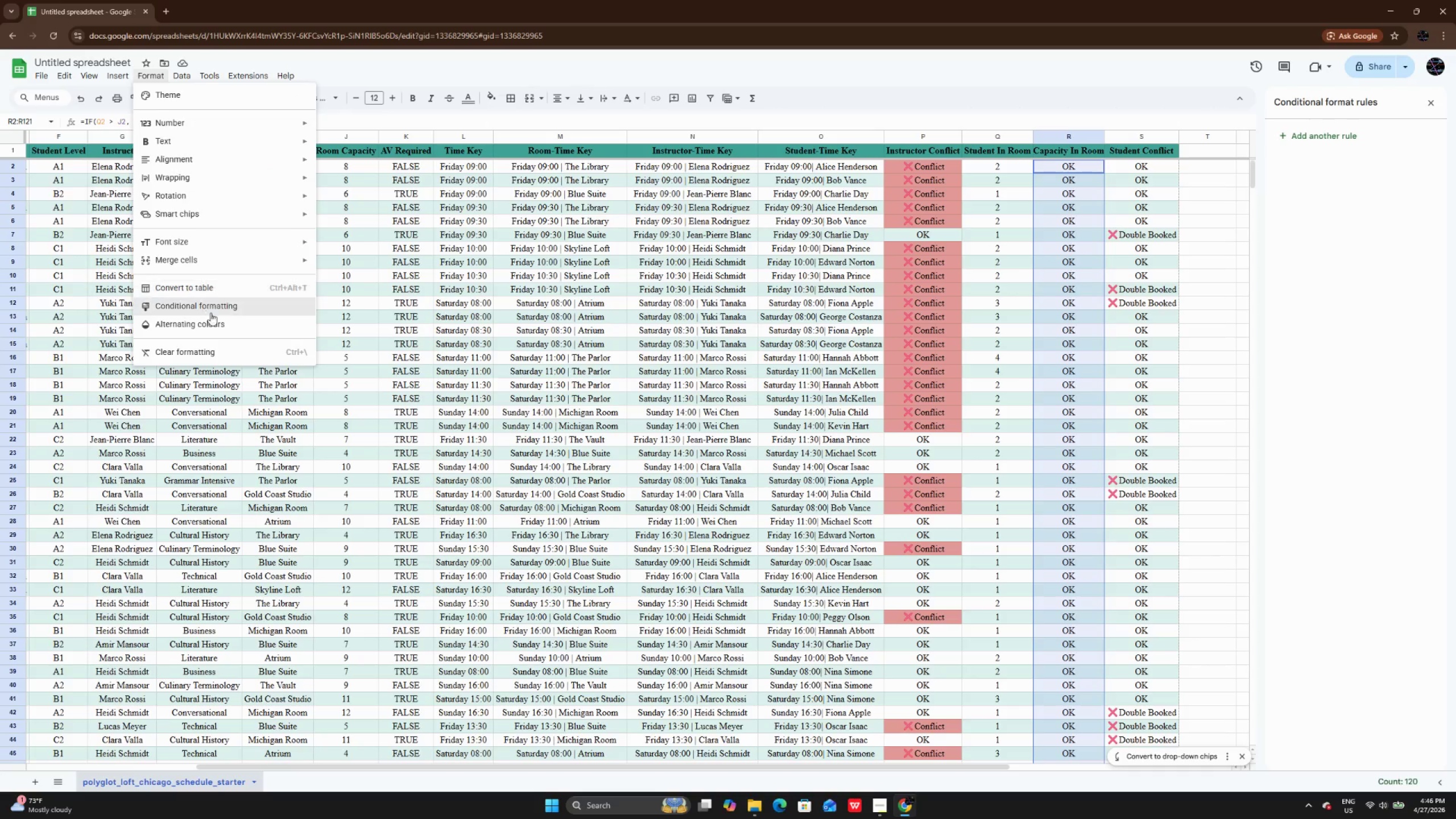 
left_click([211, 307])
 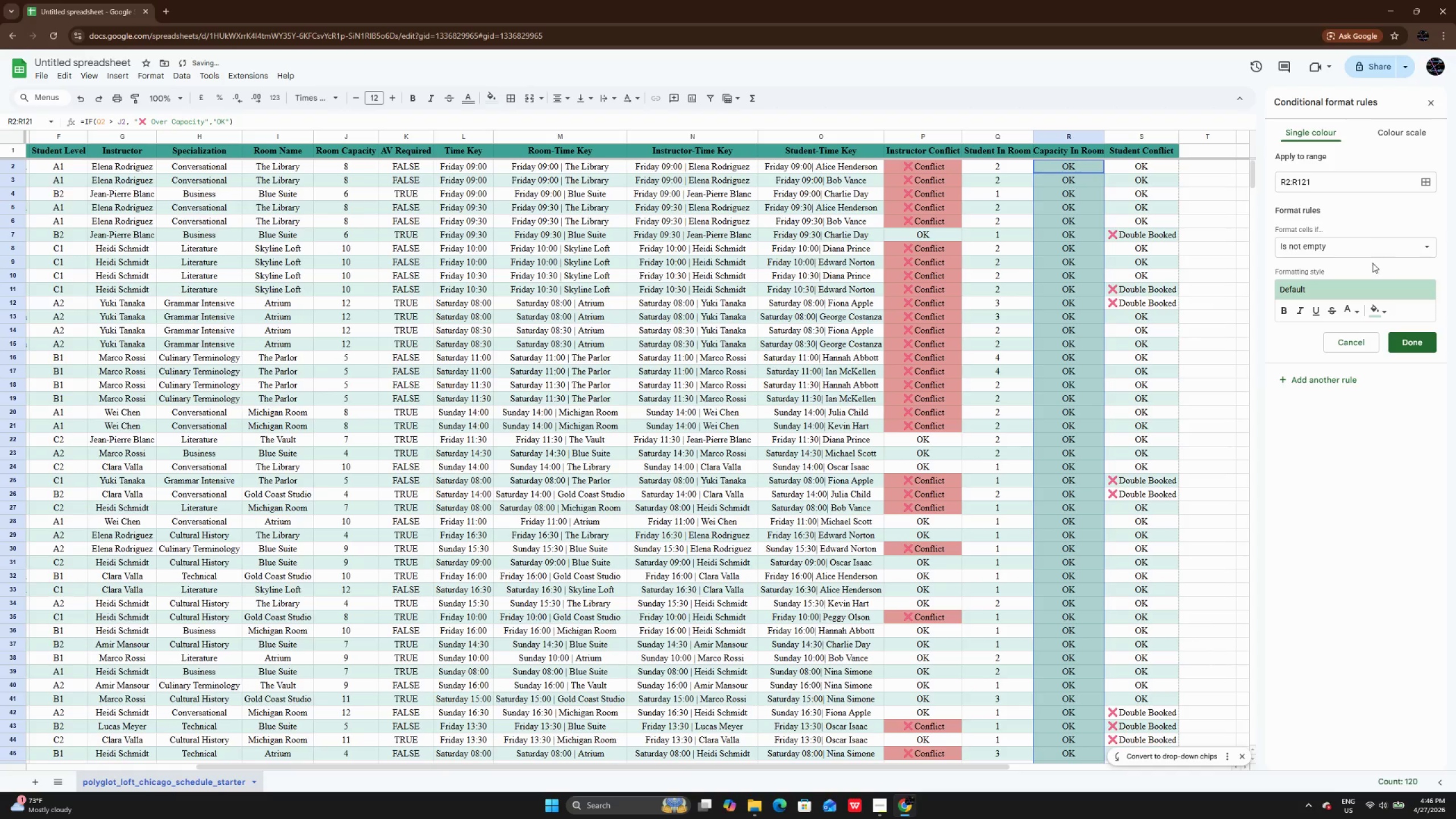 
left_click([1366, 235])
 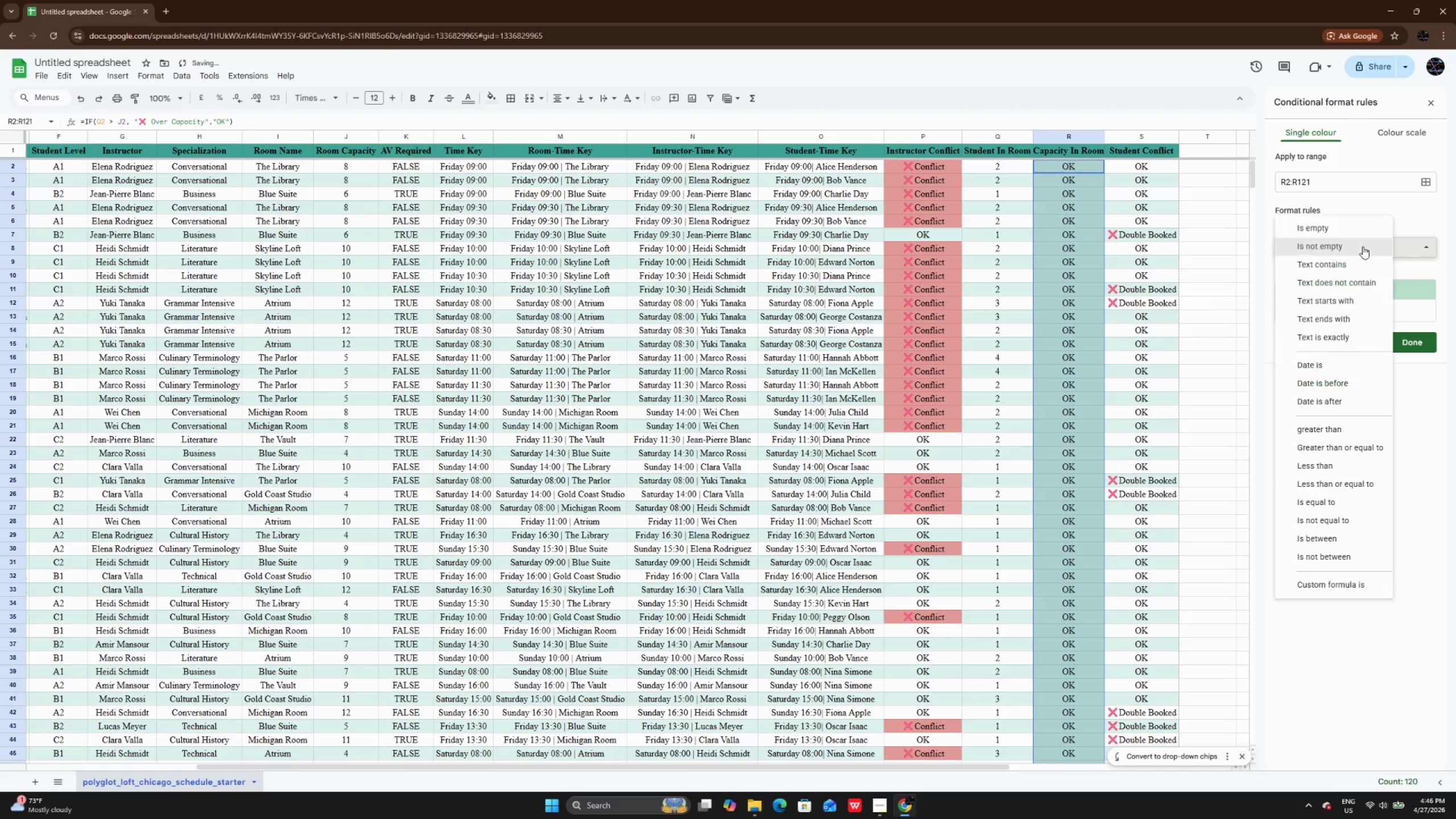 
left_click([1363, 246])
 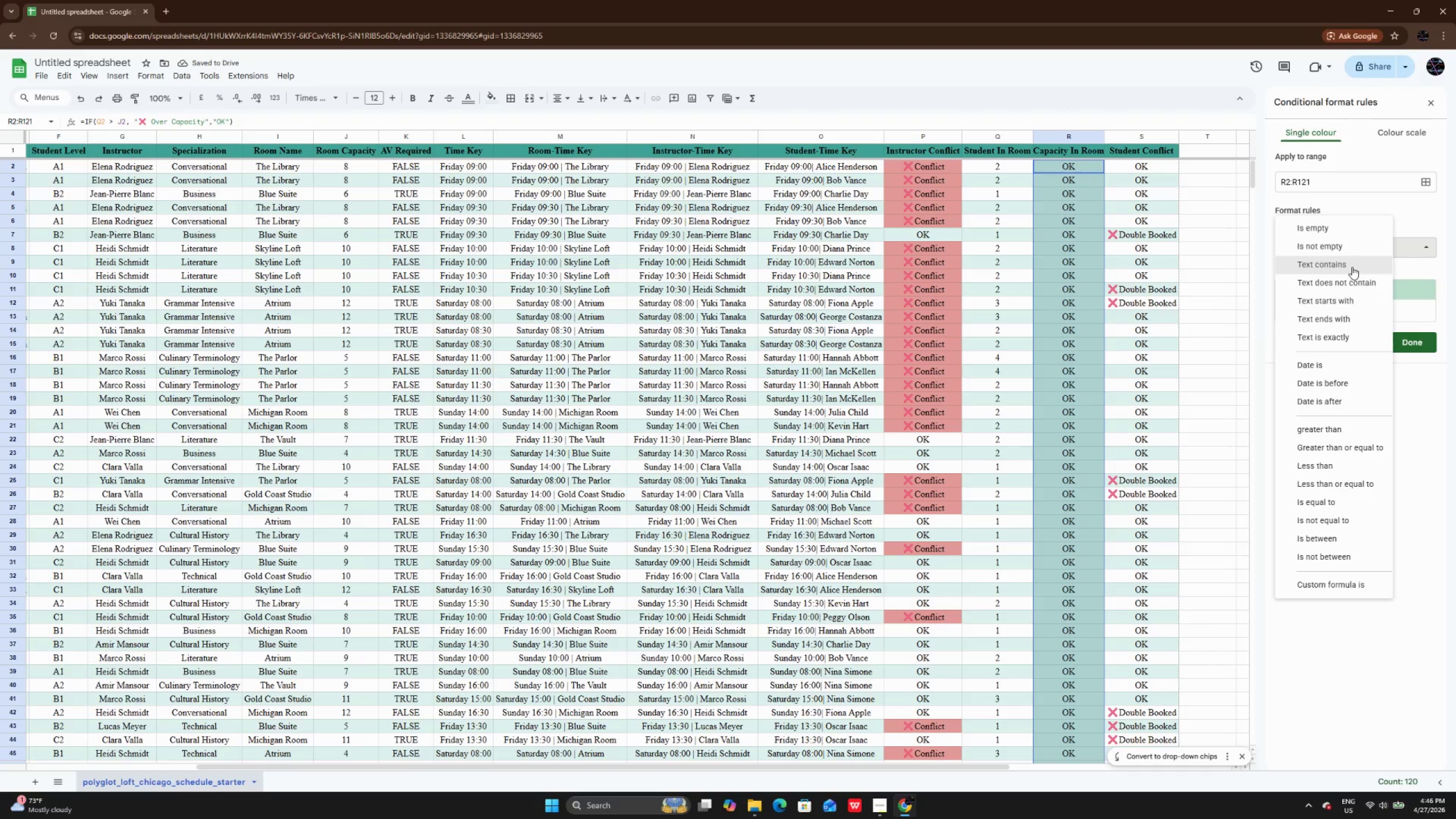 
left_click([1352, 267])
 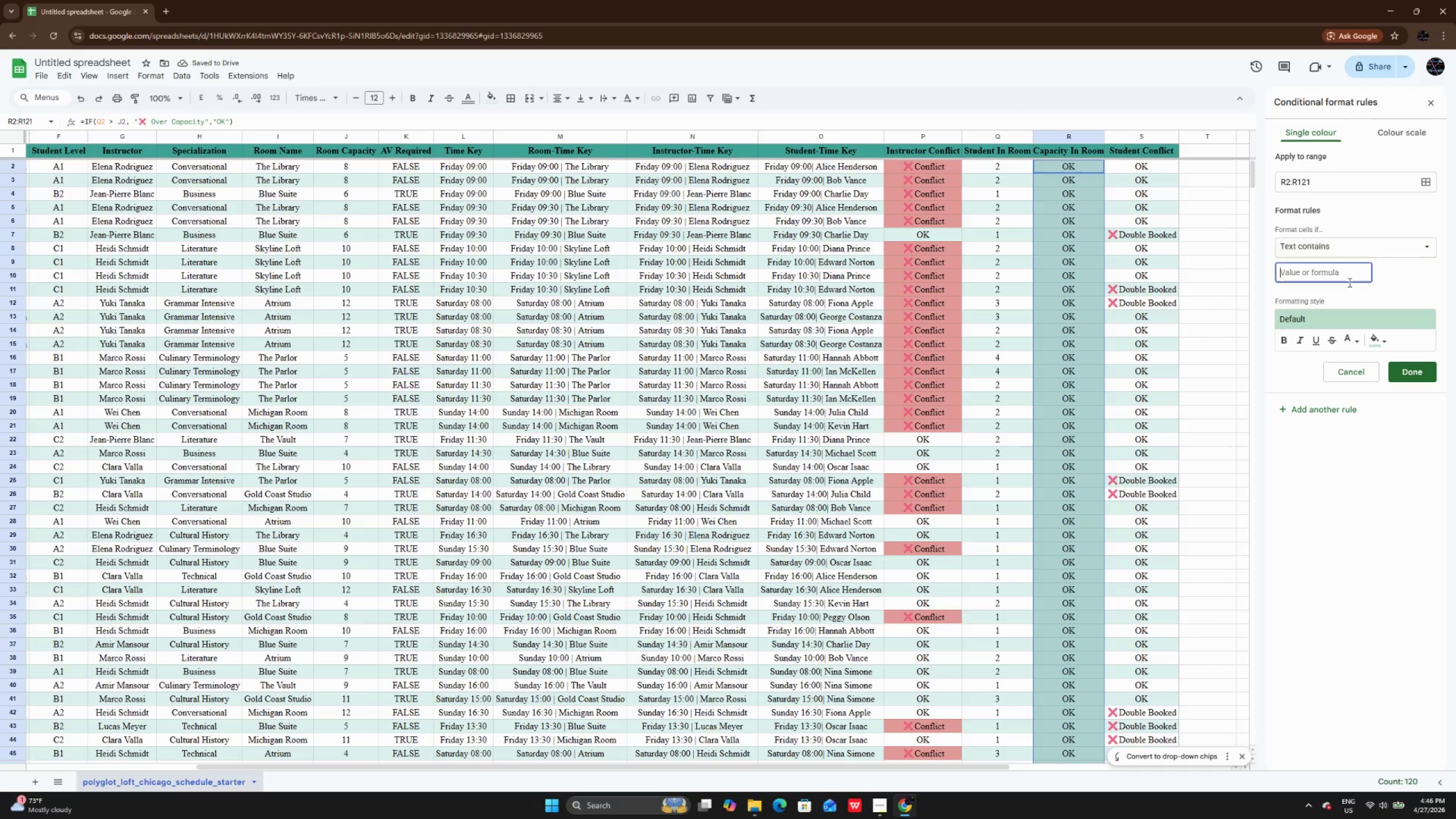 
left_click([1349, 282])
 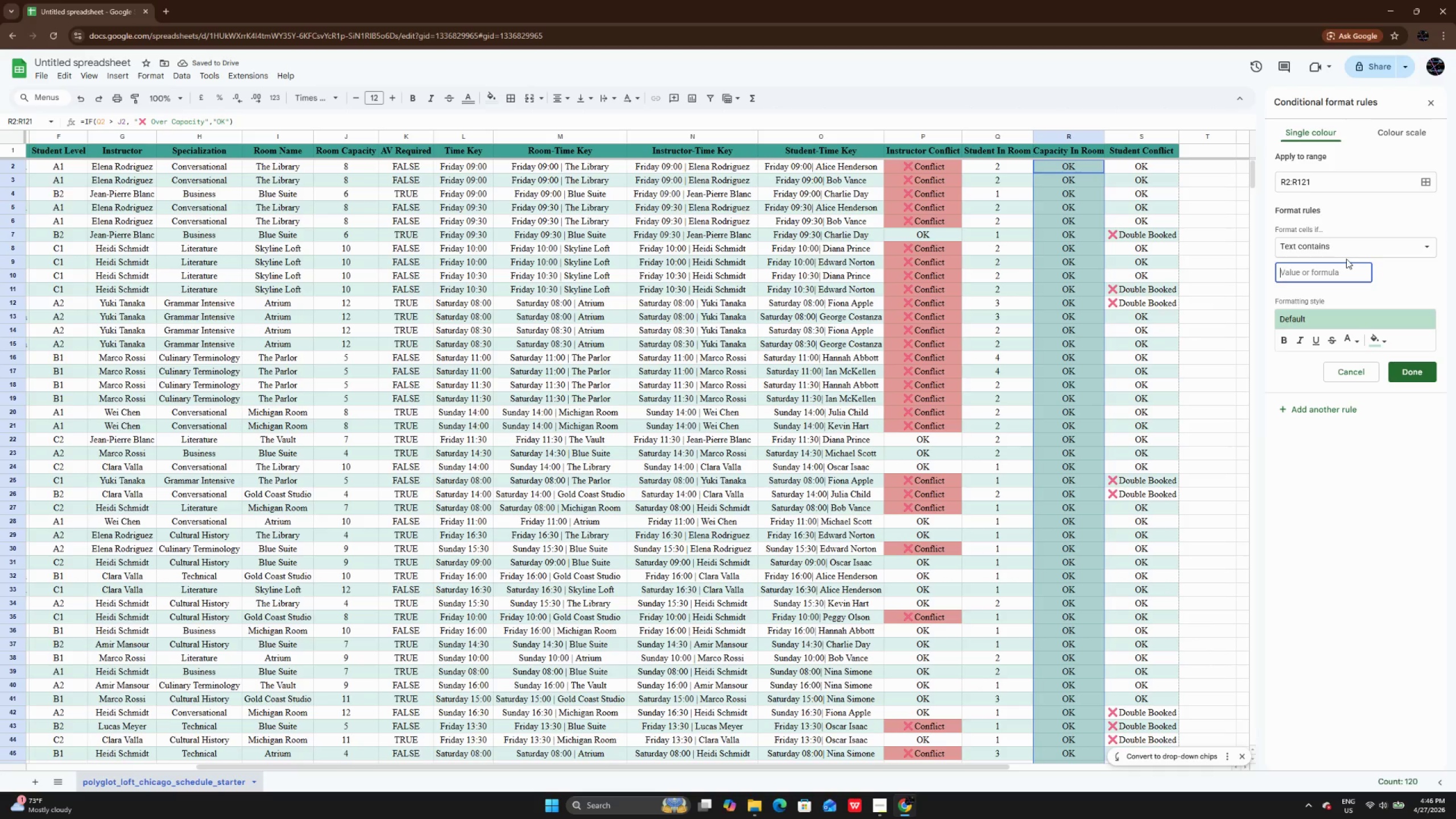 
key(Meta+Semicolon)
 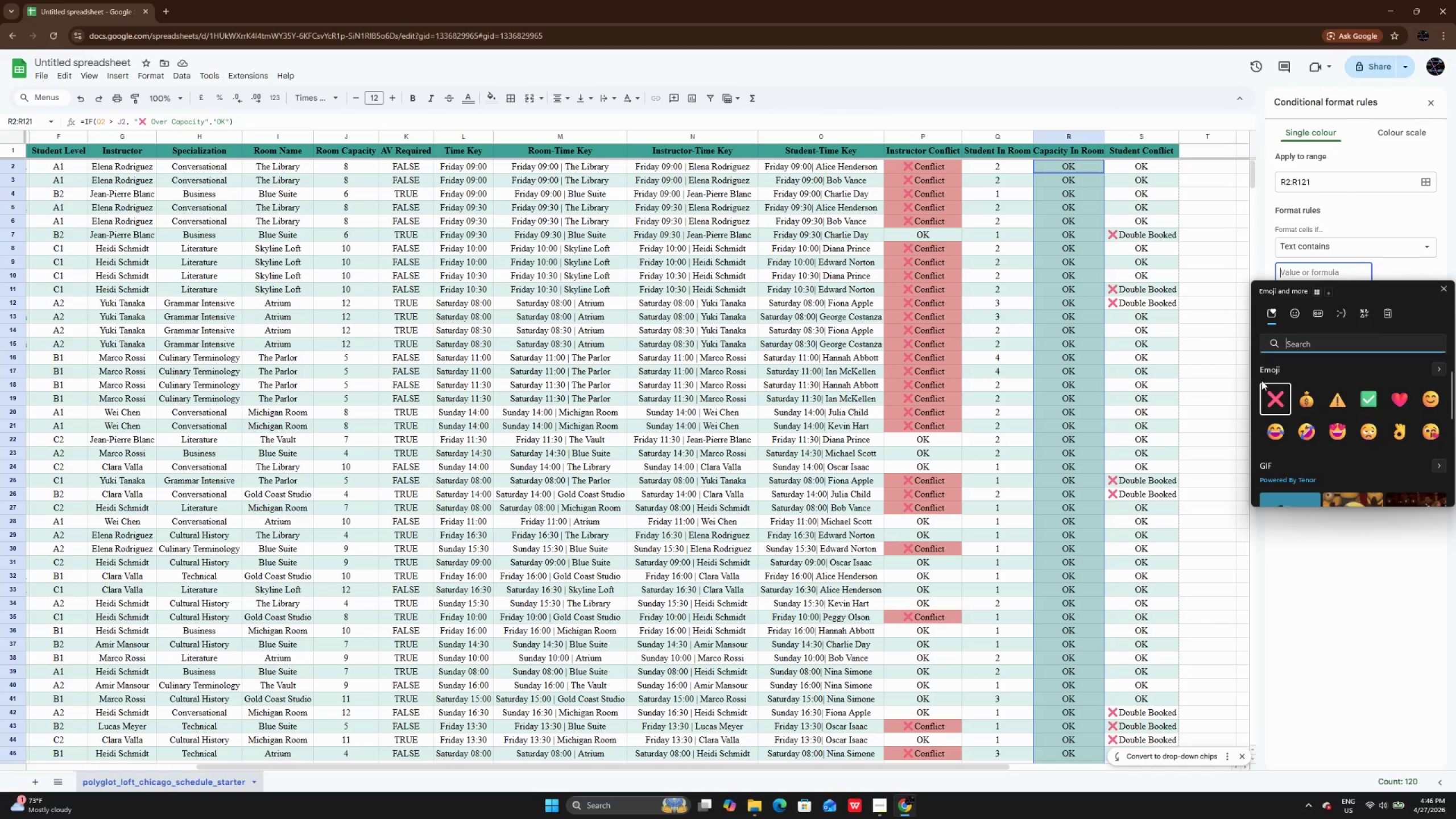 
left_click([1263, 384])
 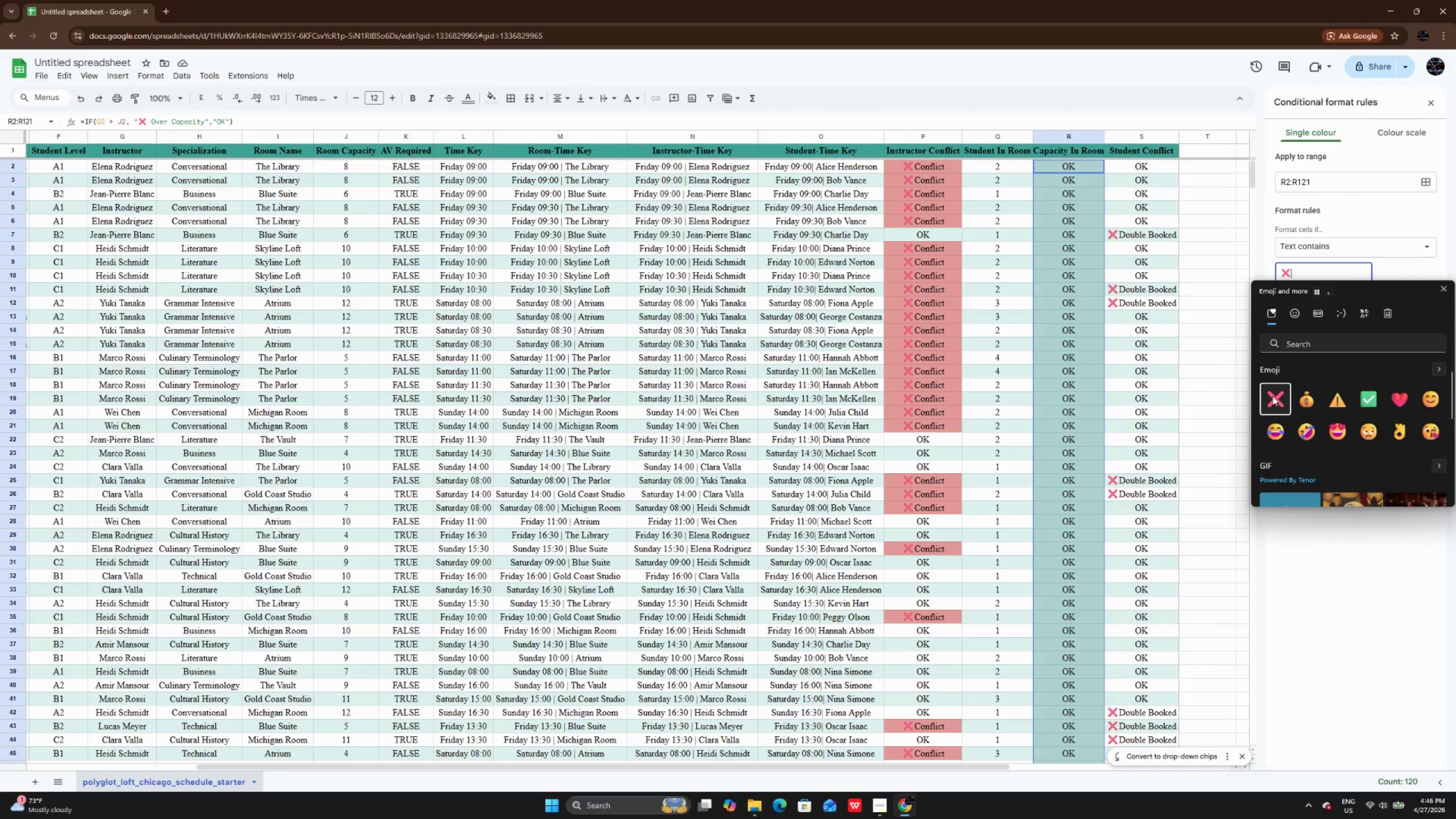 
left_click([1274, 397])
 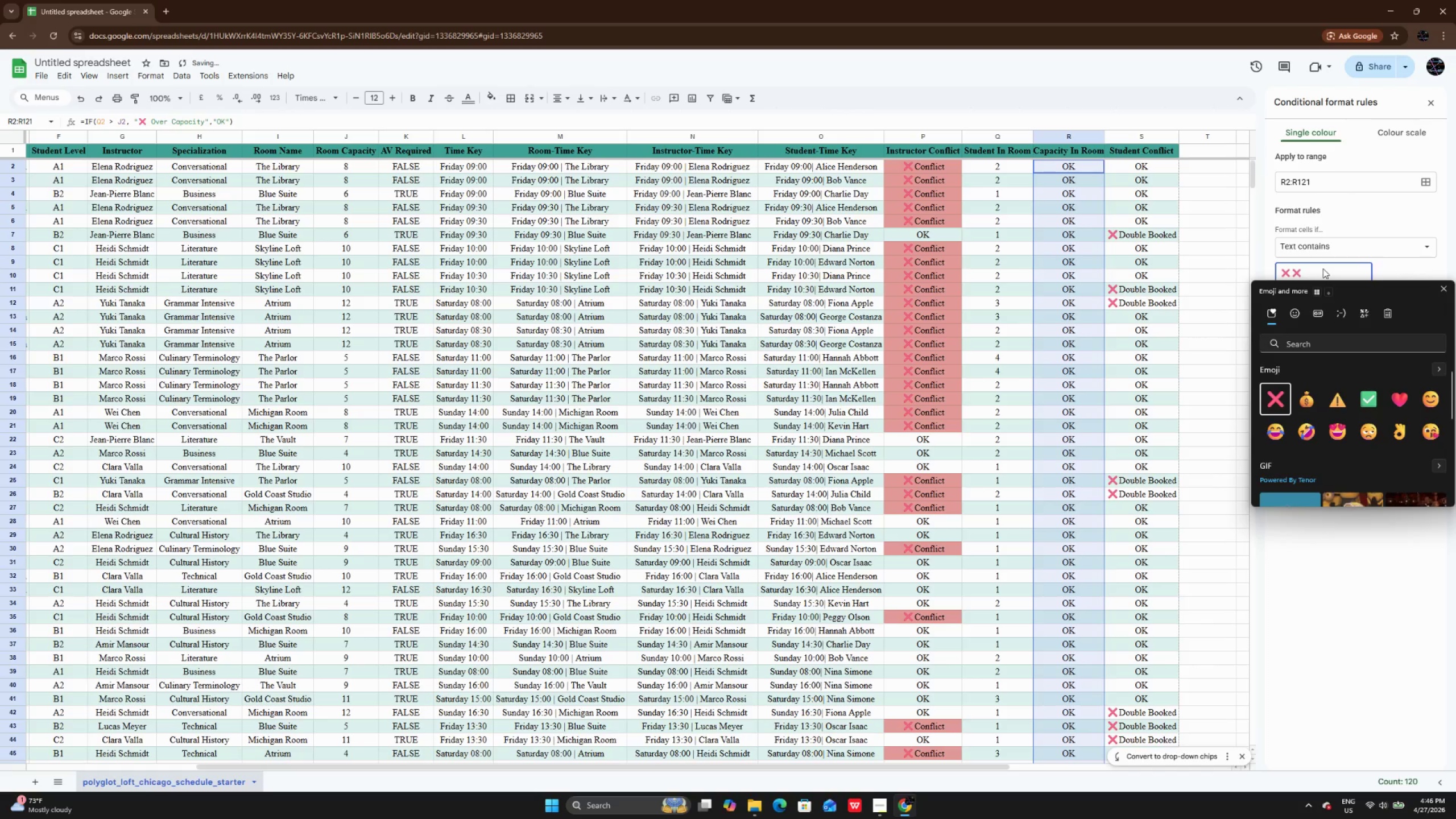 
key(Backspace)
 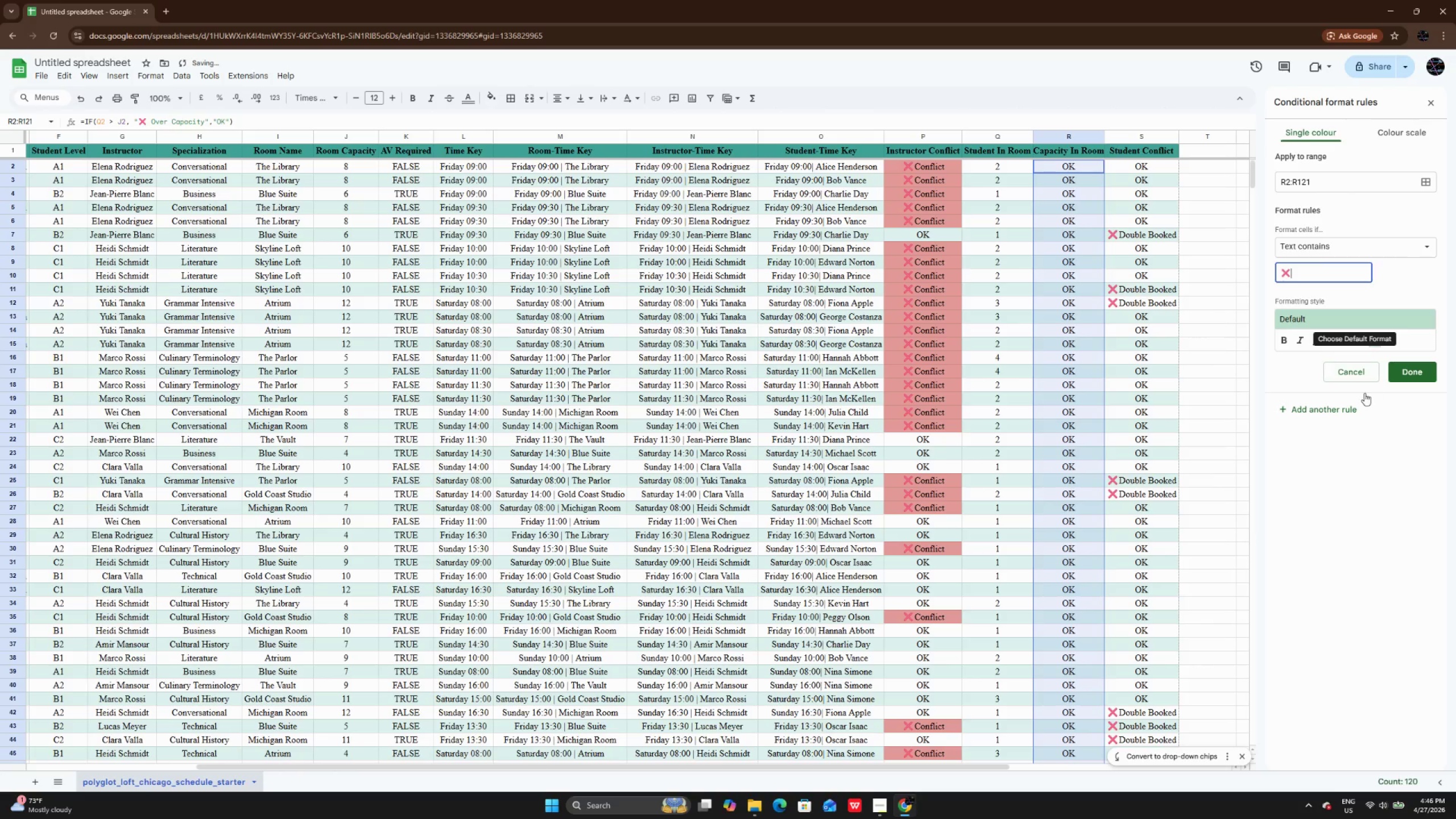 
left_click([1373, 347])
 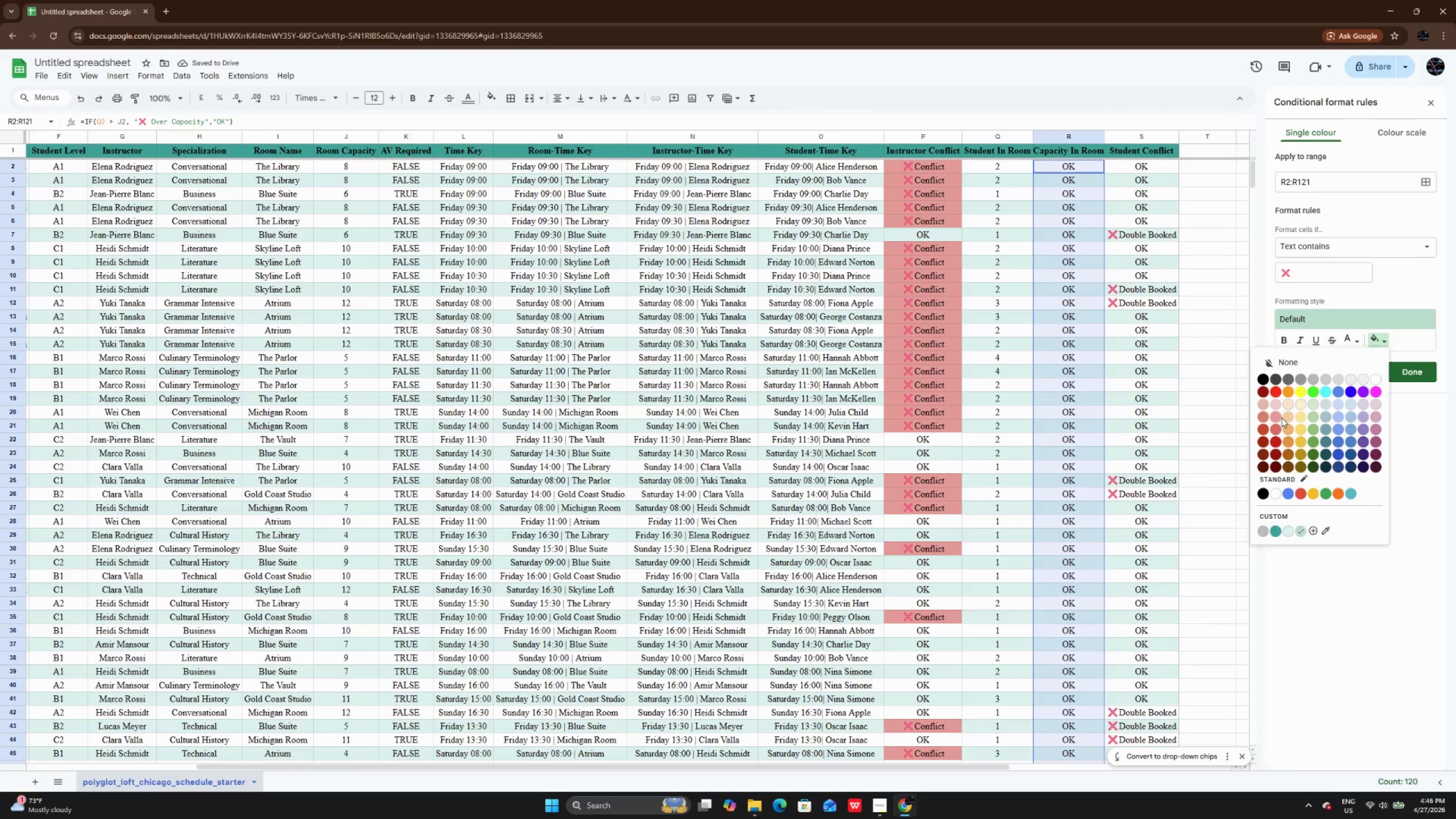 
left_click([1281, 417])
 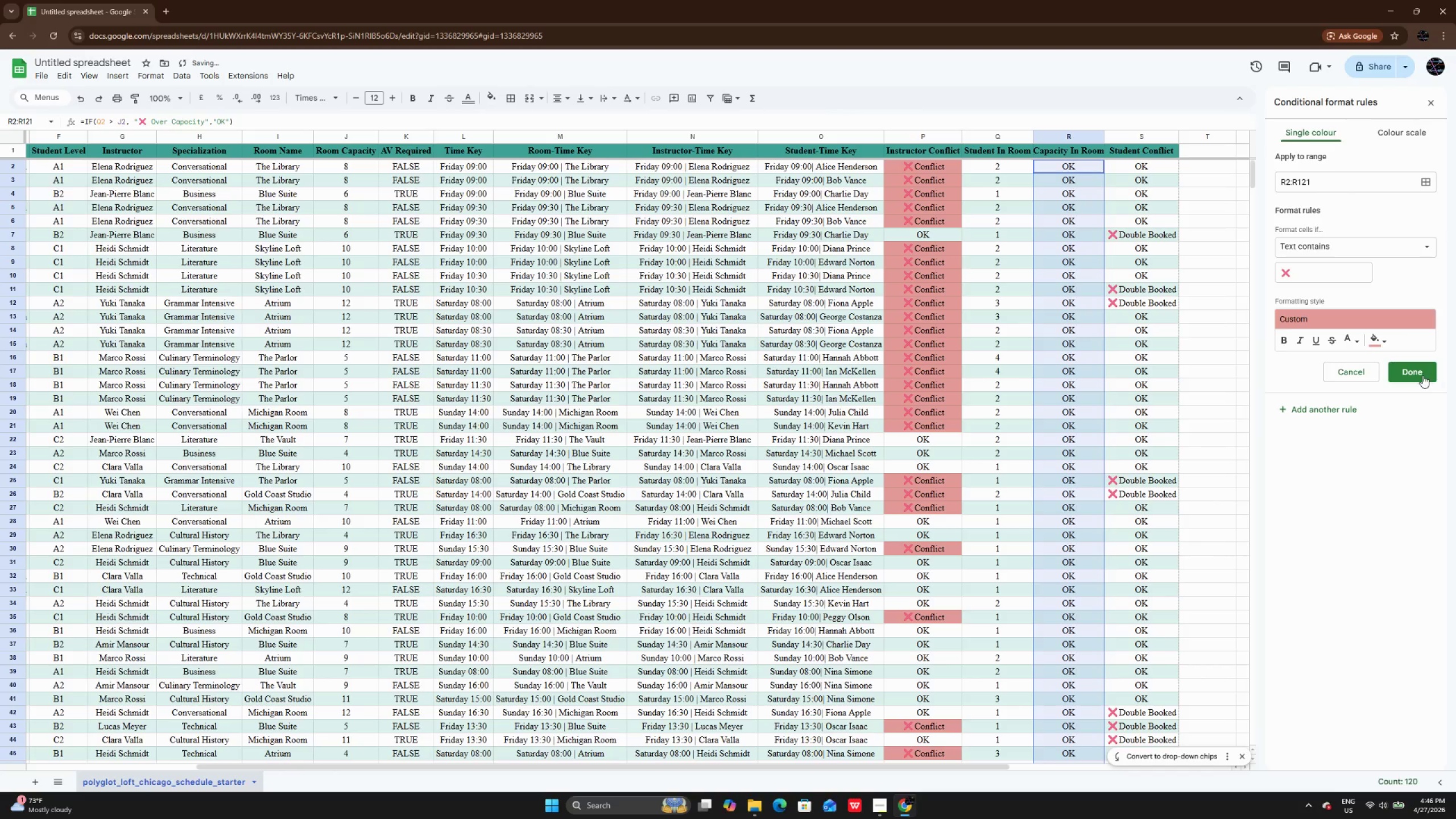 
left_click([1422, 375])
 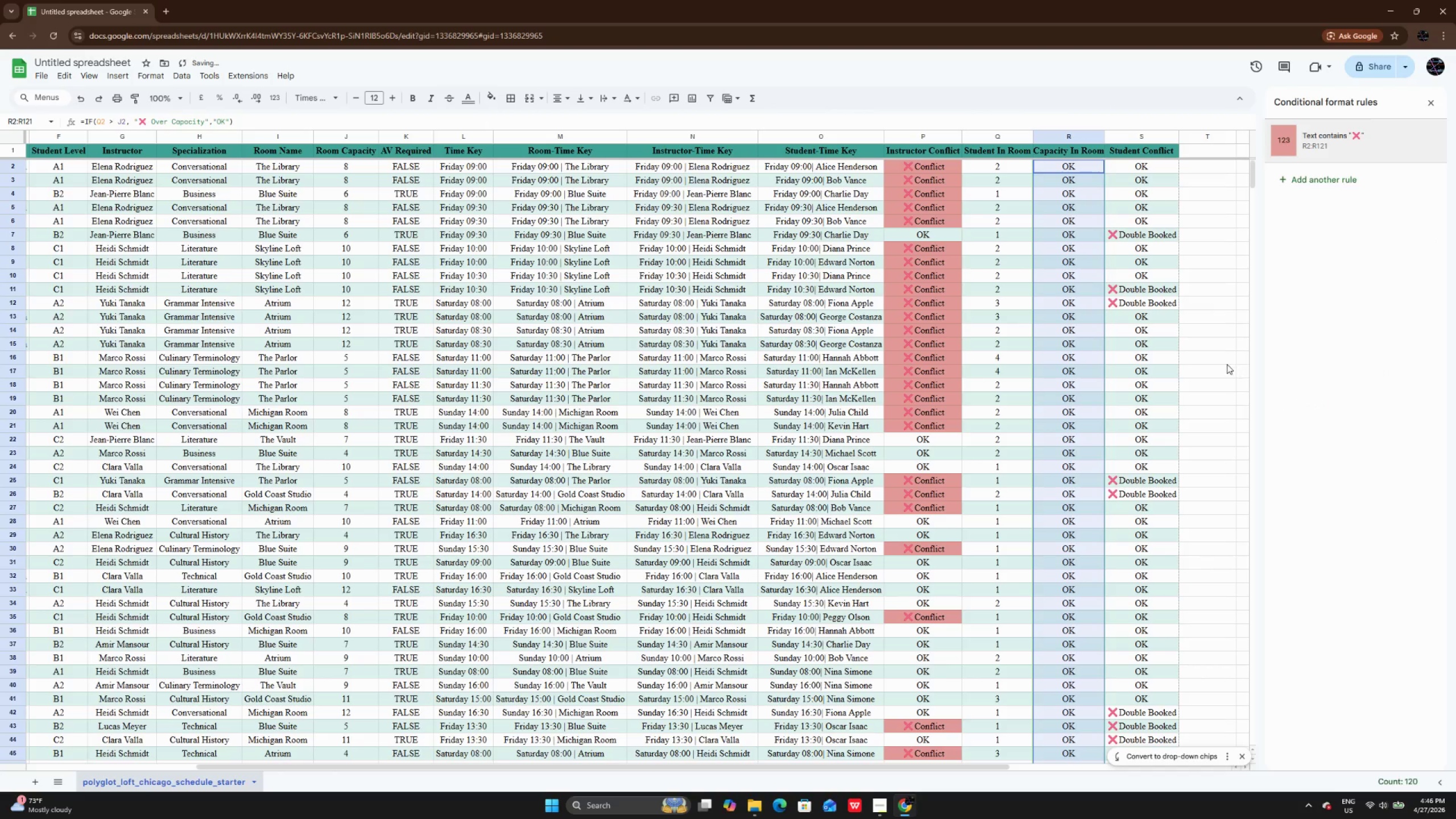 
left_click([1227, 364])
 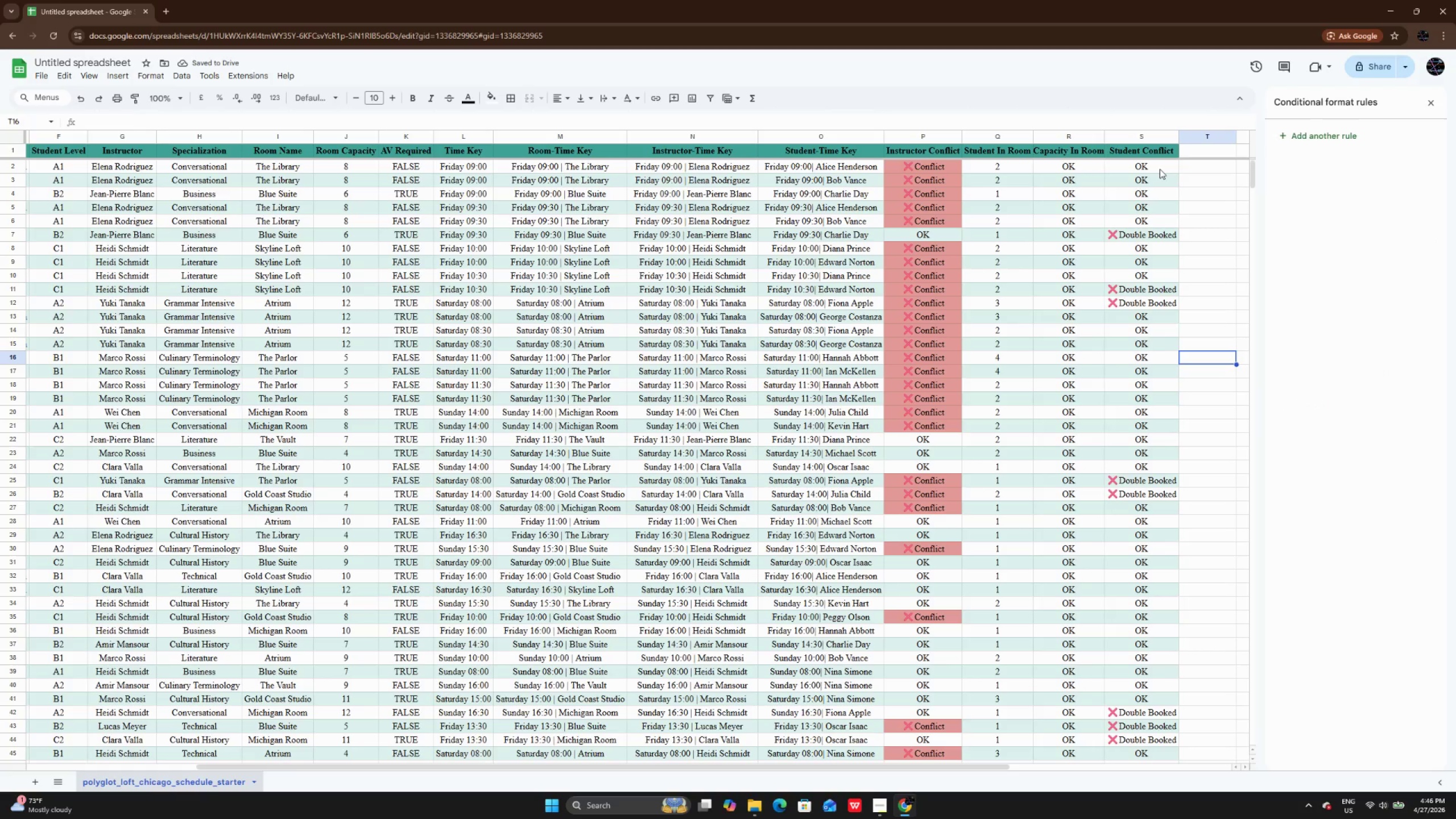 
left_click_drag(start_coordinate=[1160, 169], to_coordinate=[1174, 603])
 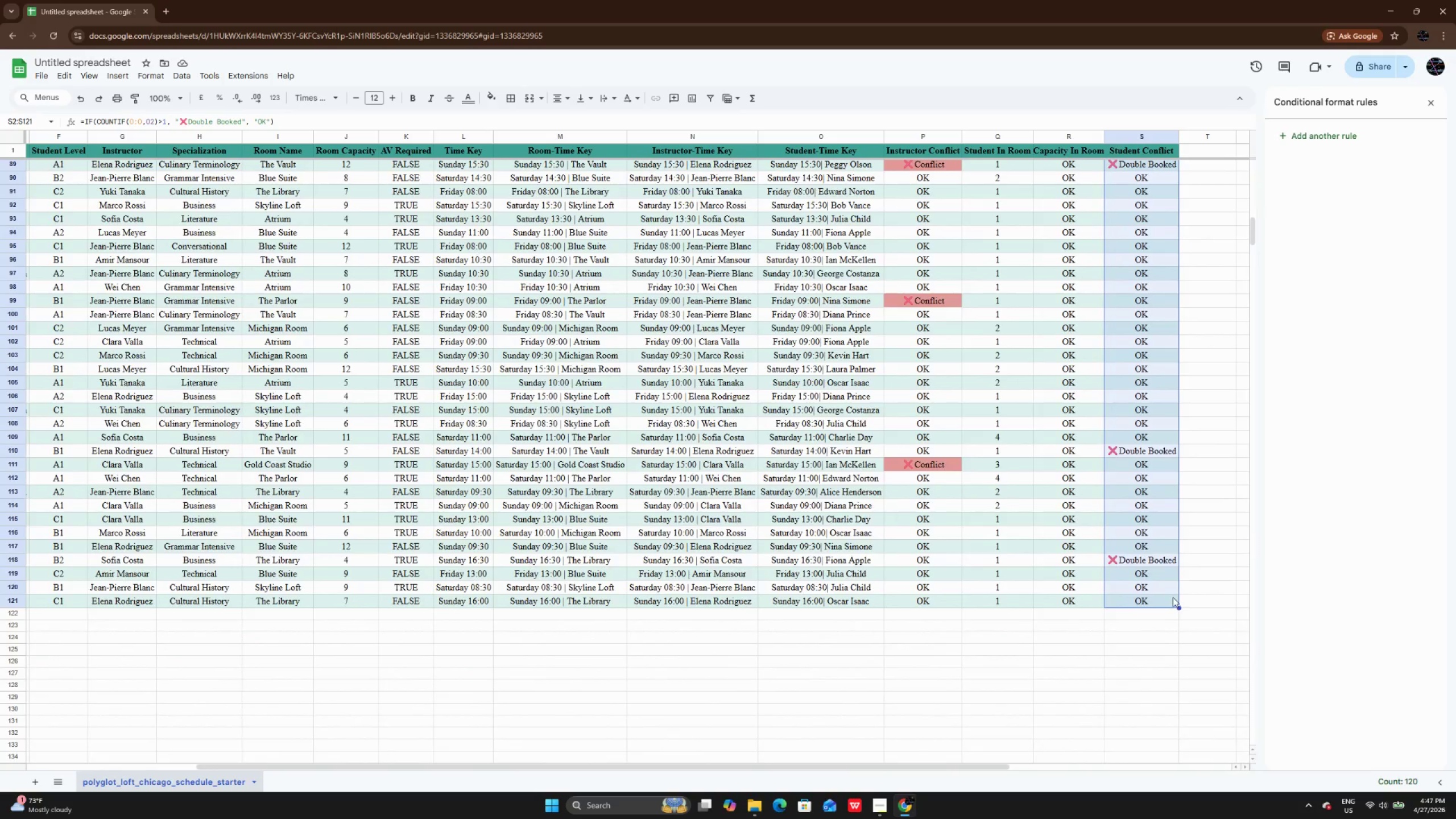 
scroll: coordinate [1173, 597], scroll_direction: up, amount: 26.0
 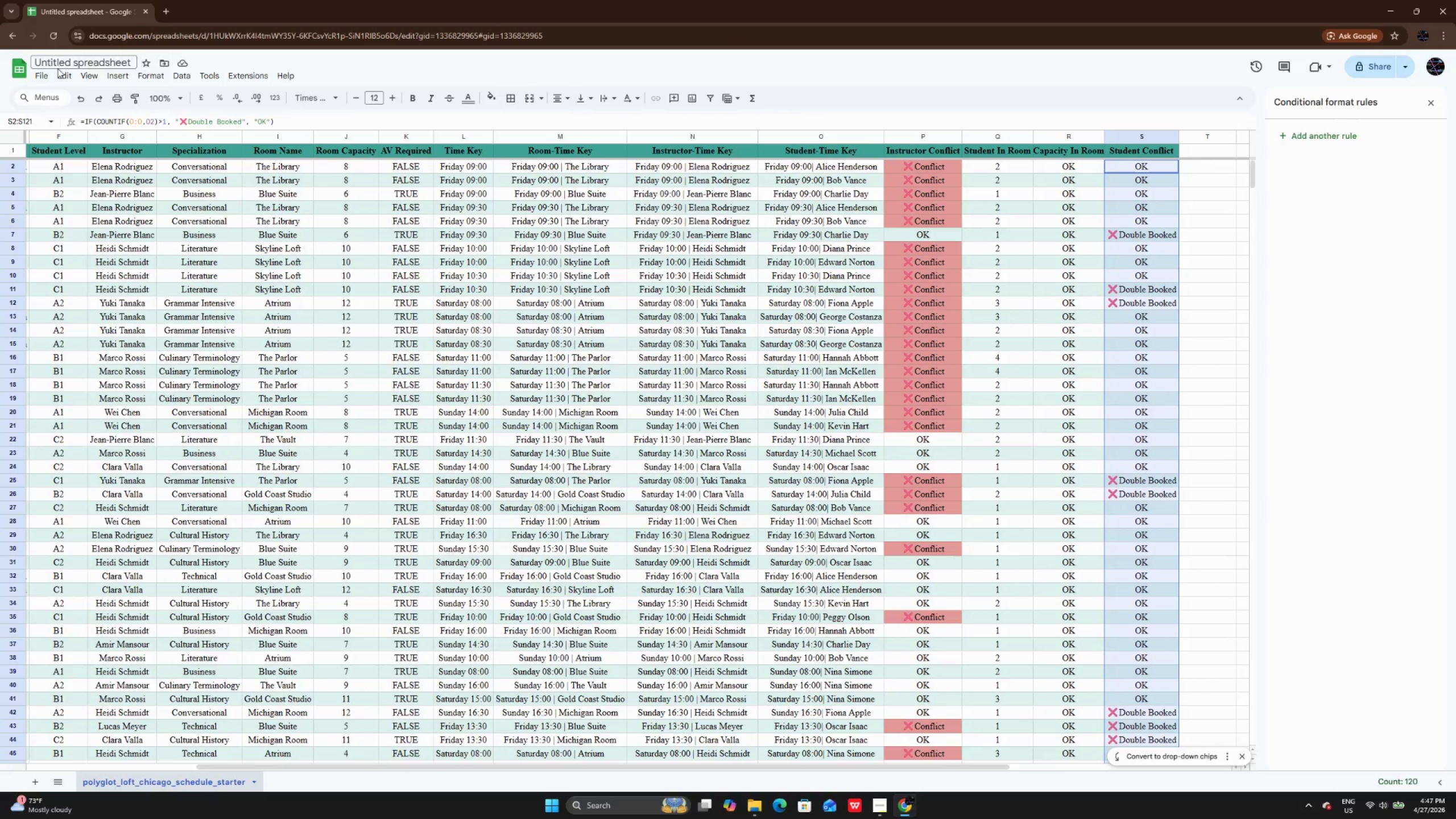 
left_click([150, 74])
 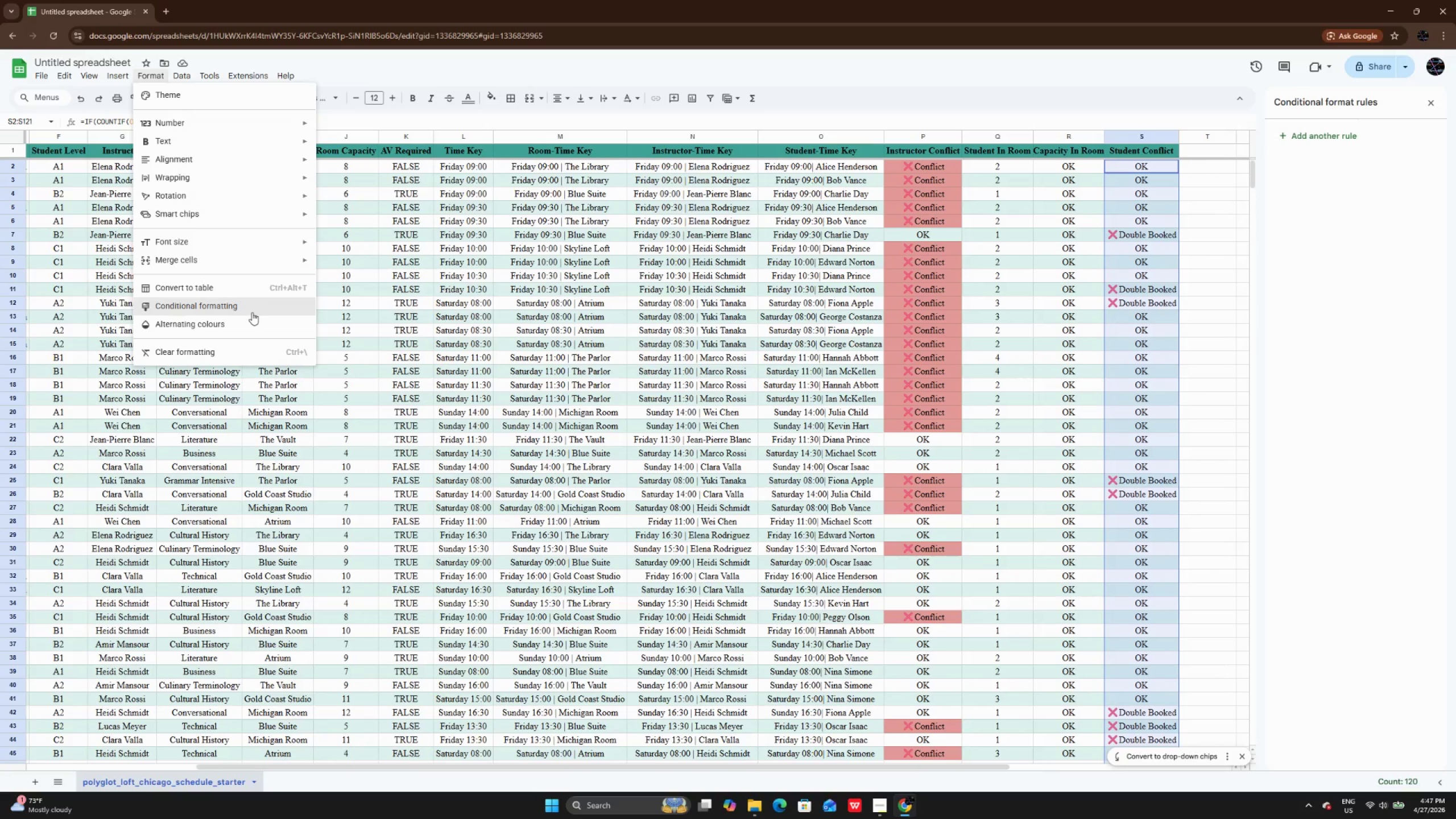 
left_click([252, 312])
 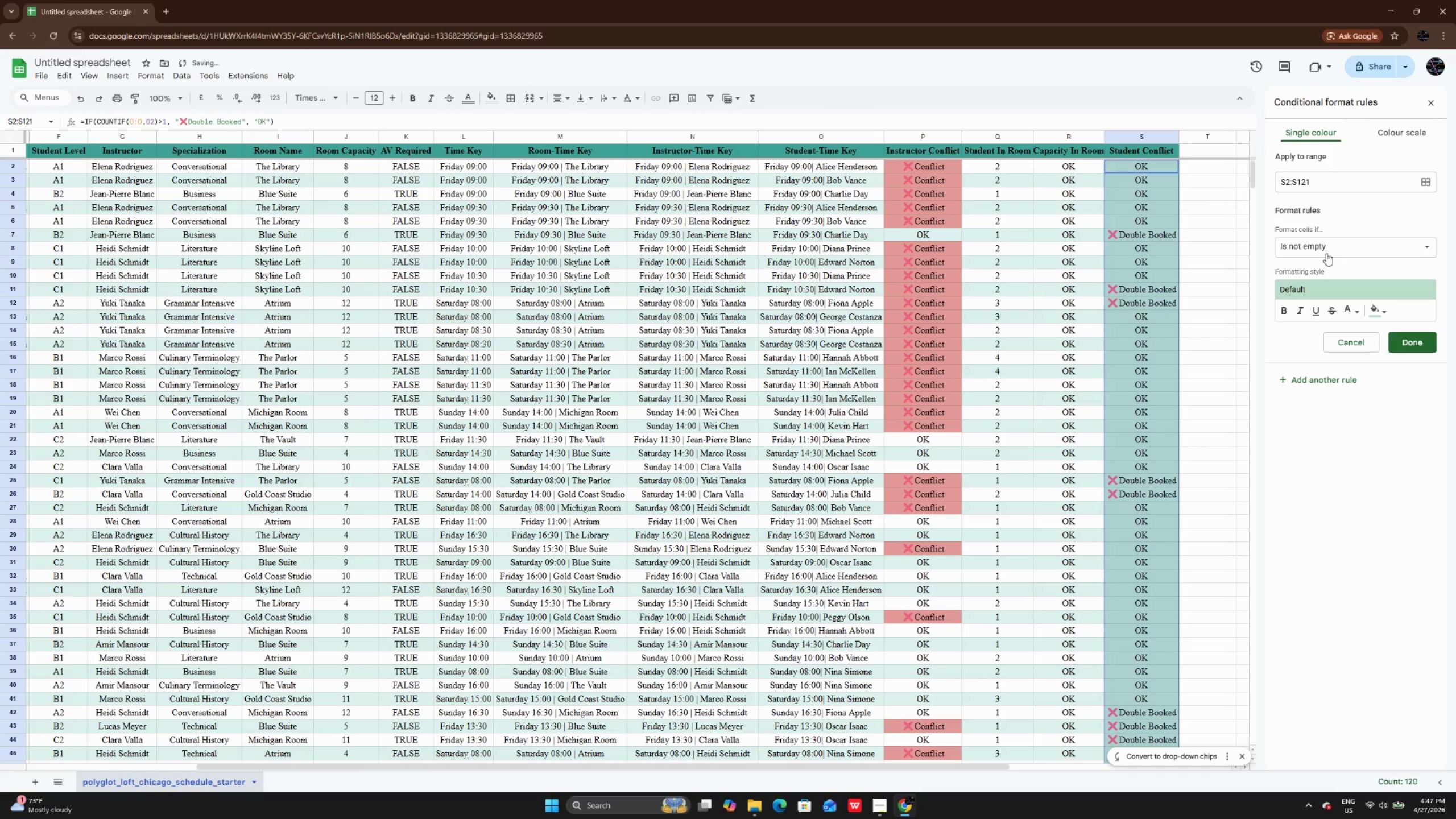 
left_click([1326, 253])
 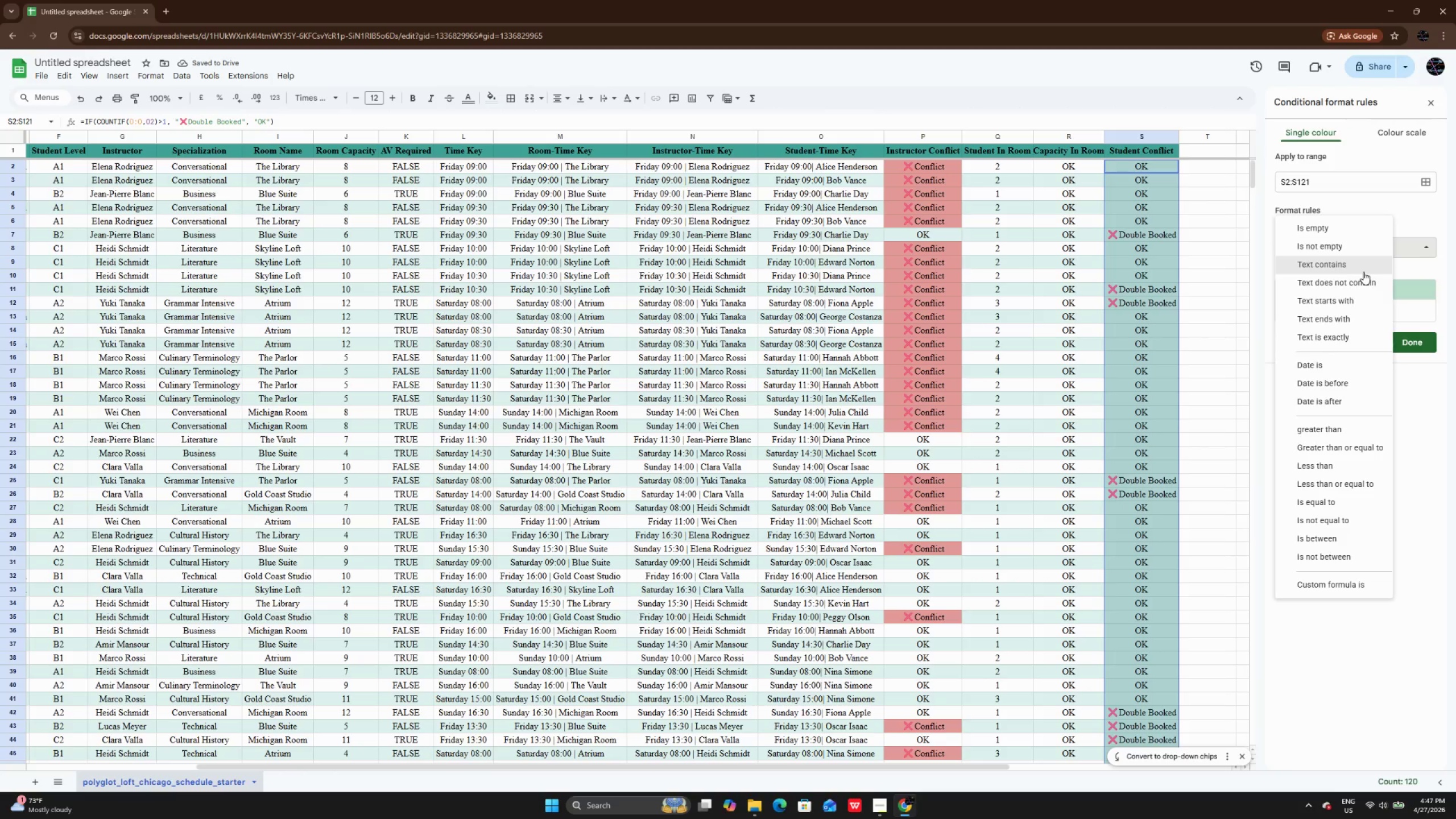 
left_click([1363, 272])
 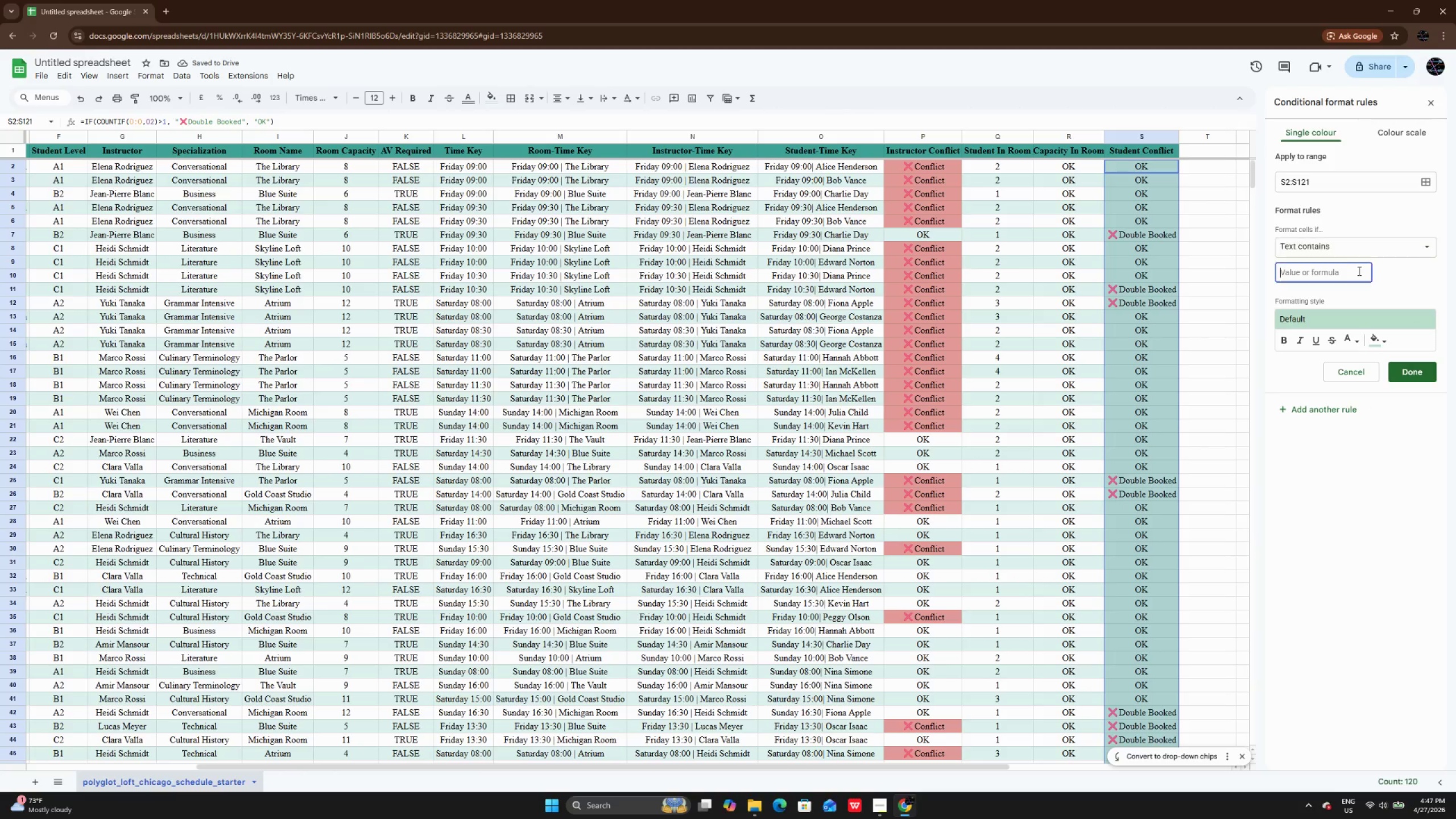 
left_click([1358, 271])
 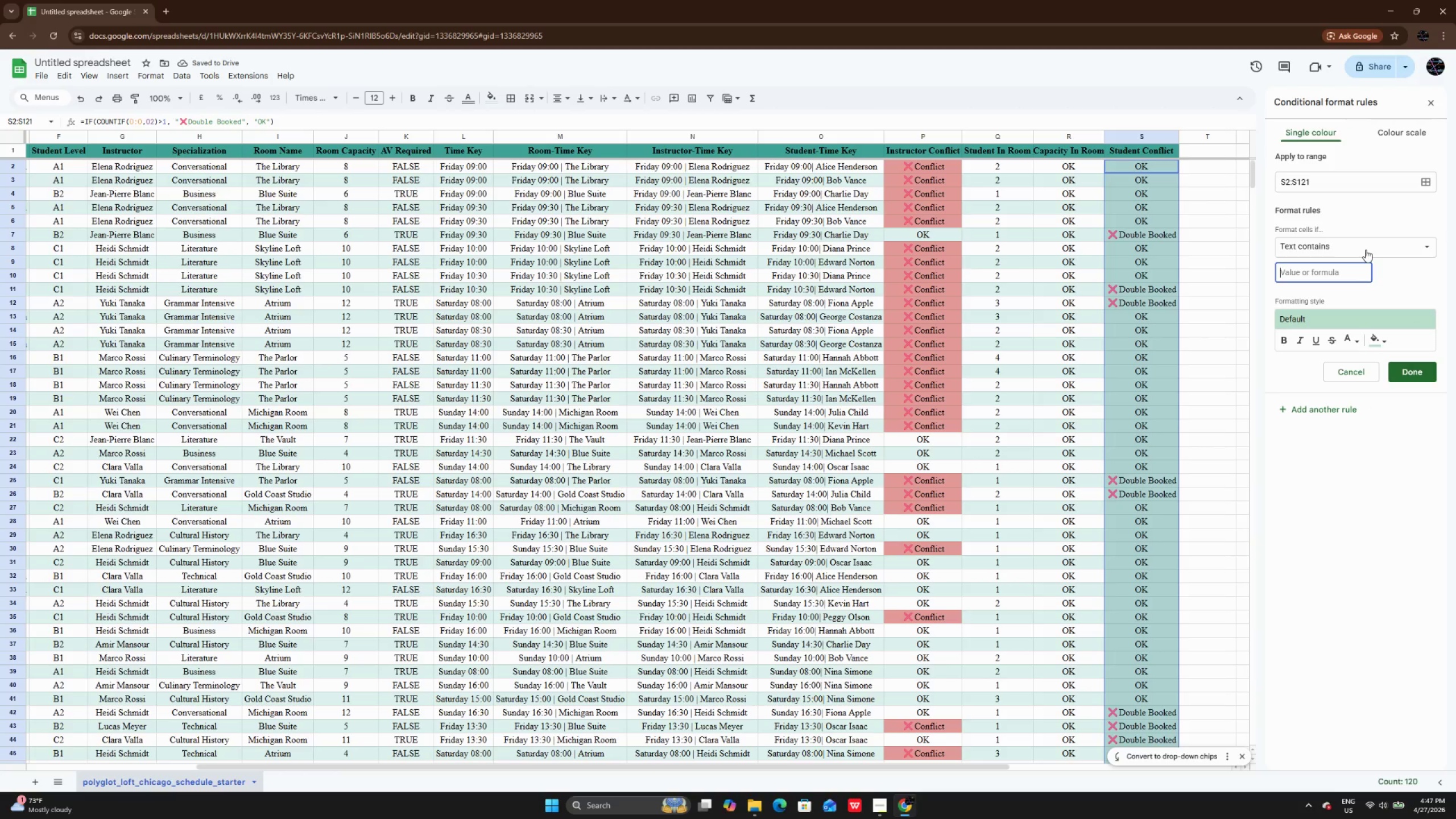 
key(Meta+MetaRight)
 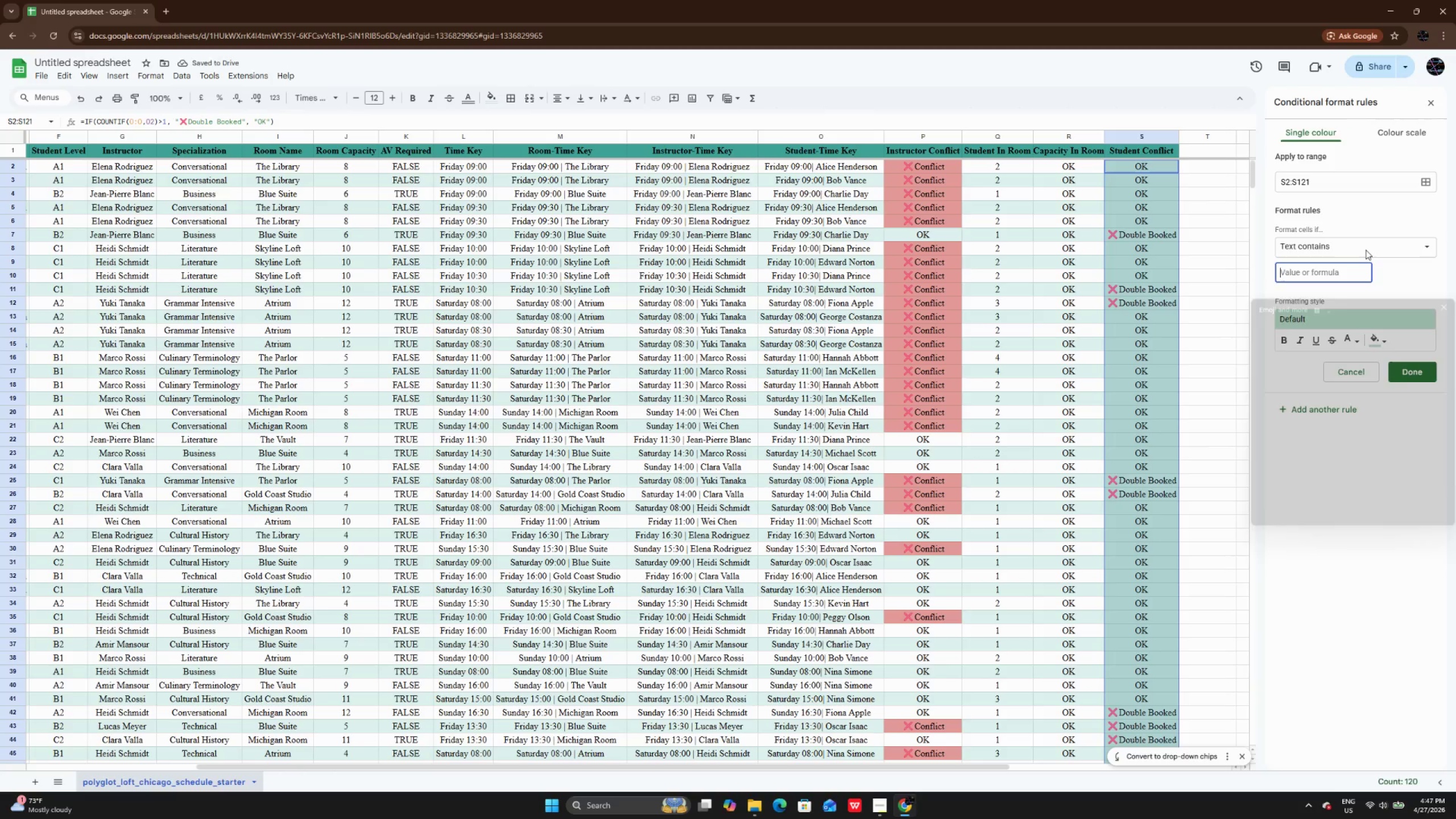 
key(Meta+Semicolon)
 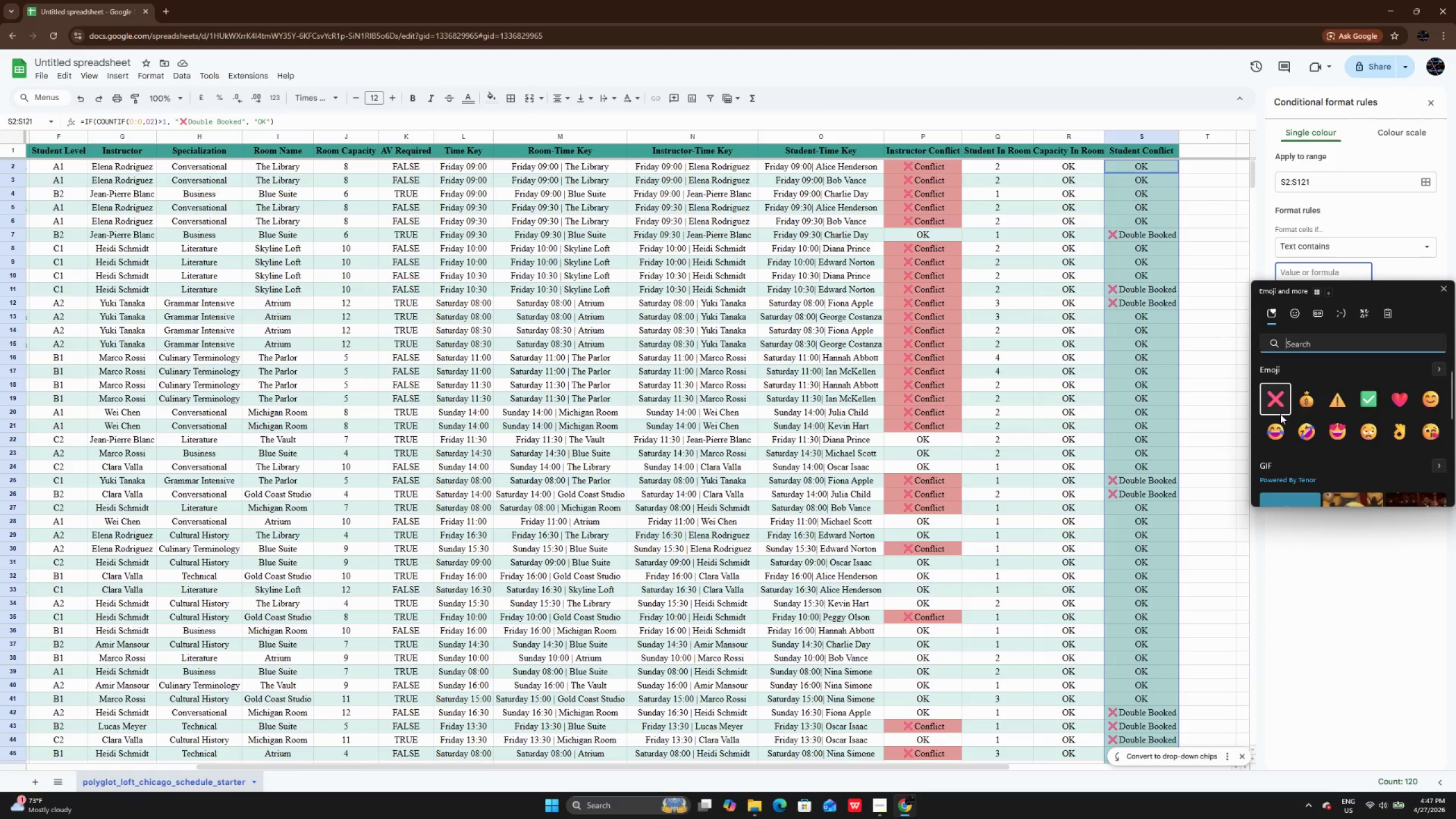 
left_click([1273, 392])
 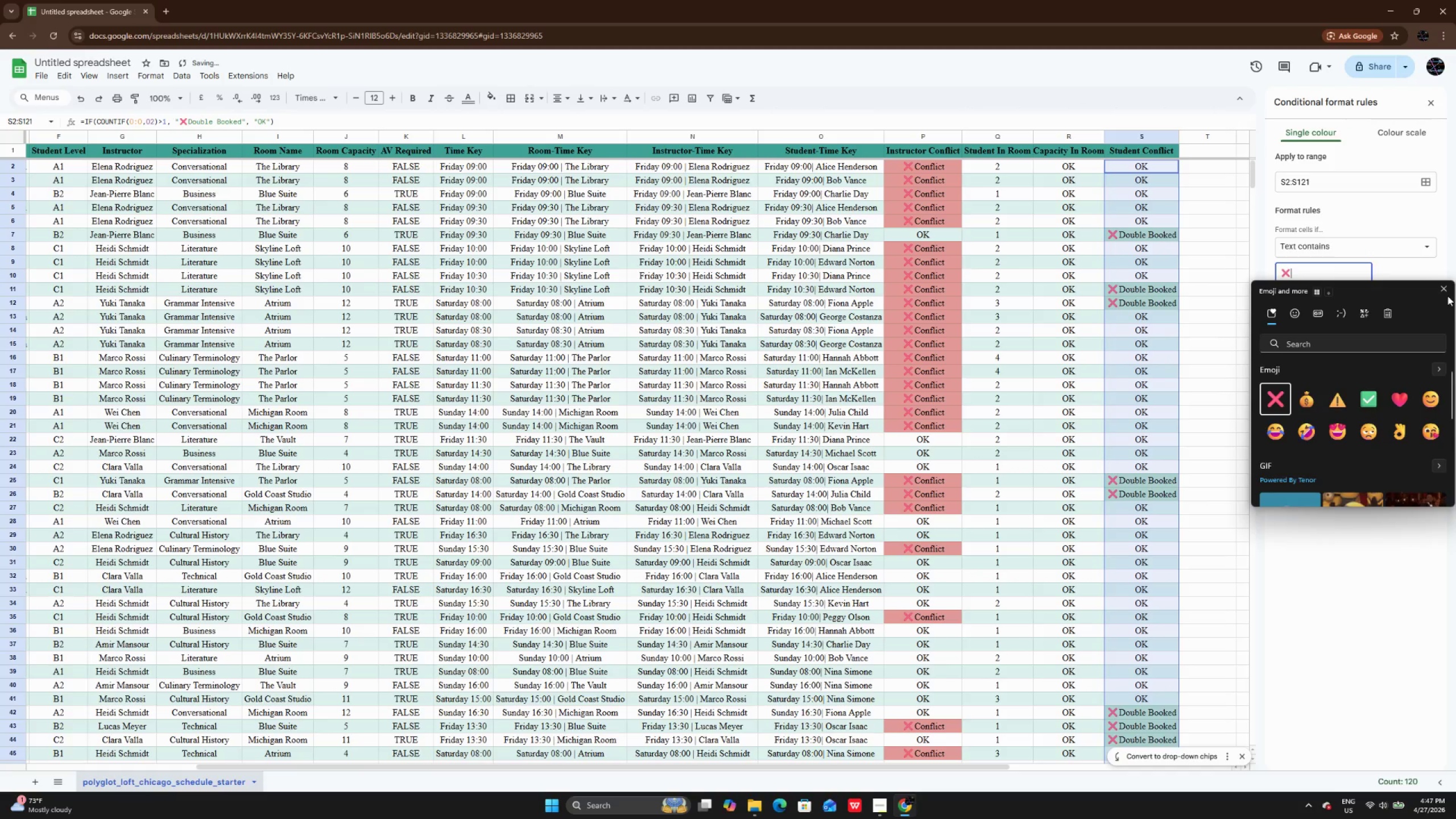 
left_click([1447, 296])
 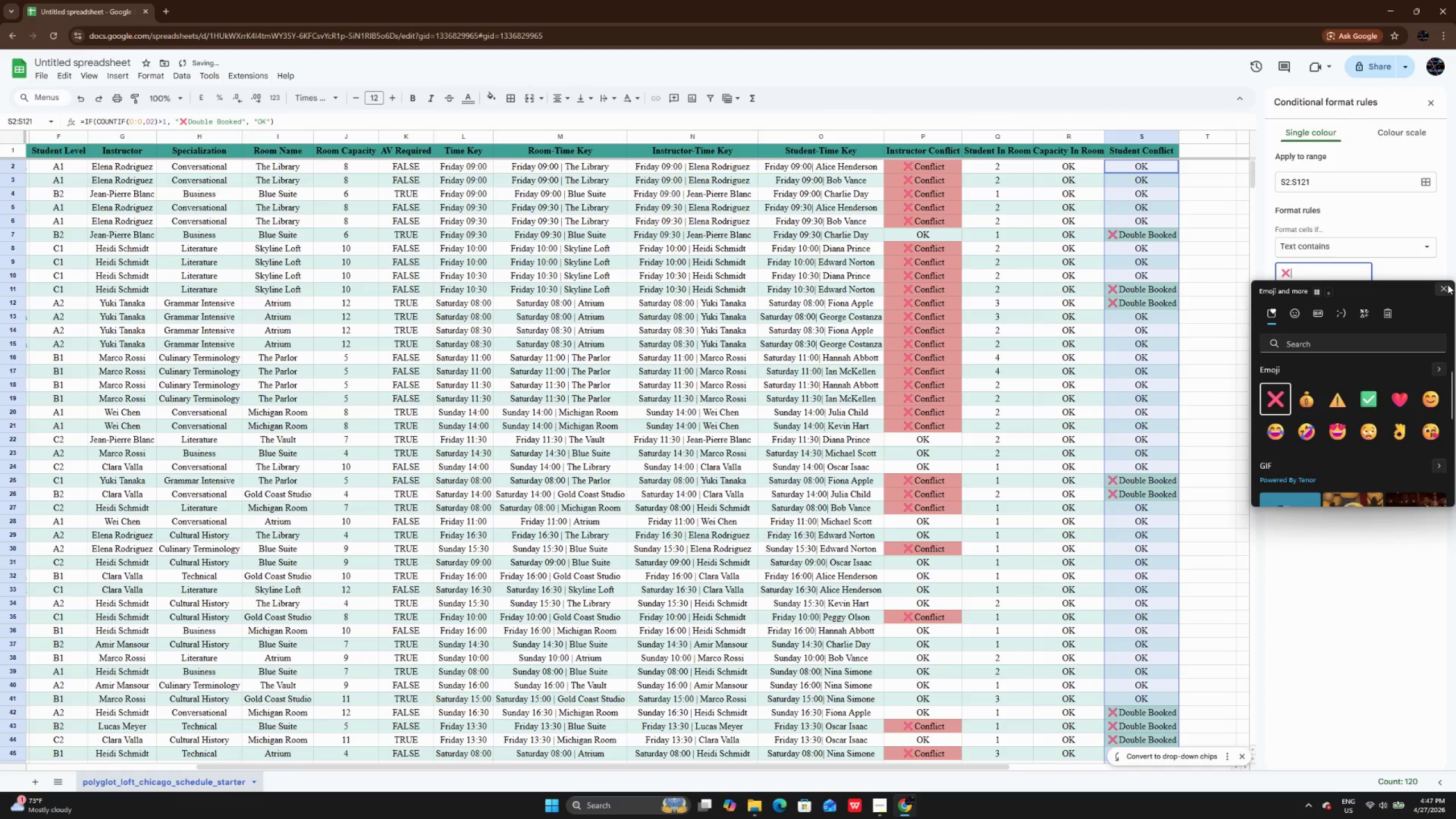 
left_click([1447, 284])
 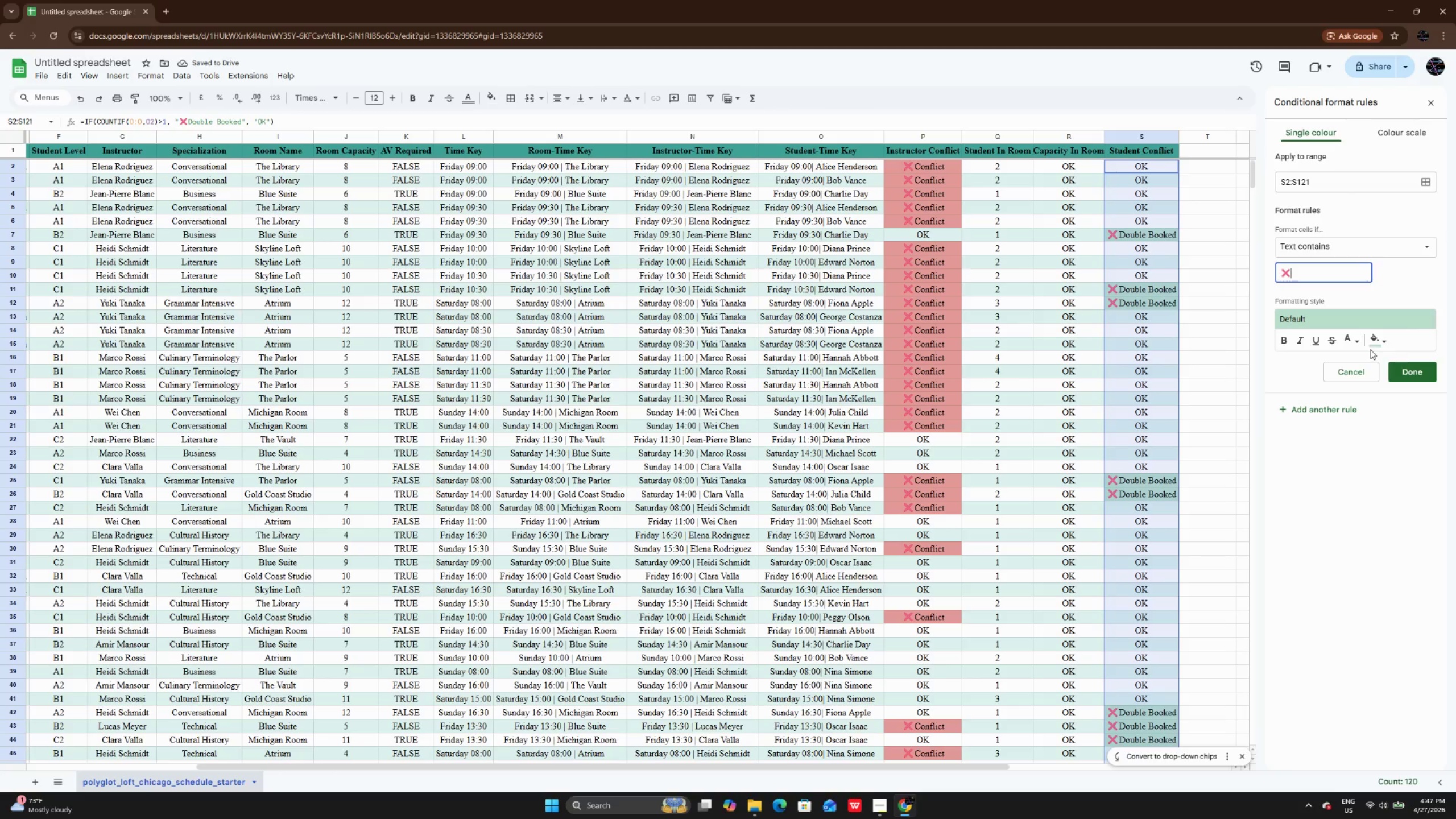 
left_click([1370, 349])
 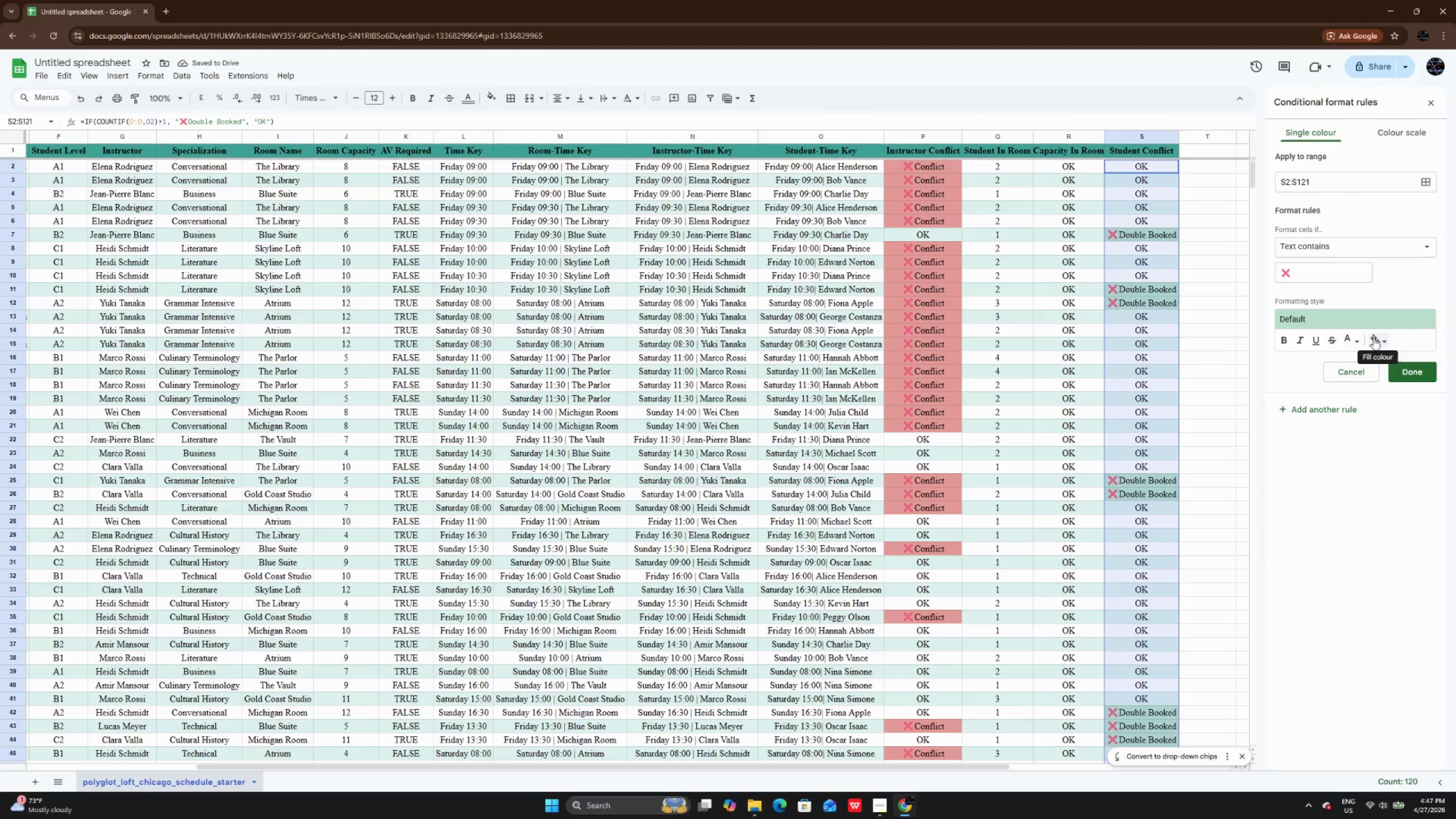 
left_click([1374, 337])
 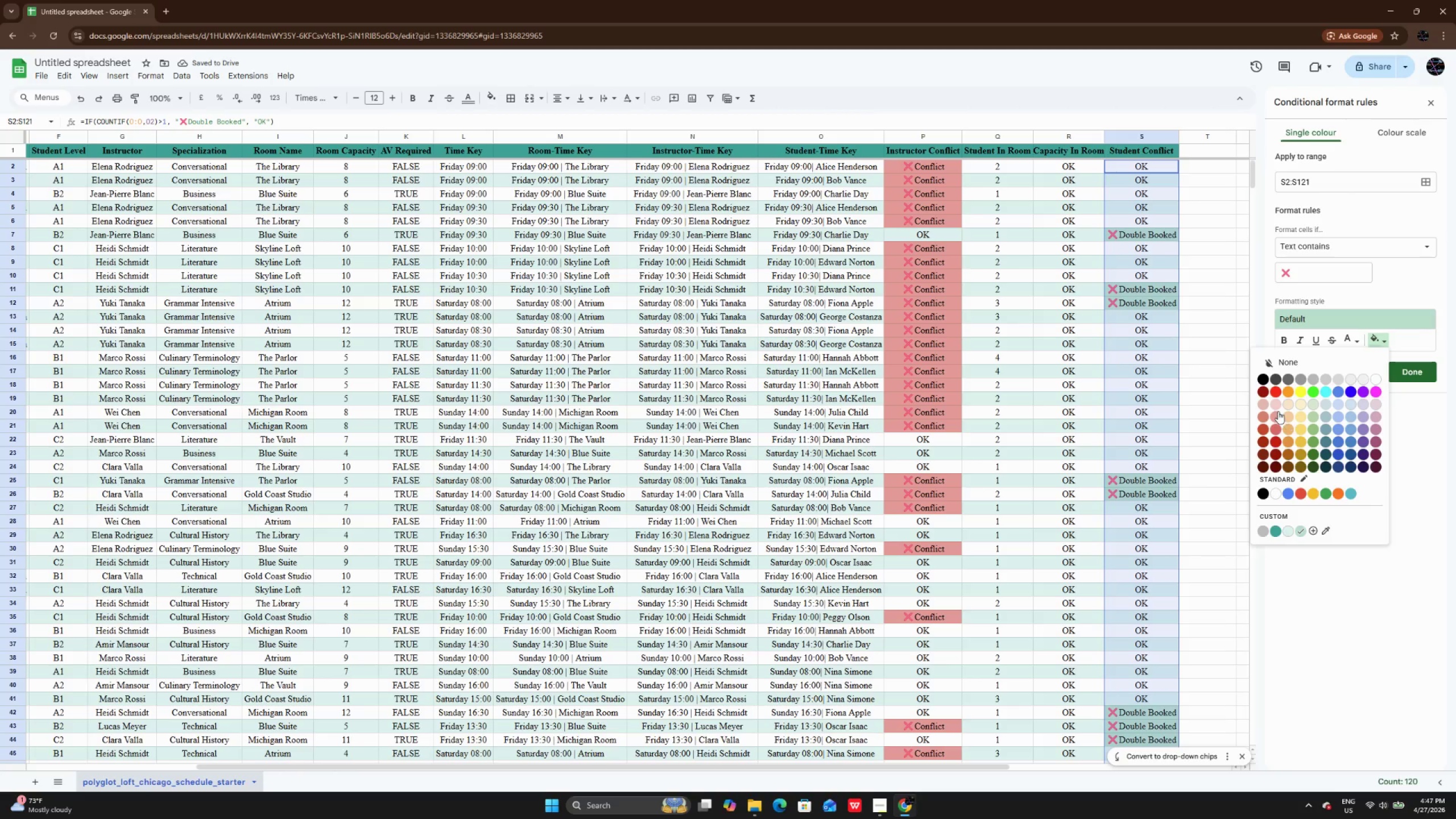 
left_click([1278, 411])
 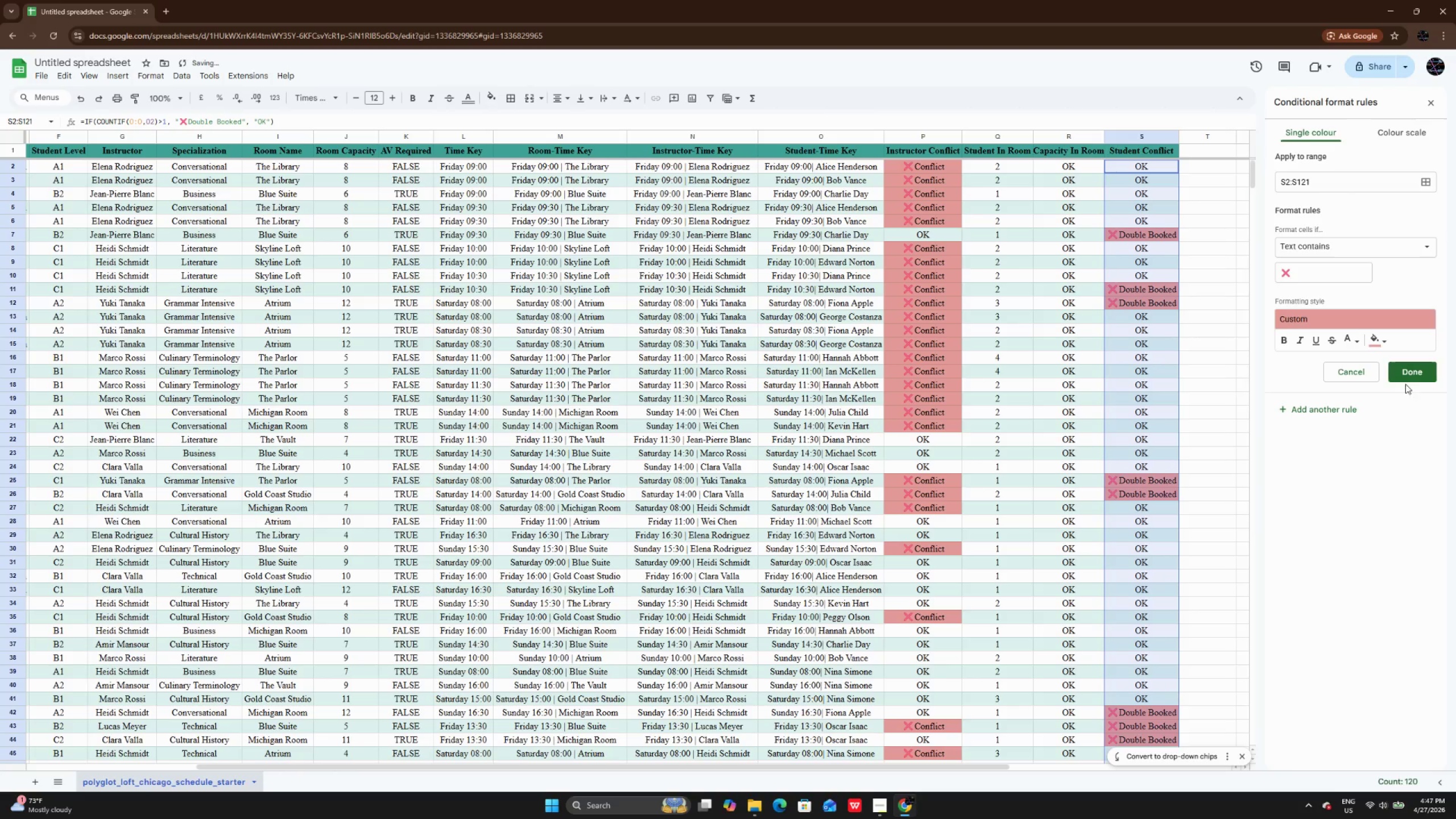 
left_click([1420, 378])
 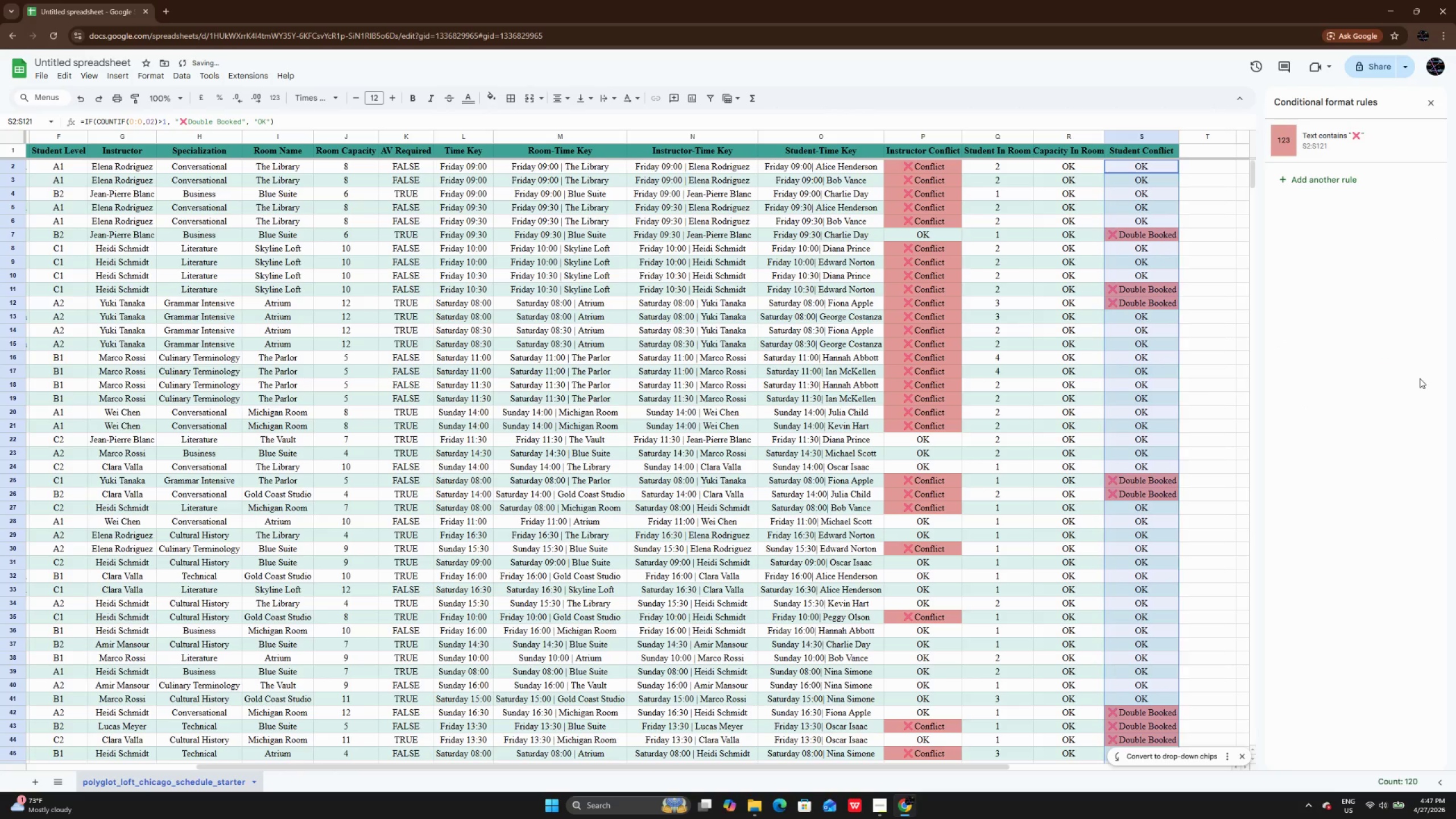 
left_click([1420, 378])
 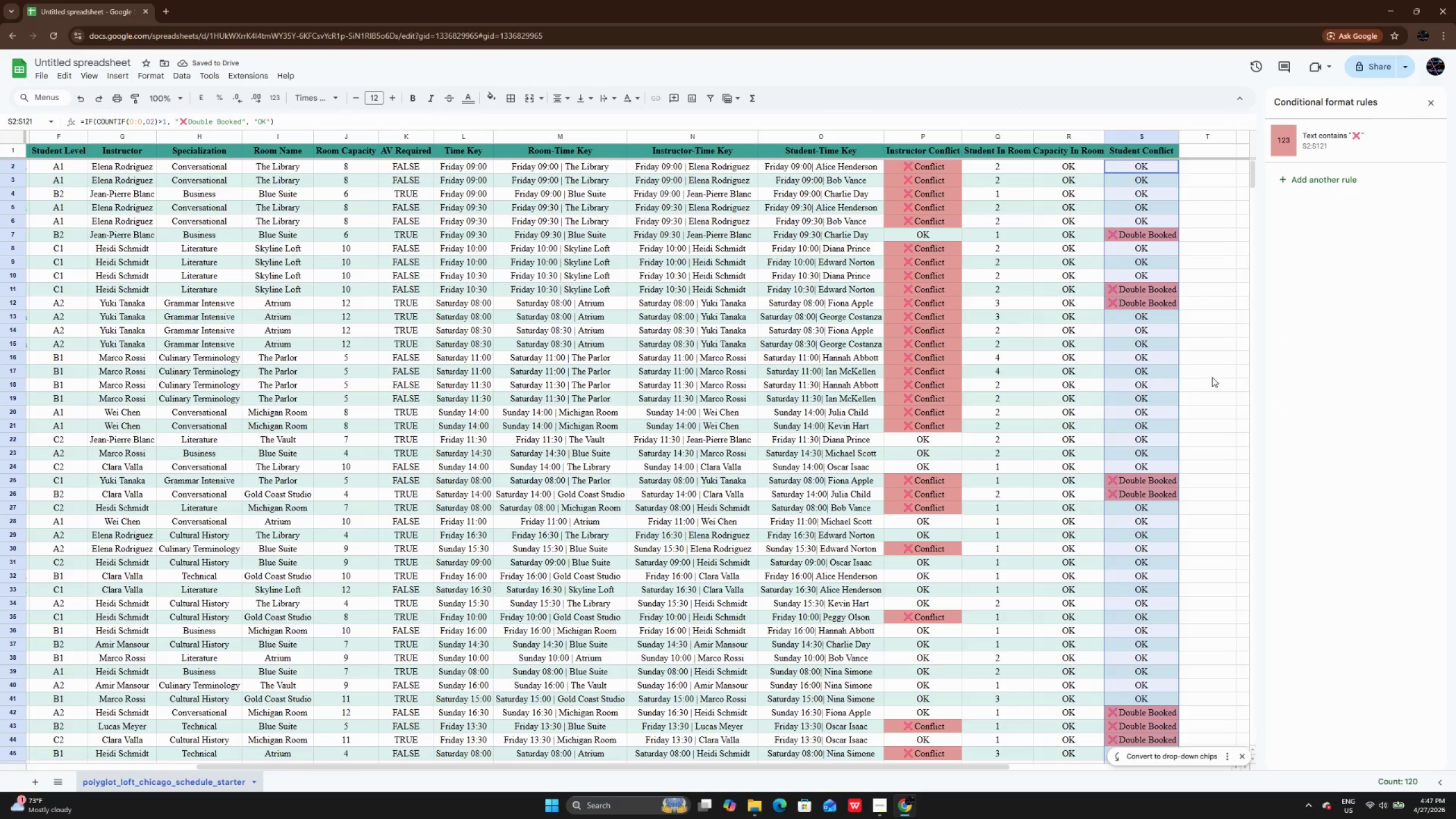 
left_click([1212, 377])
 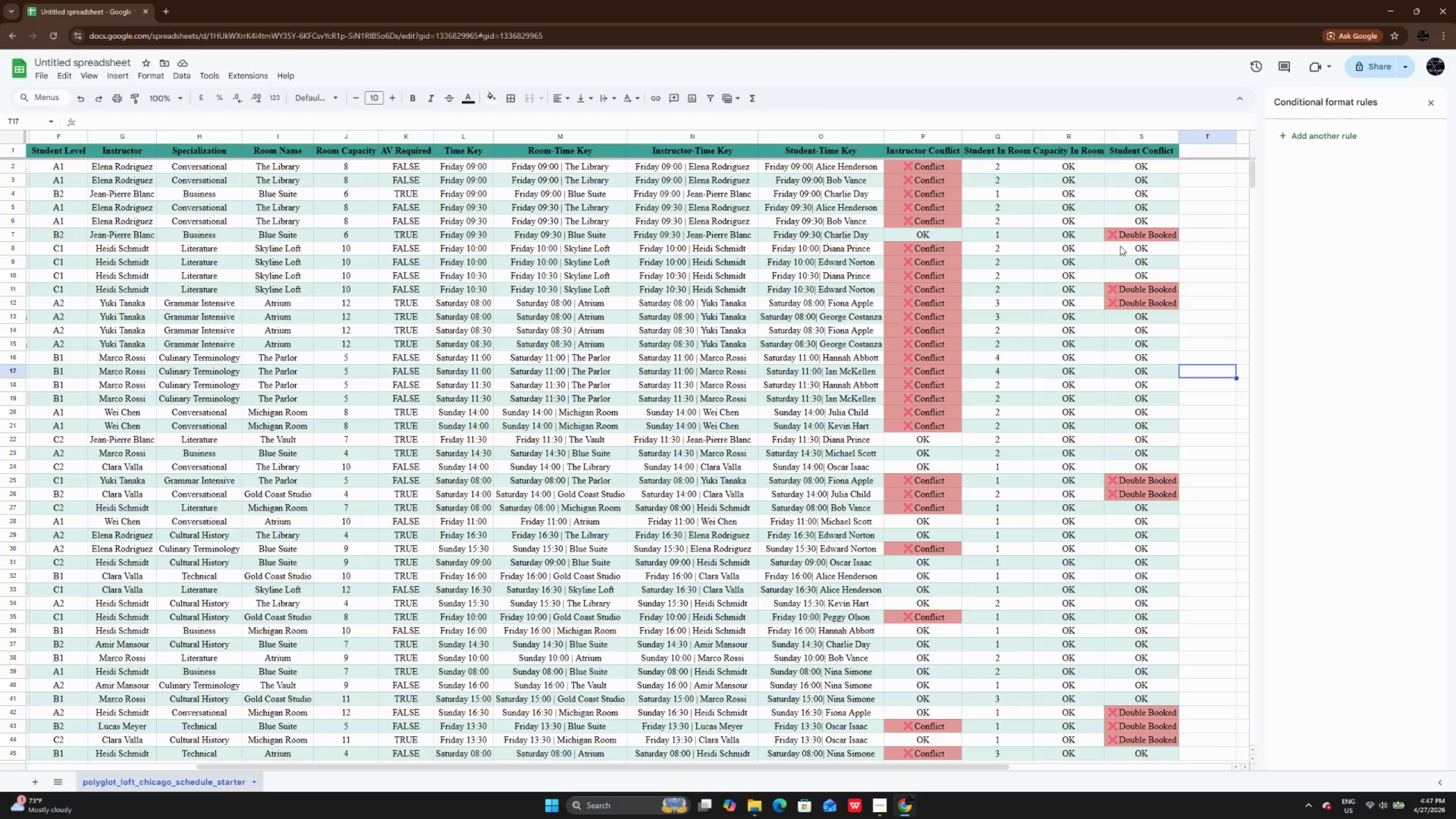 
wait(6.2)
 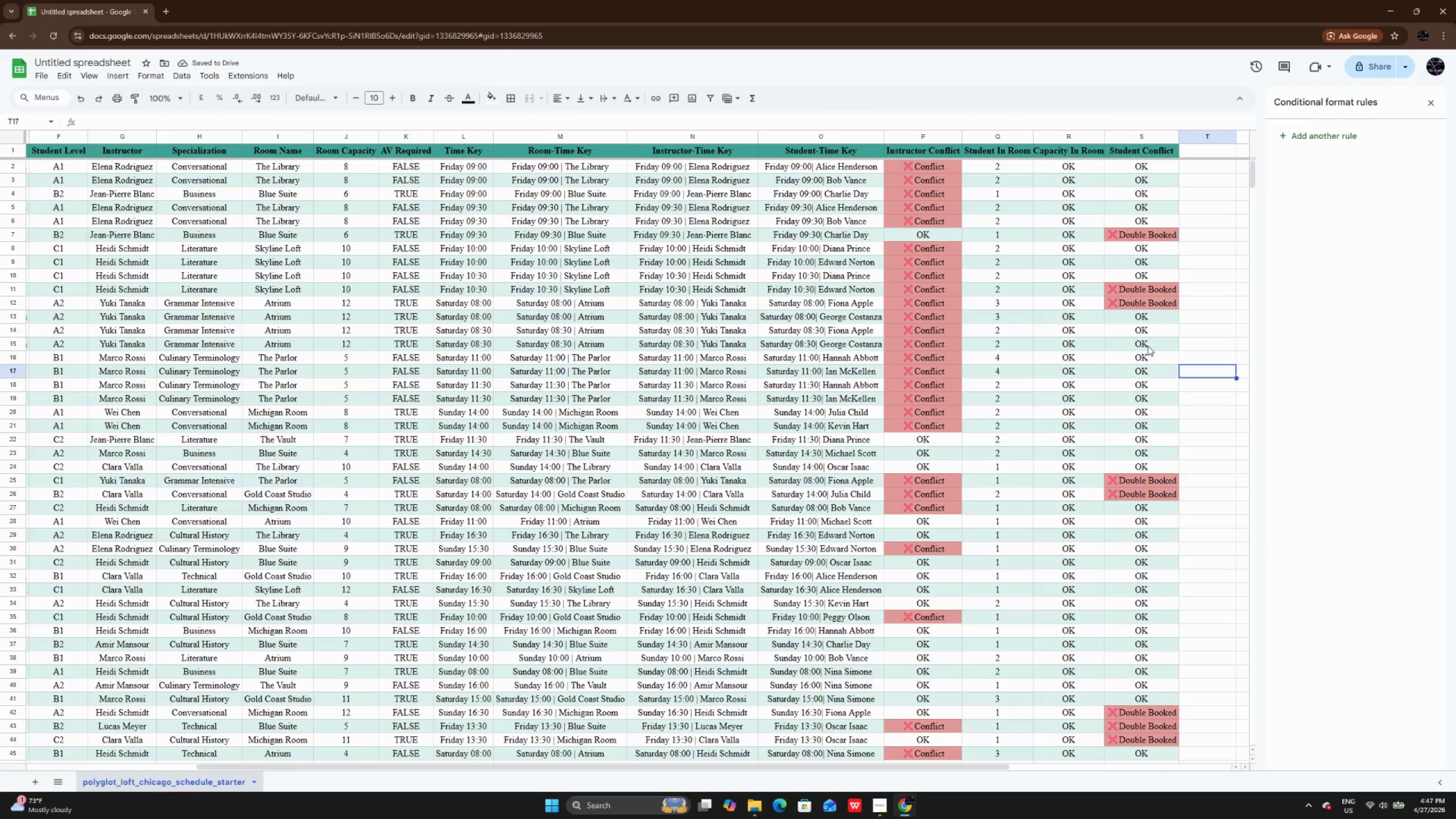 
right_click([193, 784])
 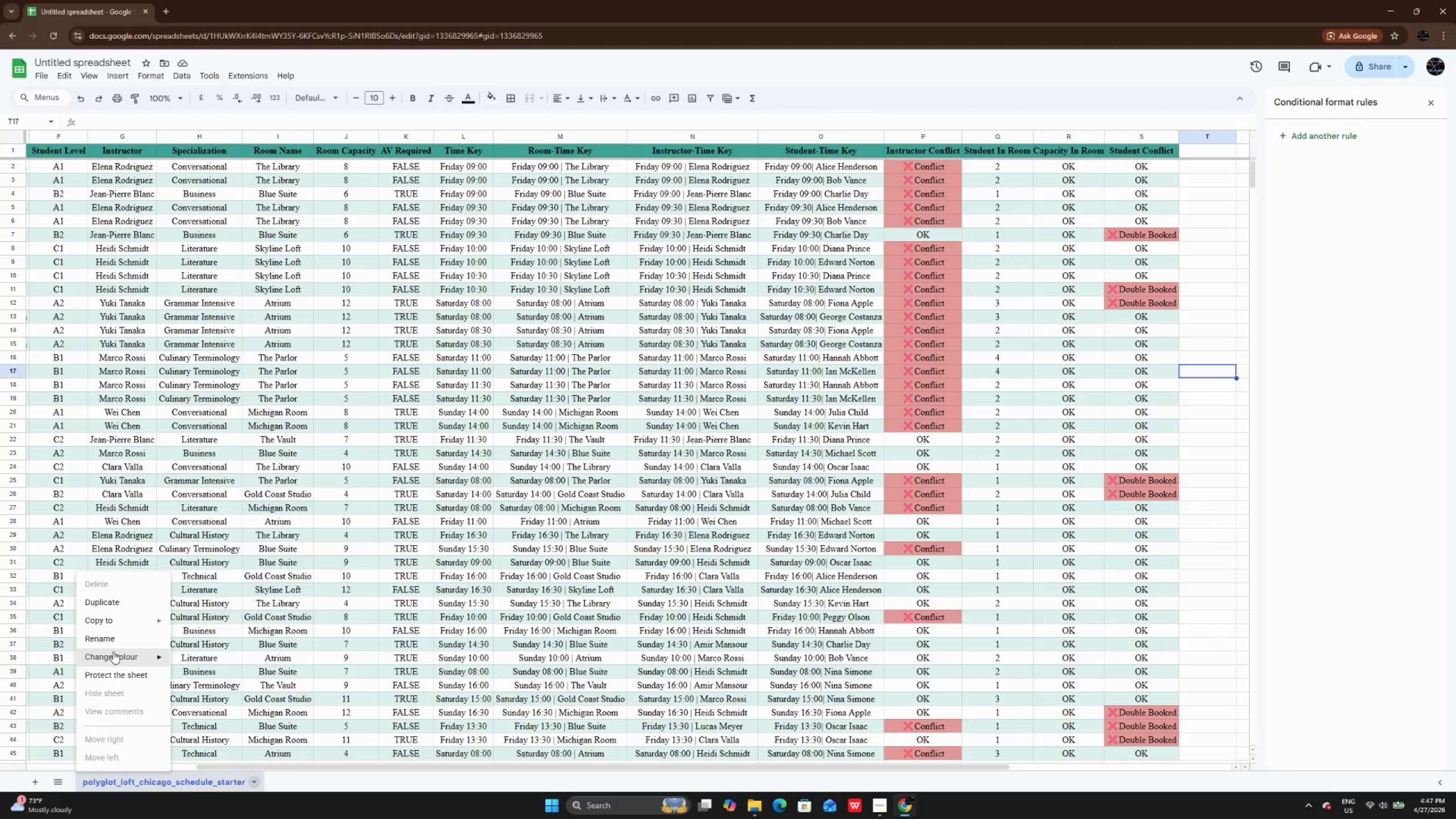 
left_click([117, 639])
 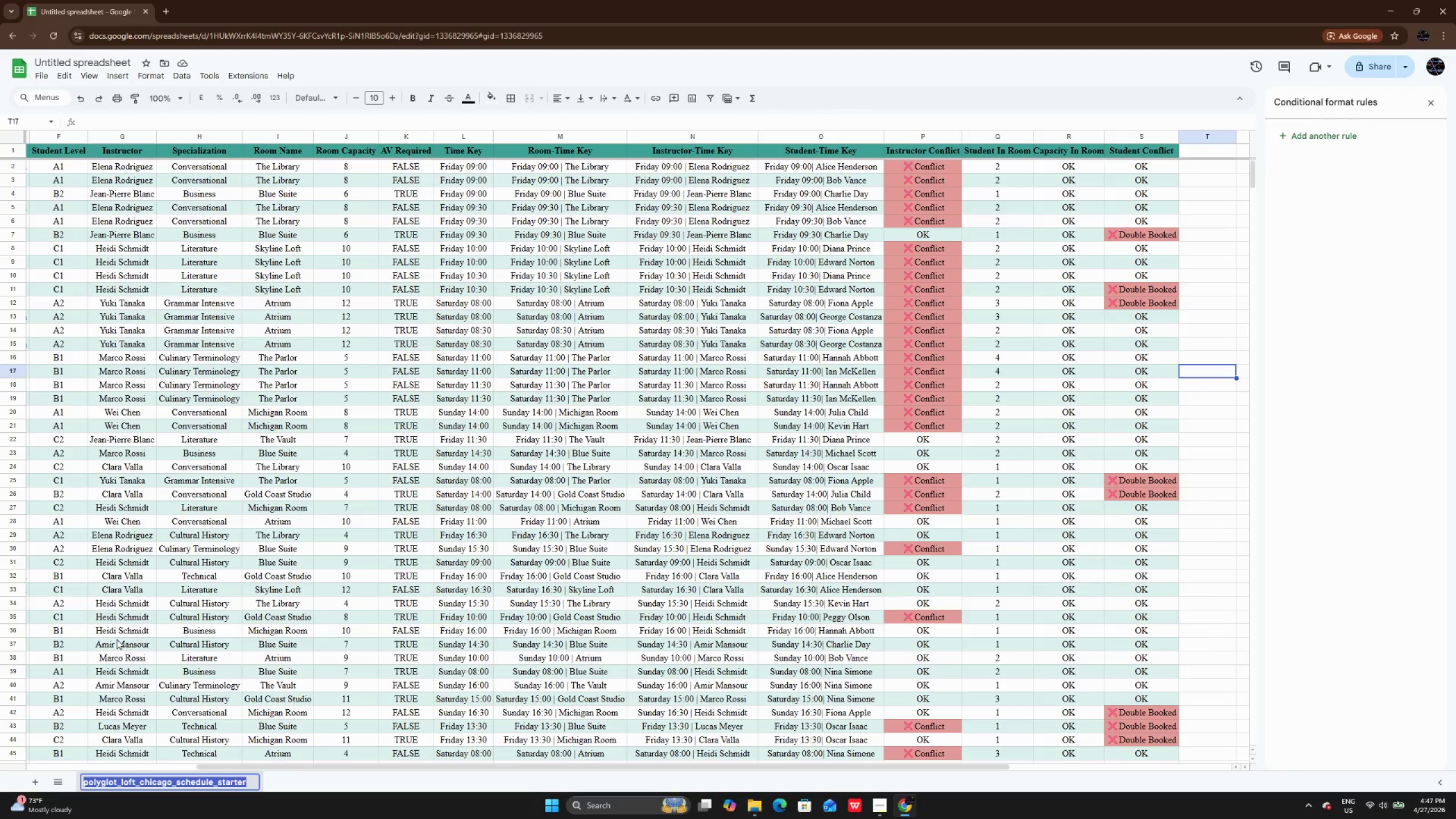 
key(Backspace)
type(Raw_Dar)
key(Backspace)
type(ta)
 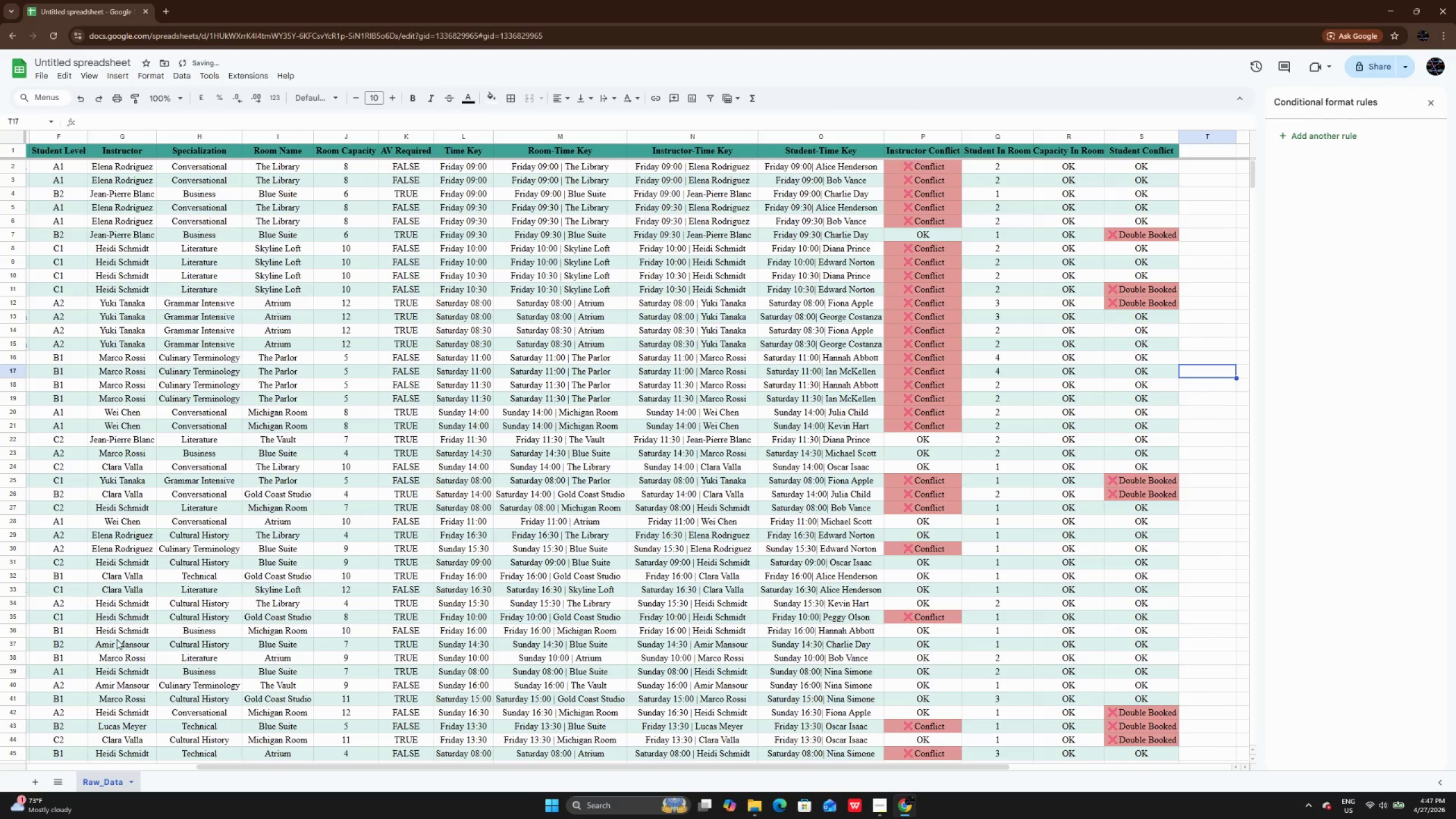 
 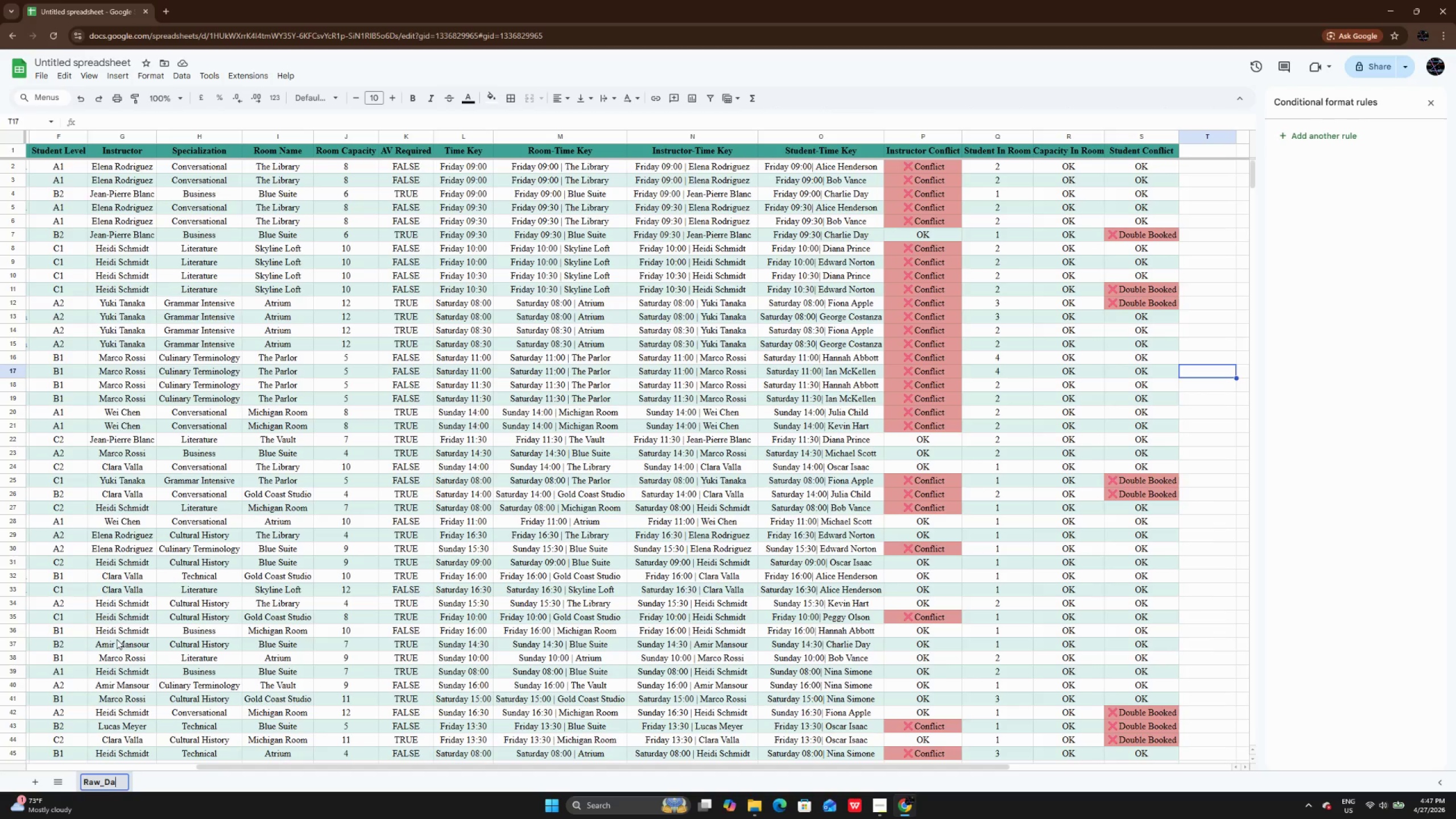 
key(Enter)
 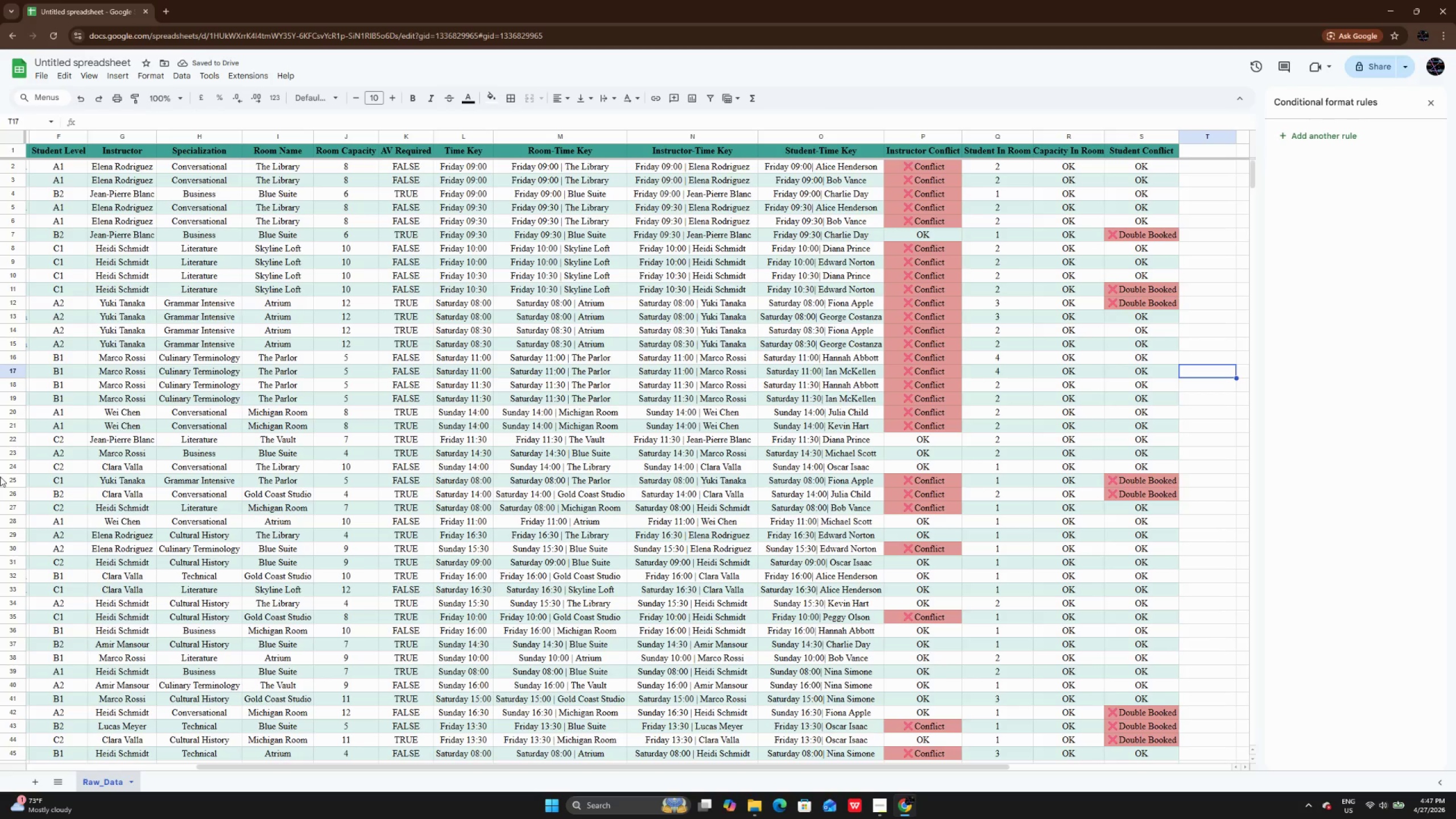 
wait(9.62)
 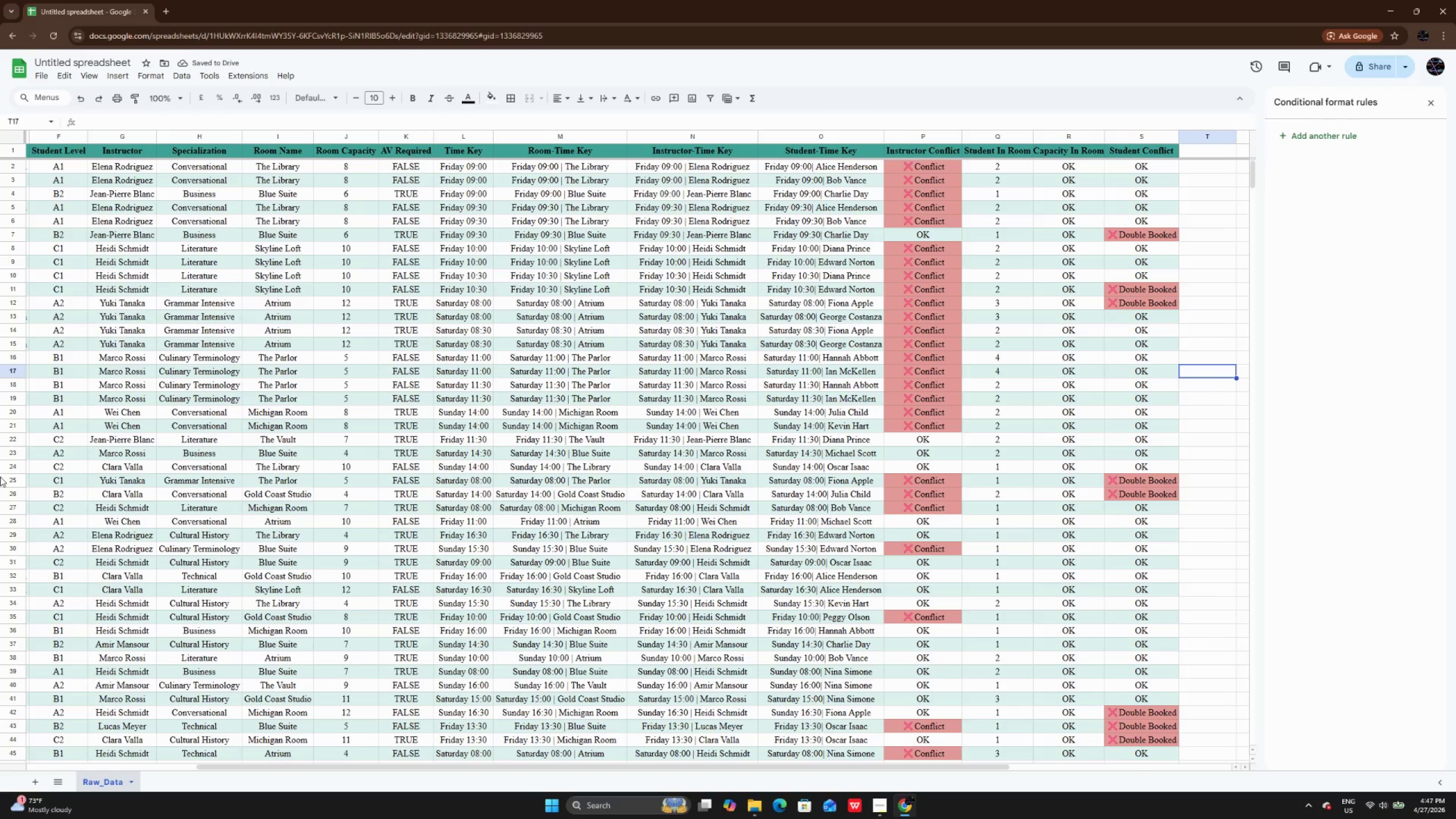 
left_click_drag(start_coordinate=[148, 164], to_coordinate=[139, 704])
 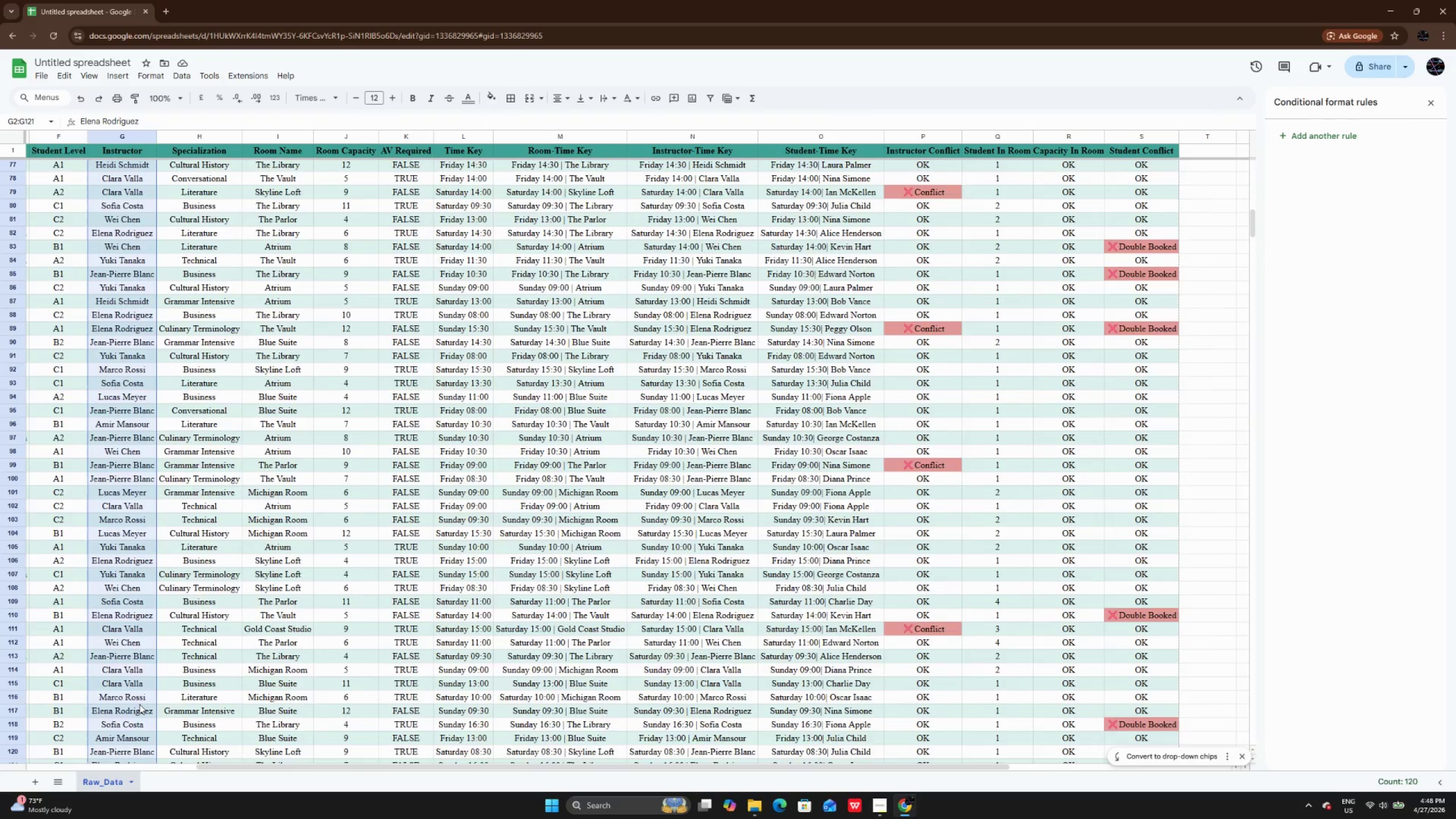 
scroll: coordinate [208, 321], scroll_direction: up, amount: 28.0
 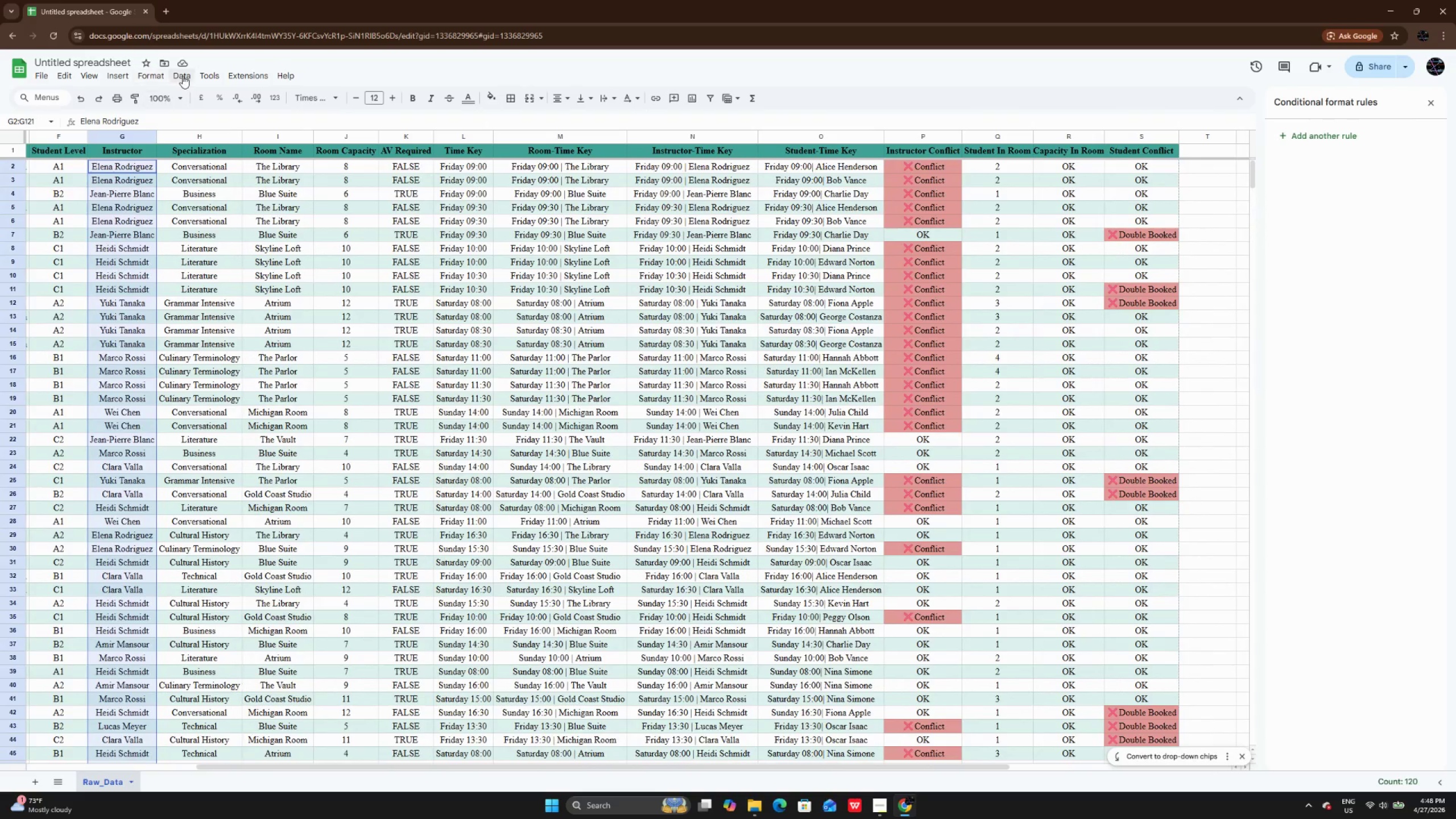 
left_click([183, 76])
 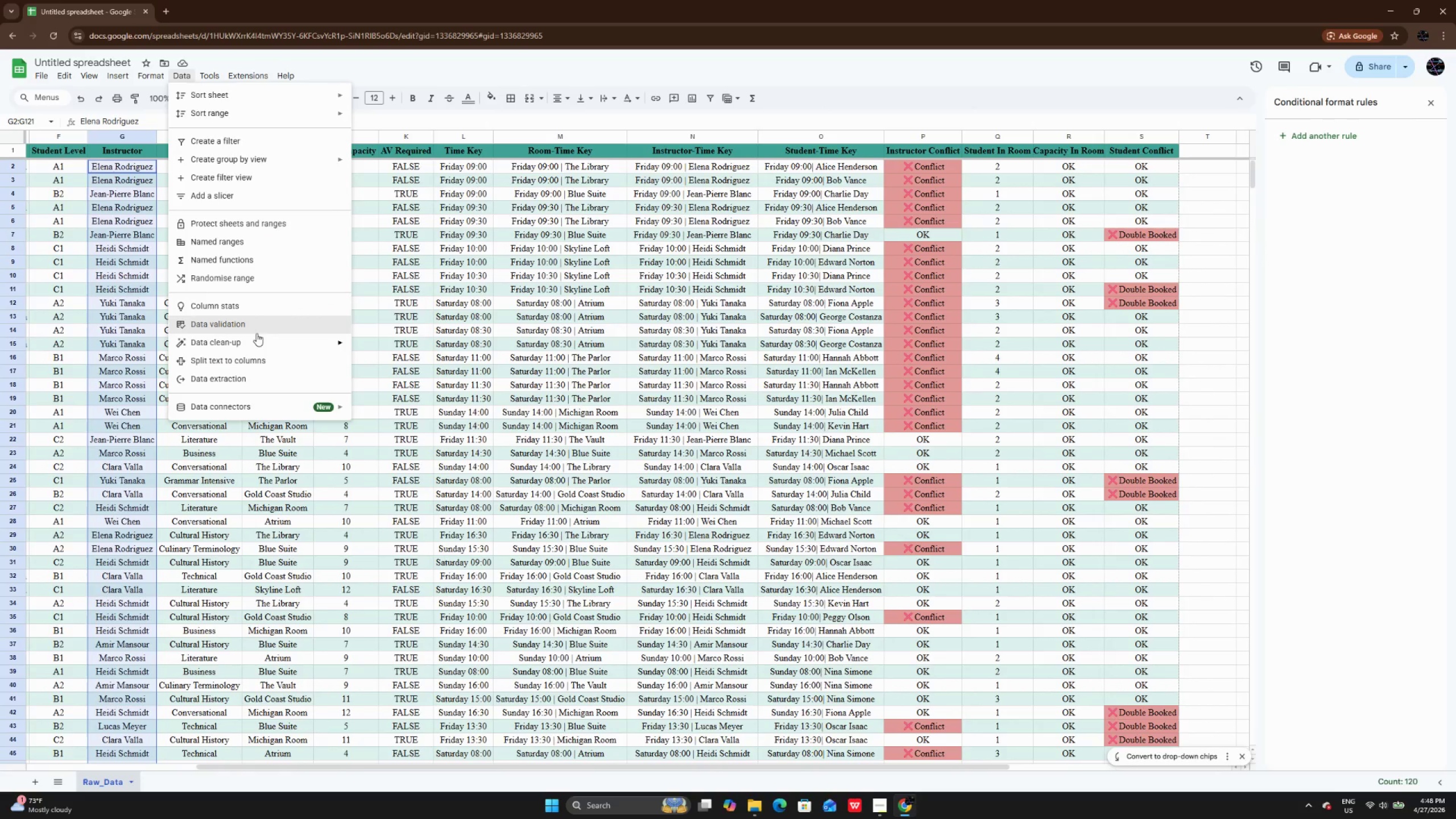 
left_click([257, 325])
 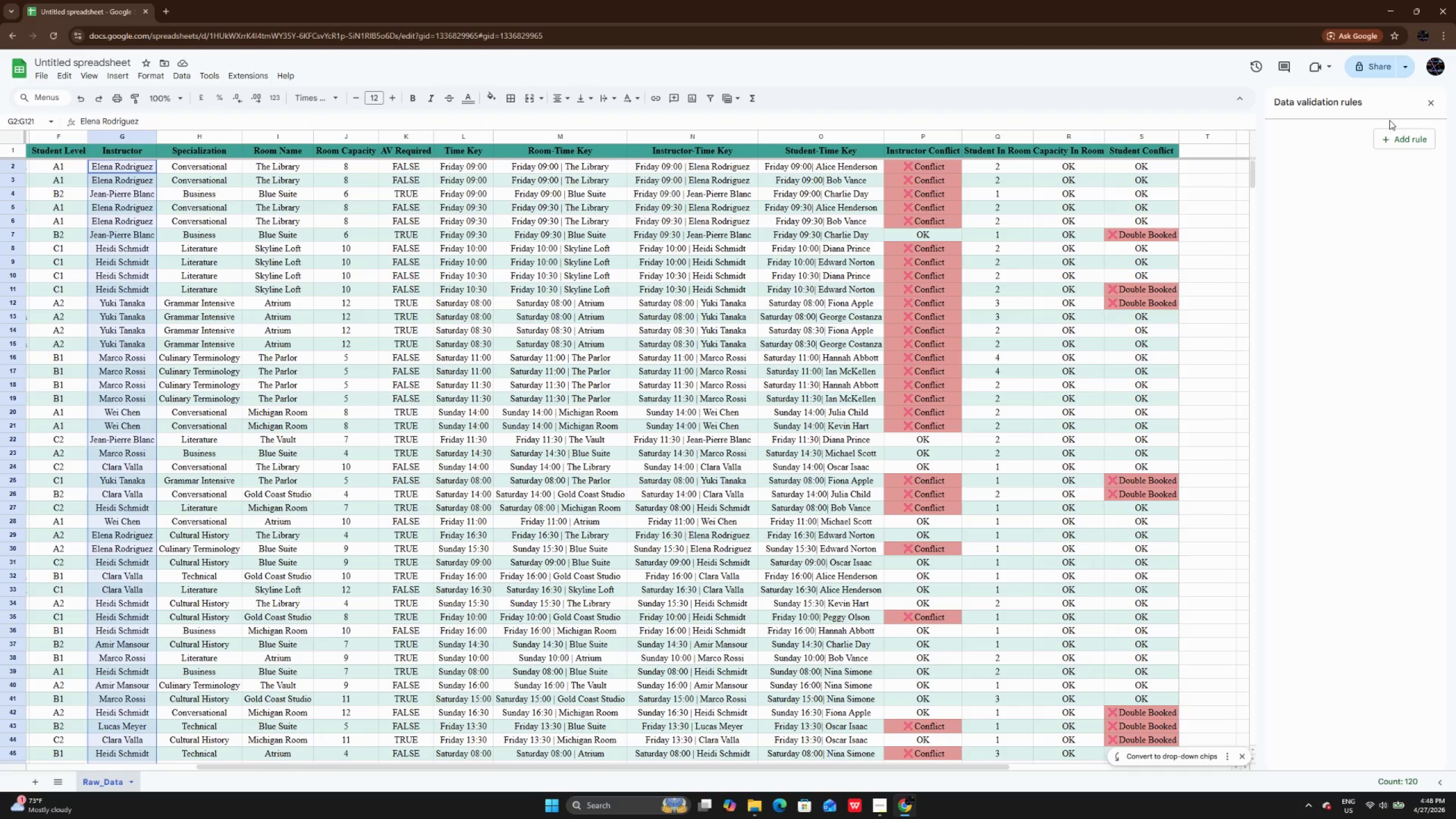 
left_click([1401, 144])
 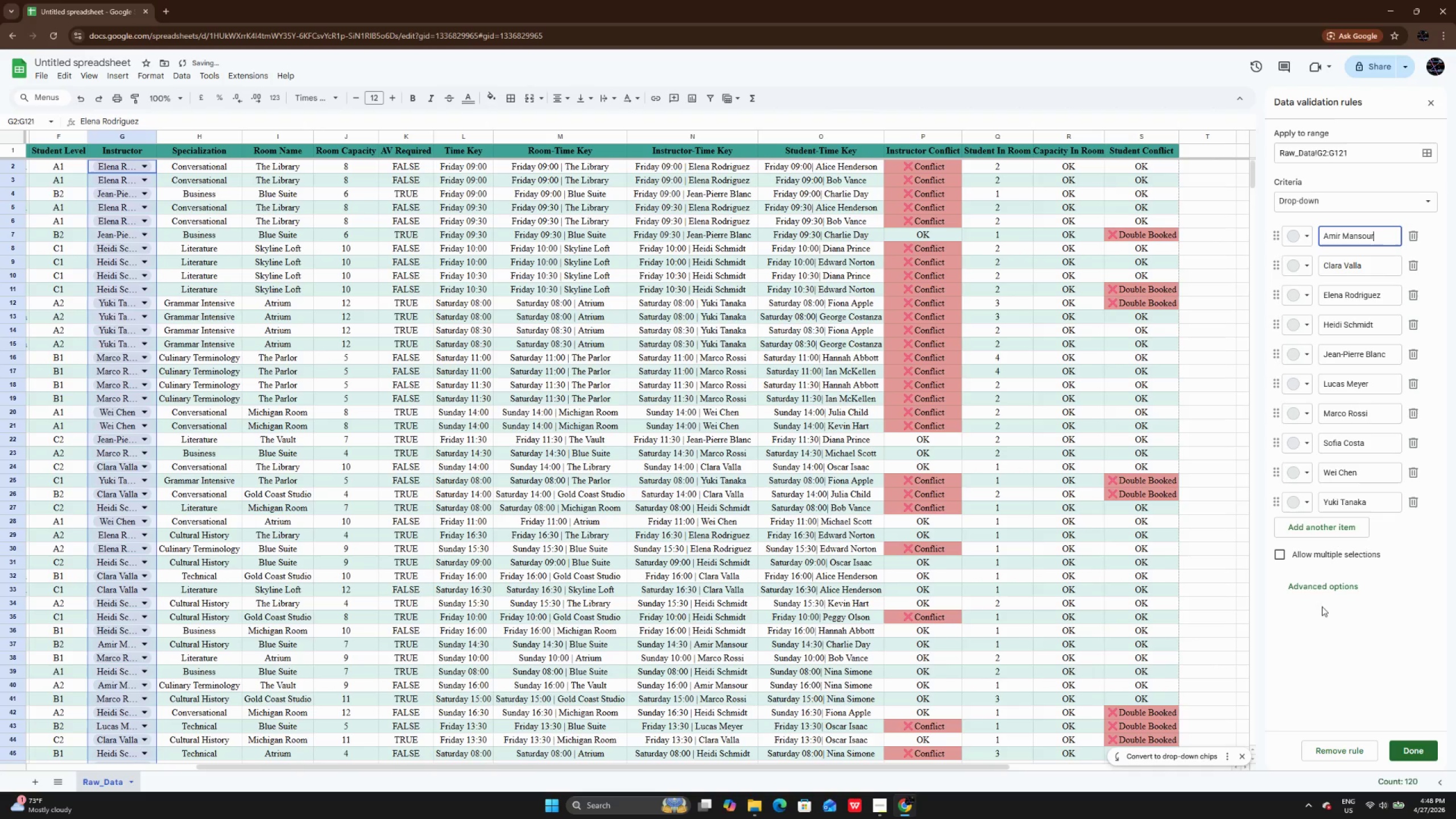 
left_click([1313, 585])
 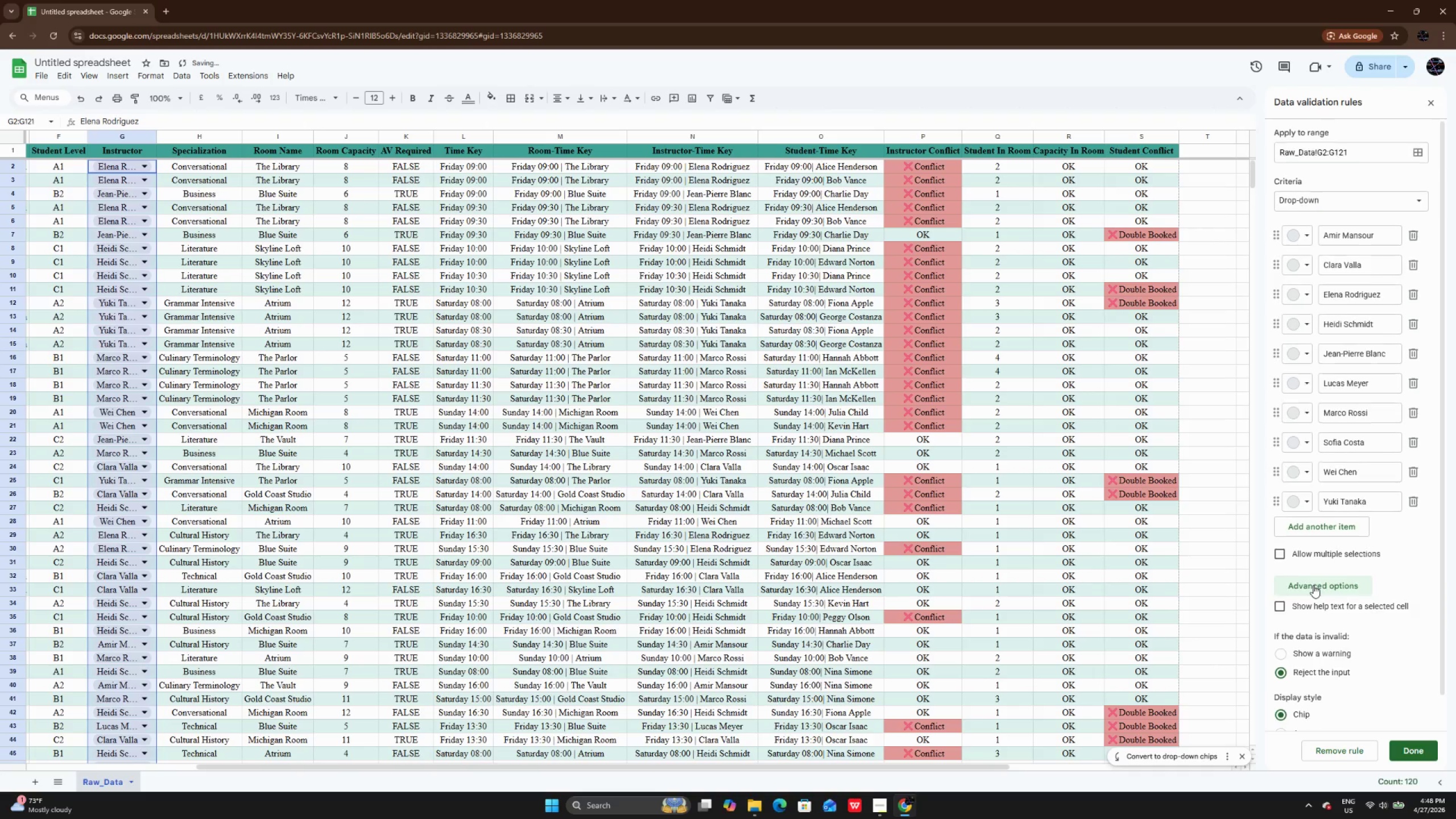 
scroll: coordinate [1313, 585], scroll_direction: down, amount: 3.0
 